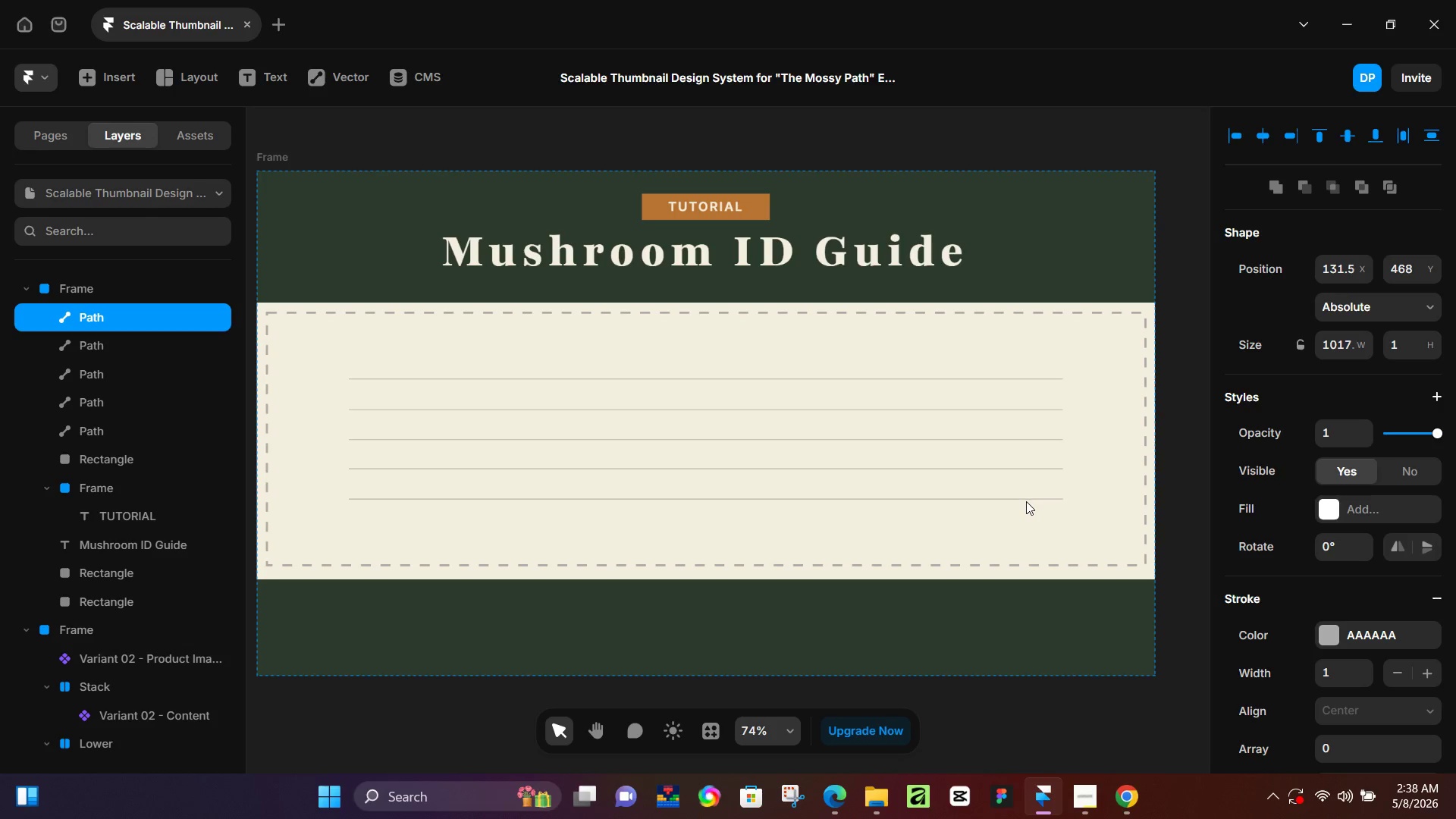 
key(ArrowUp)
 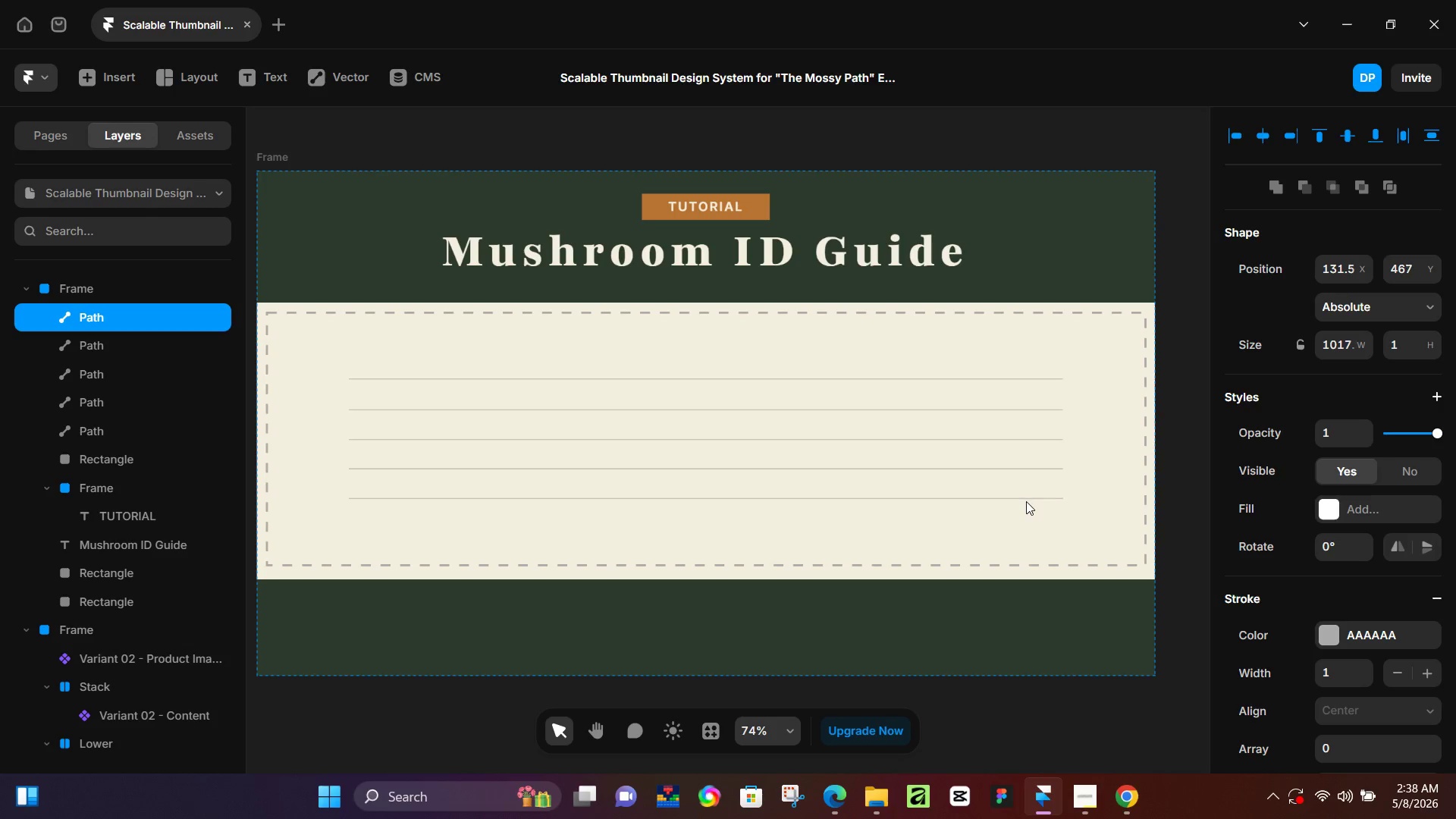 
key(ArrowUp)
 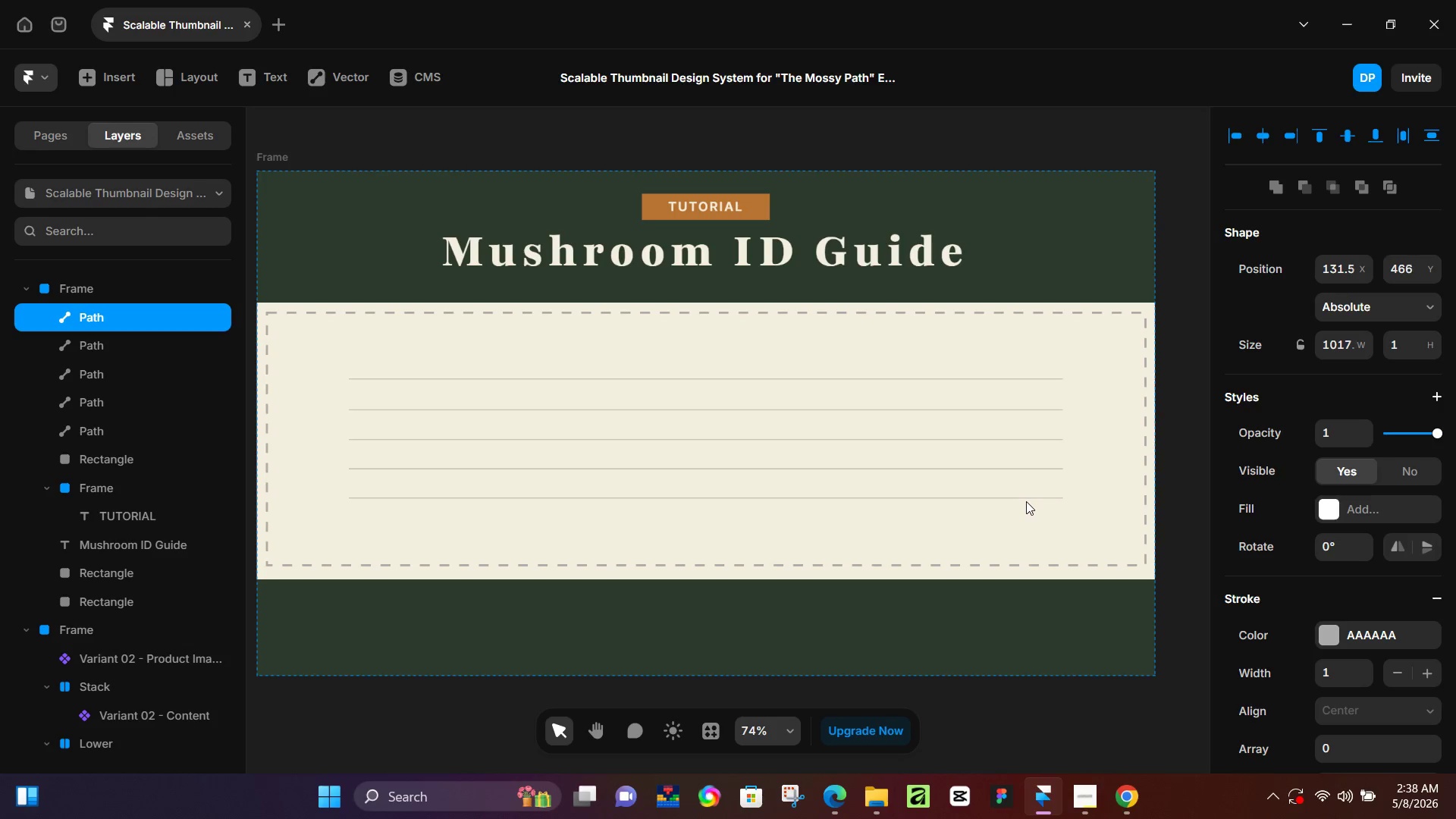 
key(ArrowUp)
 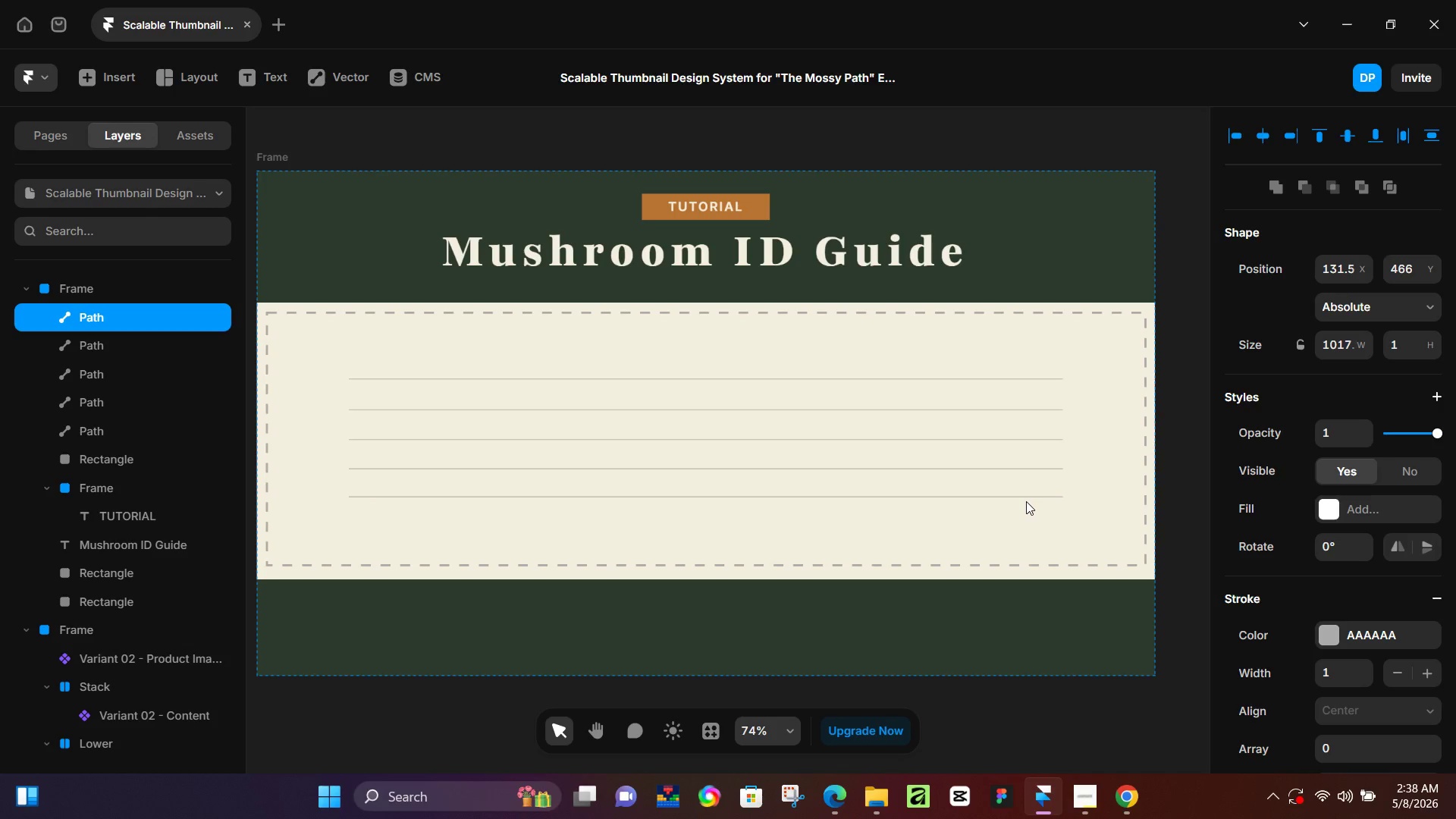 
key(ArrowUp)
 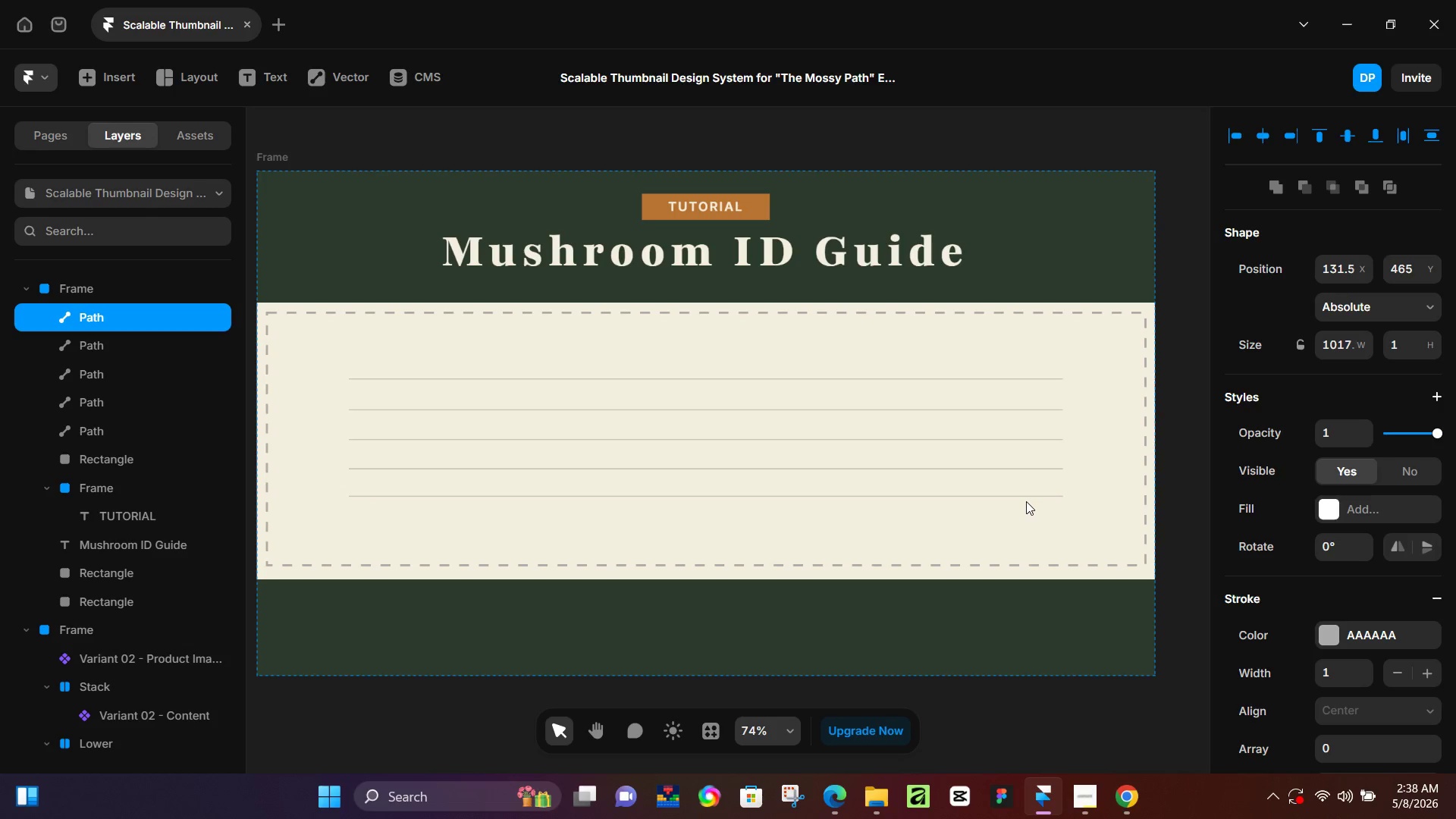 
key(ArrowUp)
 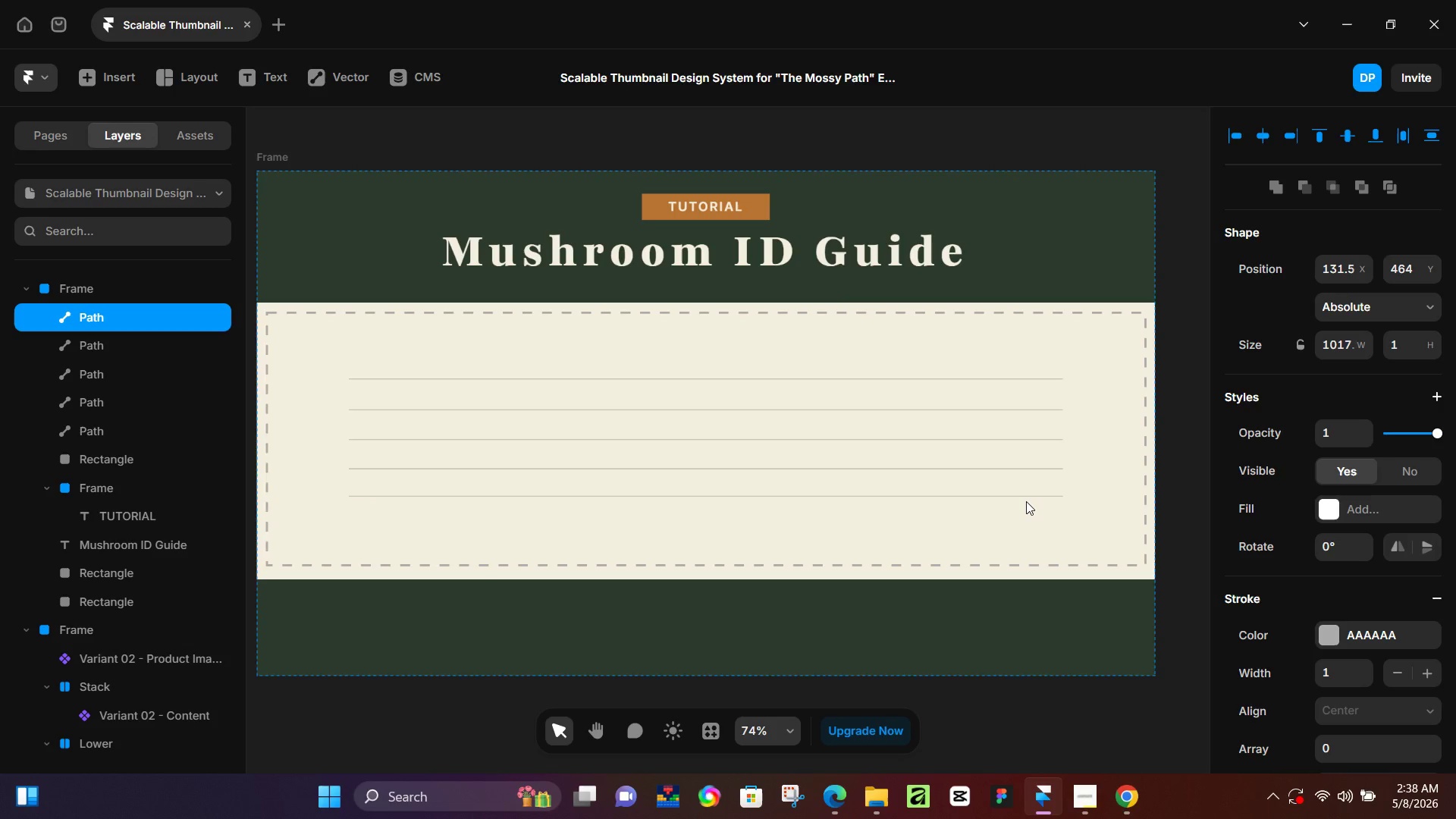 
key(Control+D)
 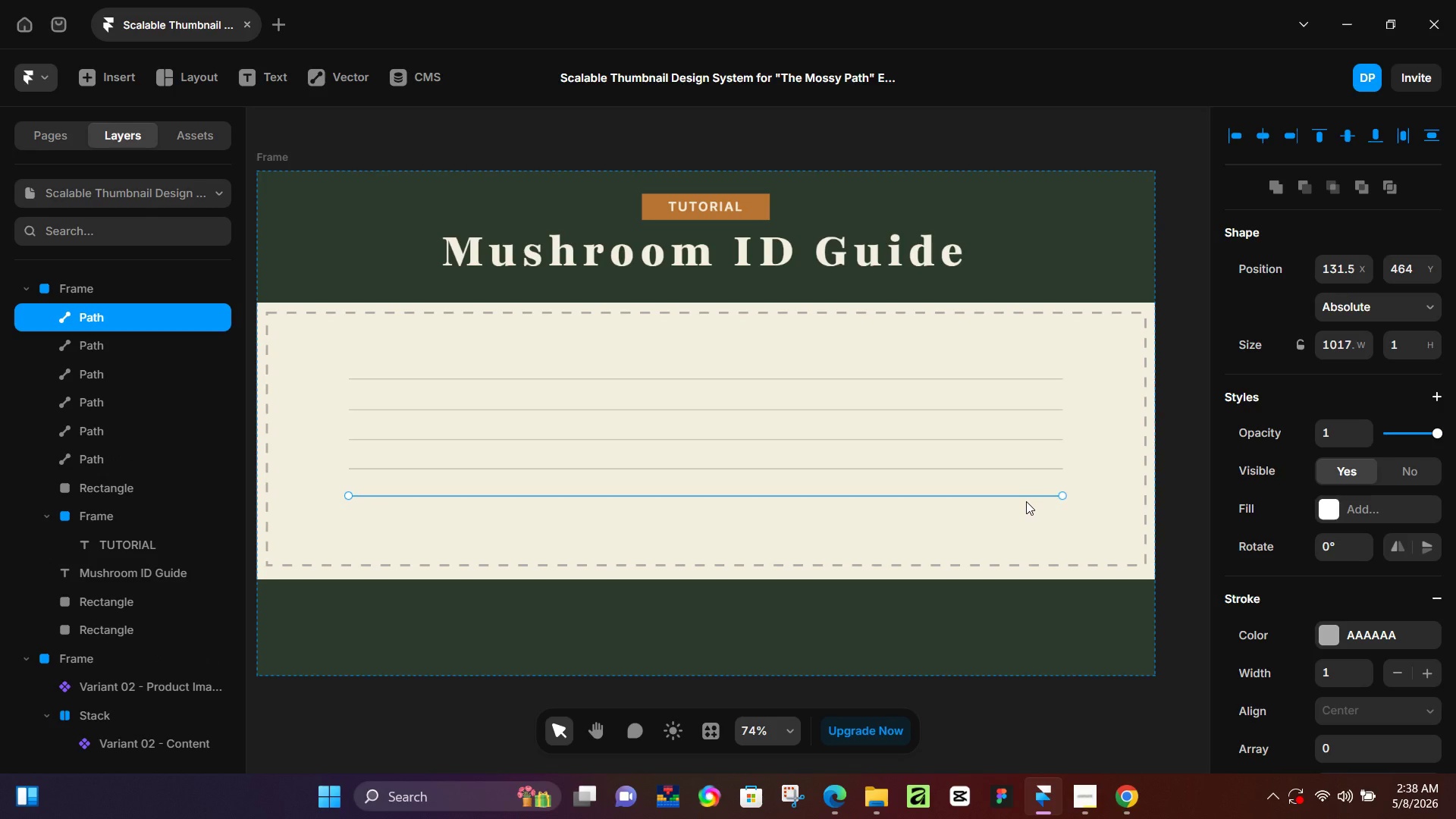 
hold_key(key=ArrowDown, duration=1.52)
 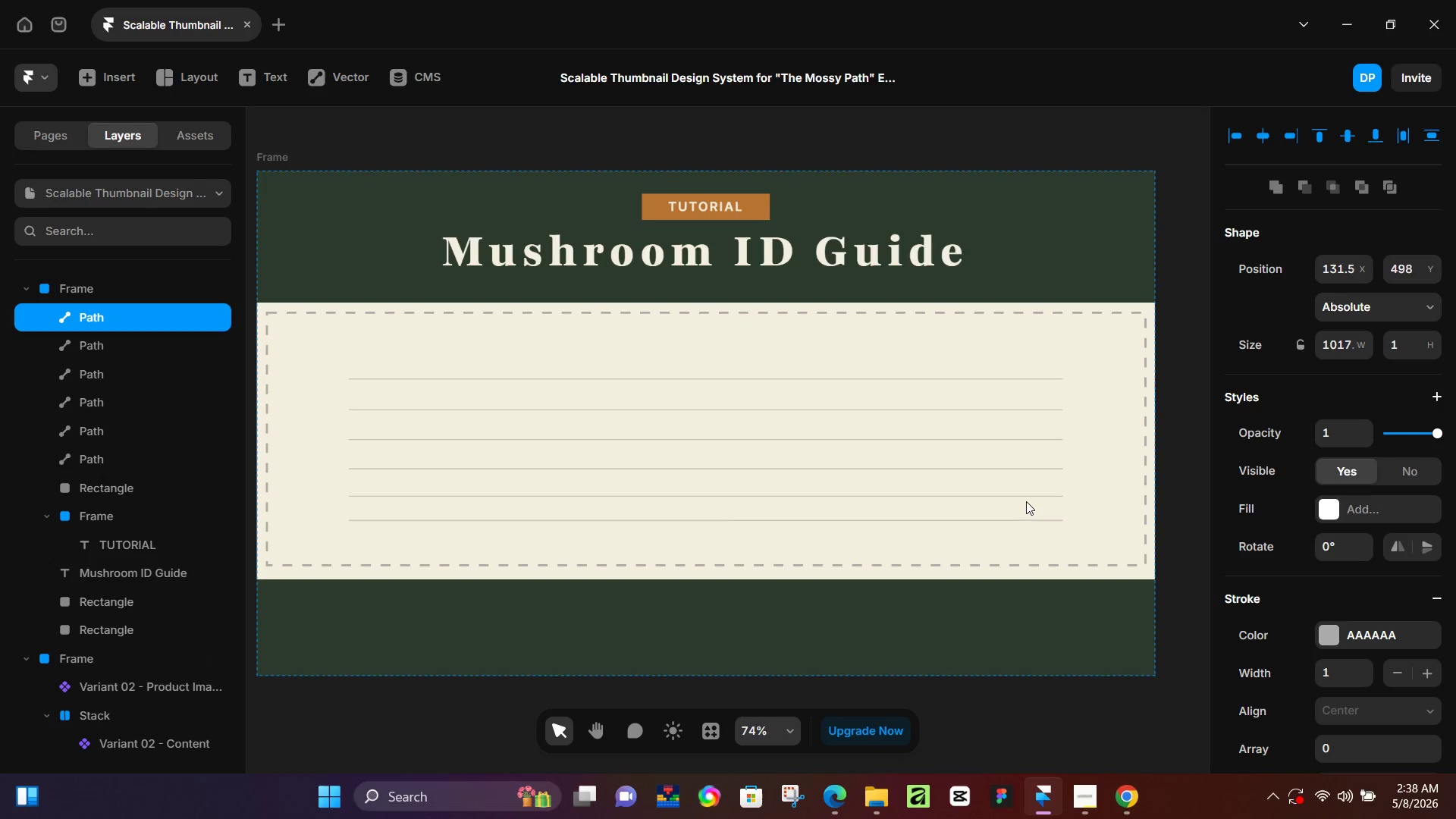 
key(ArrowDown)
 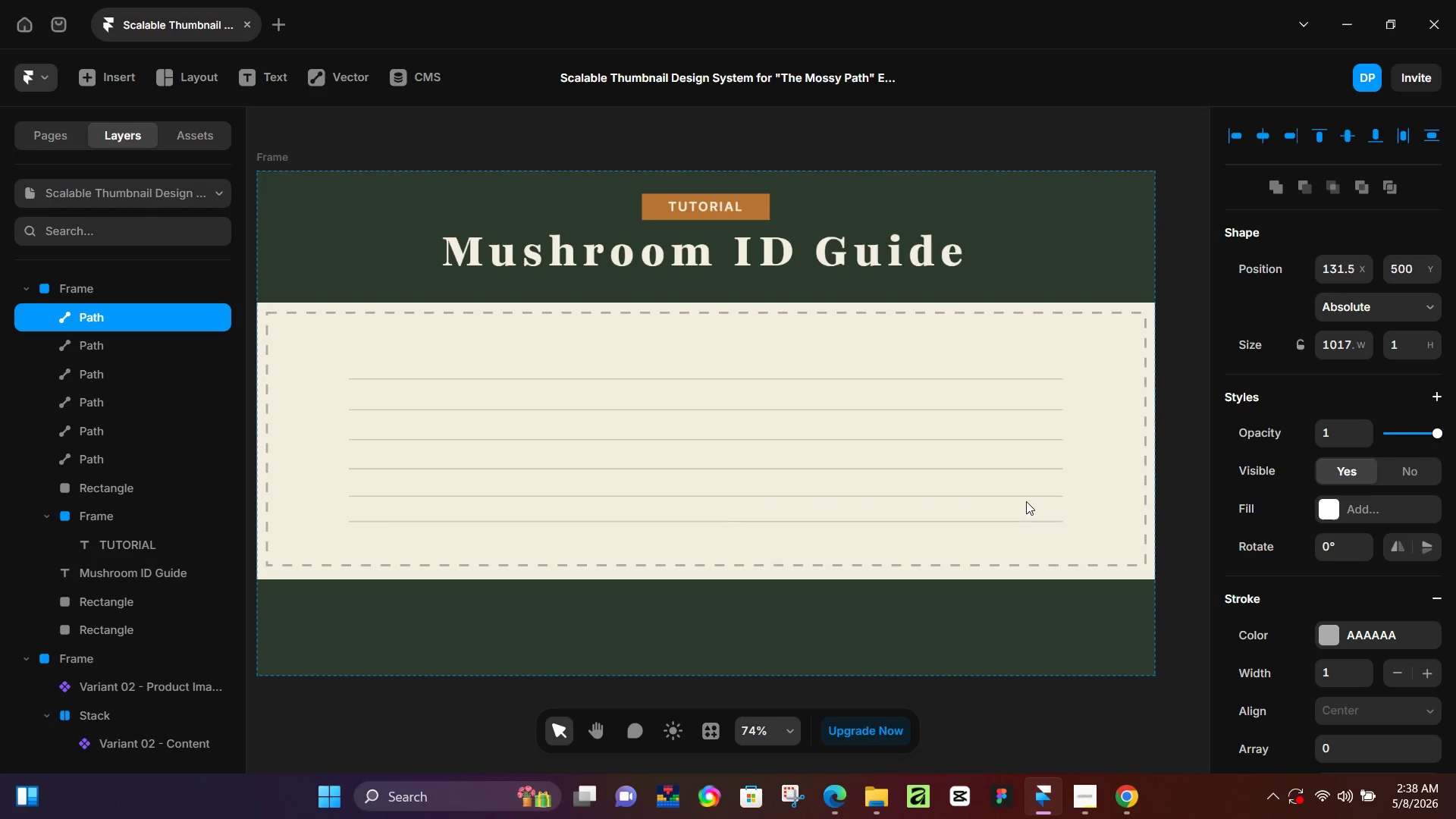 
key(ArrowDown)
 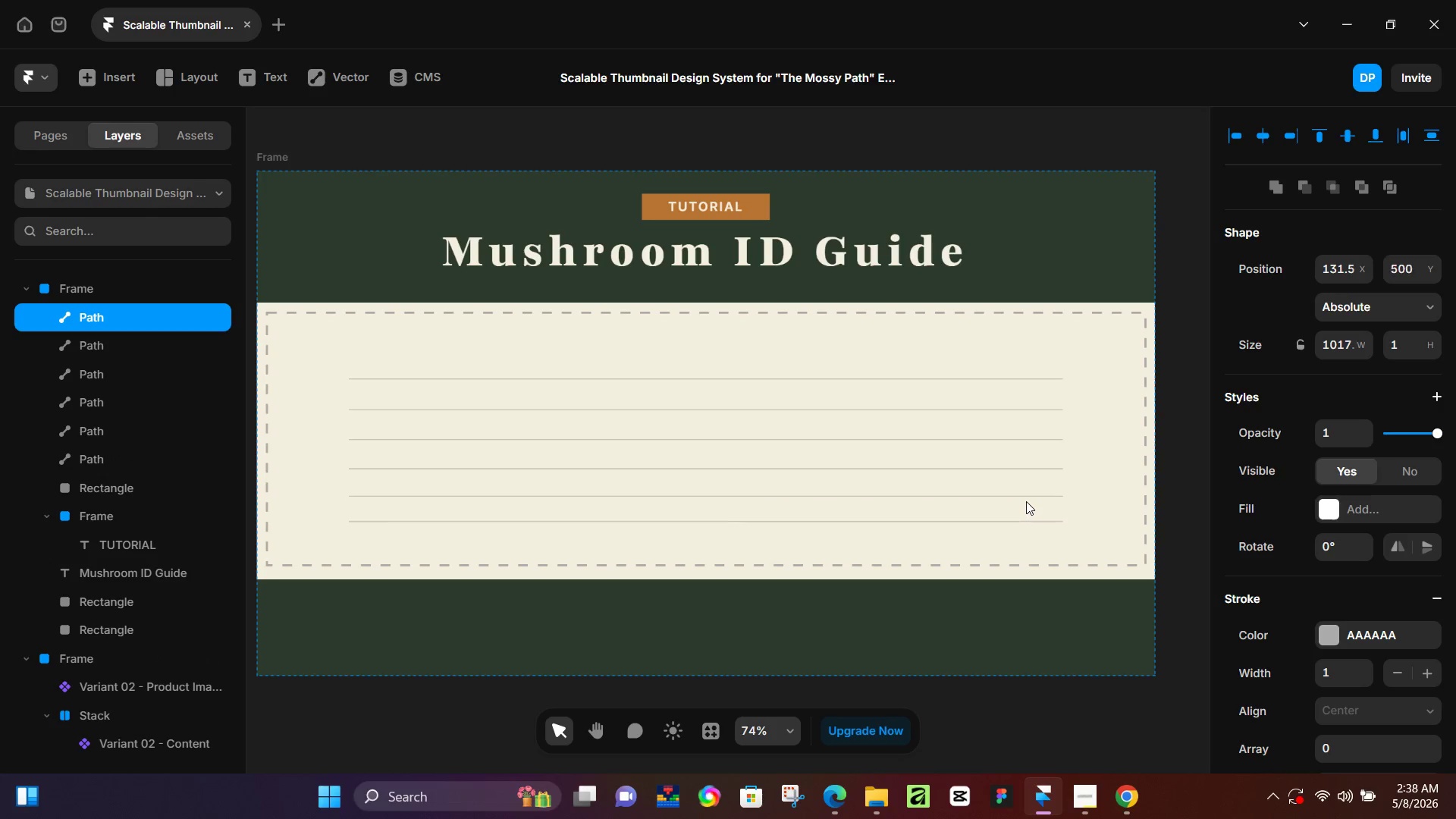 
key(ArrowDown)
 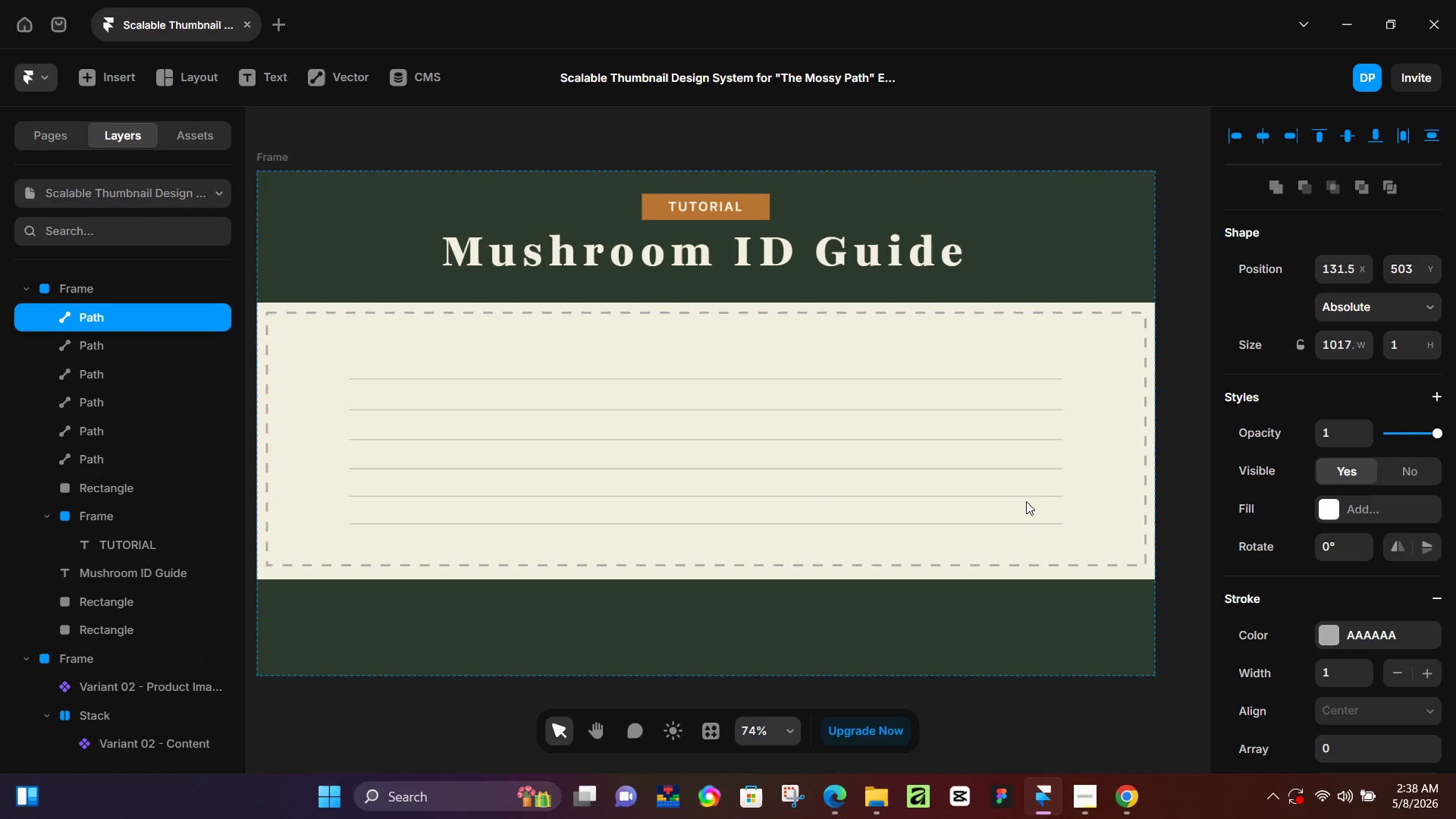 
key(ArrowDown)
 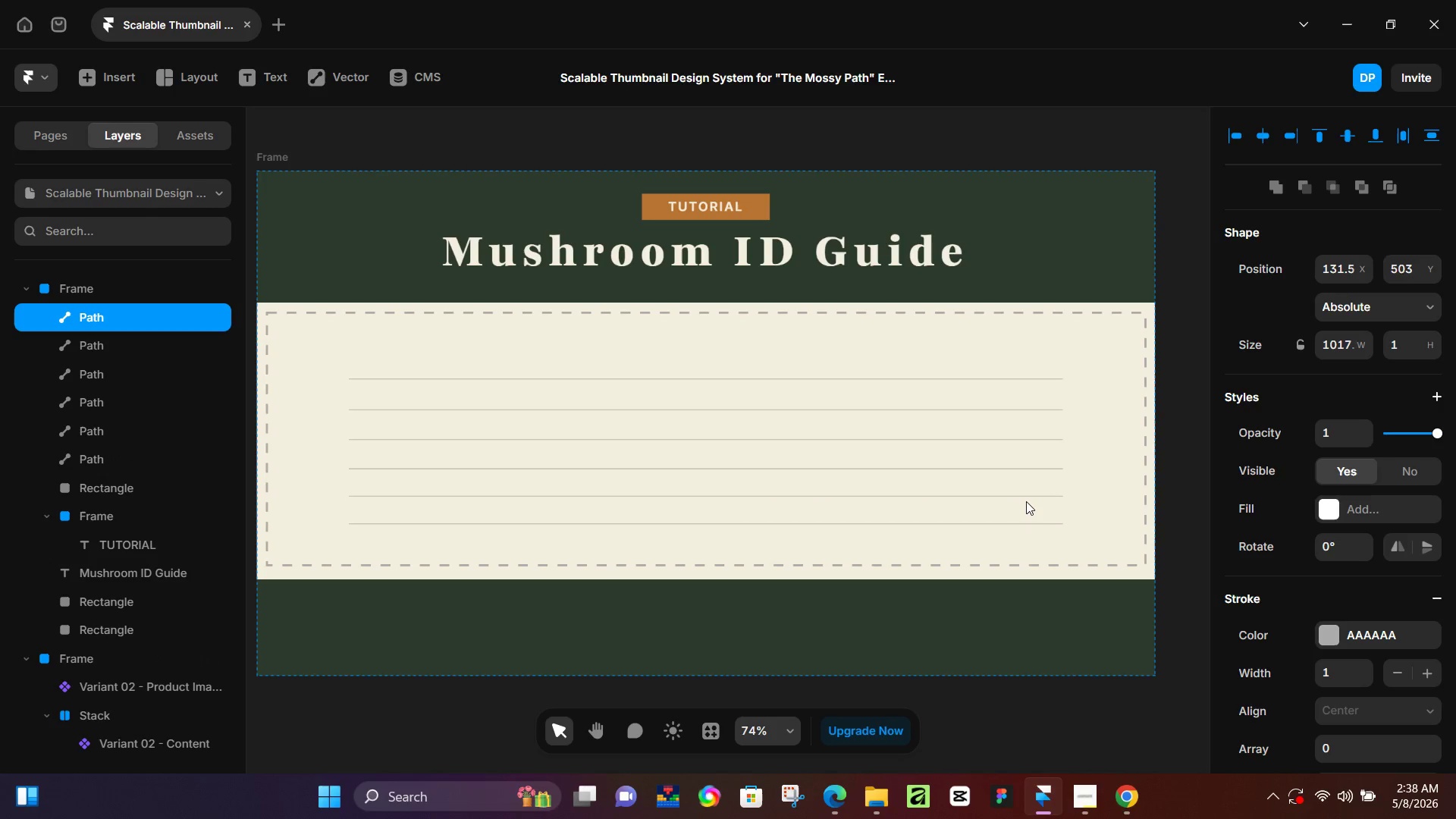 
key(ArrowDown)
 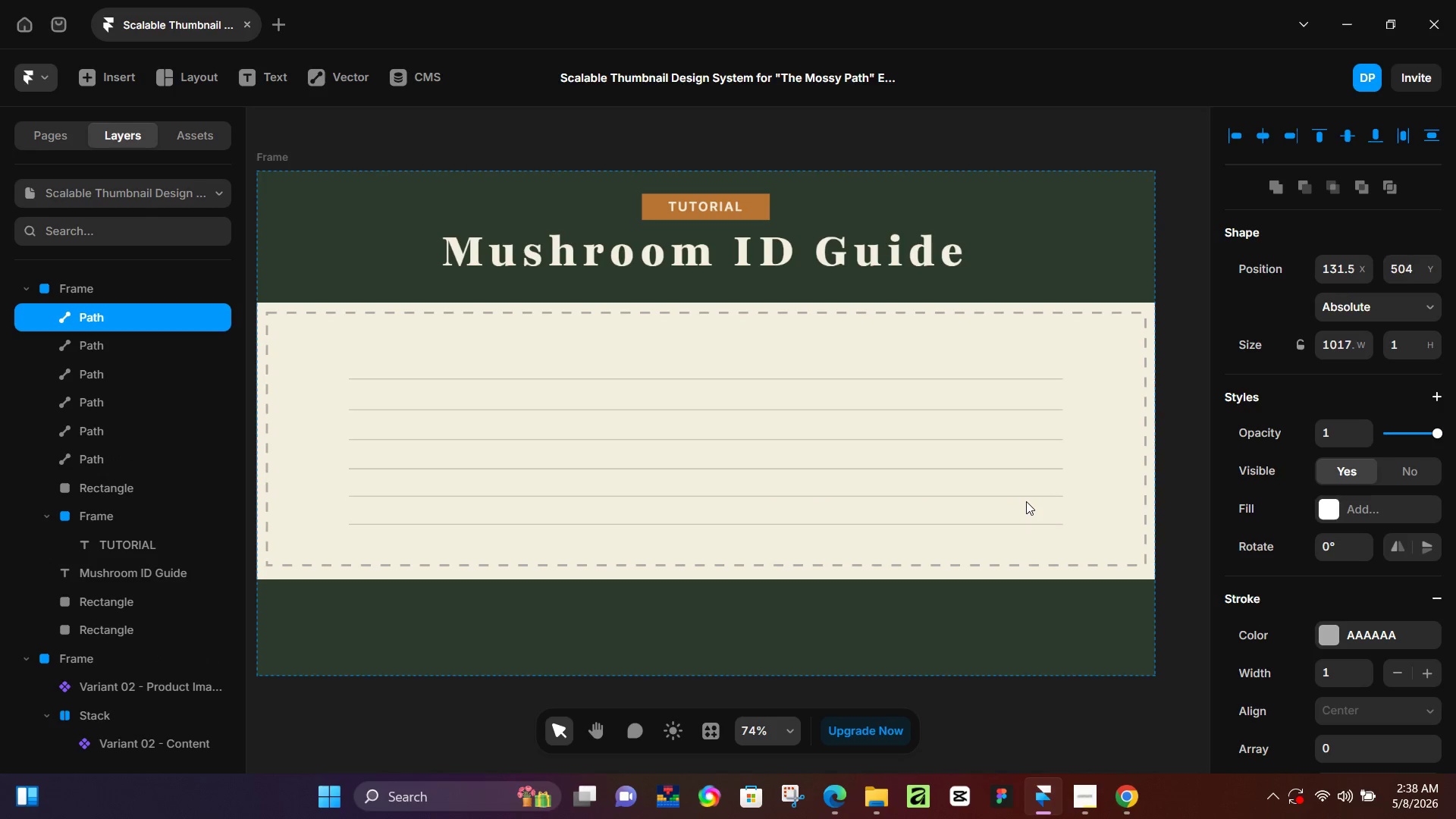 
key(ArrowDown)
 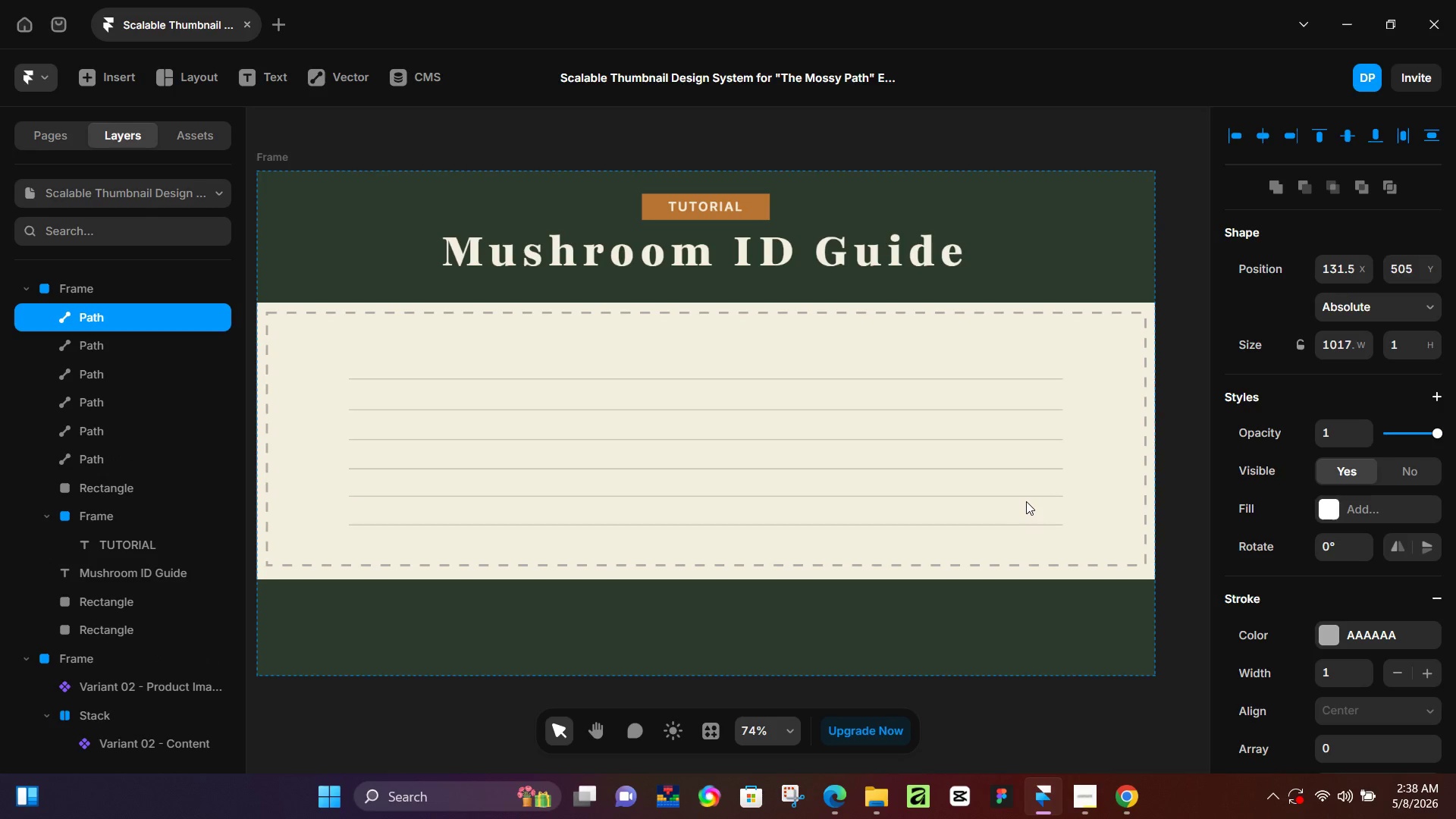 
key(ArrowDown)
 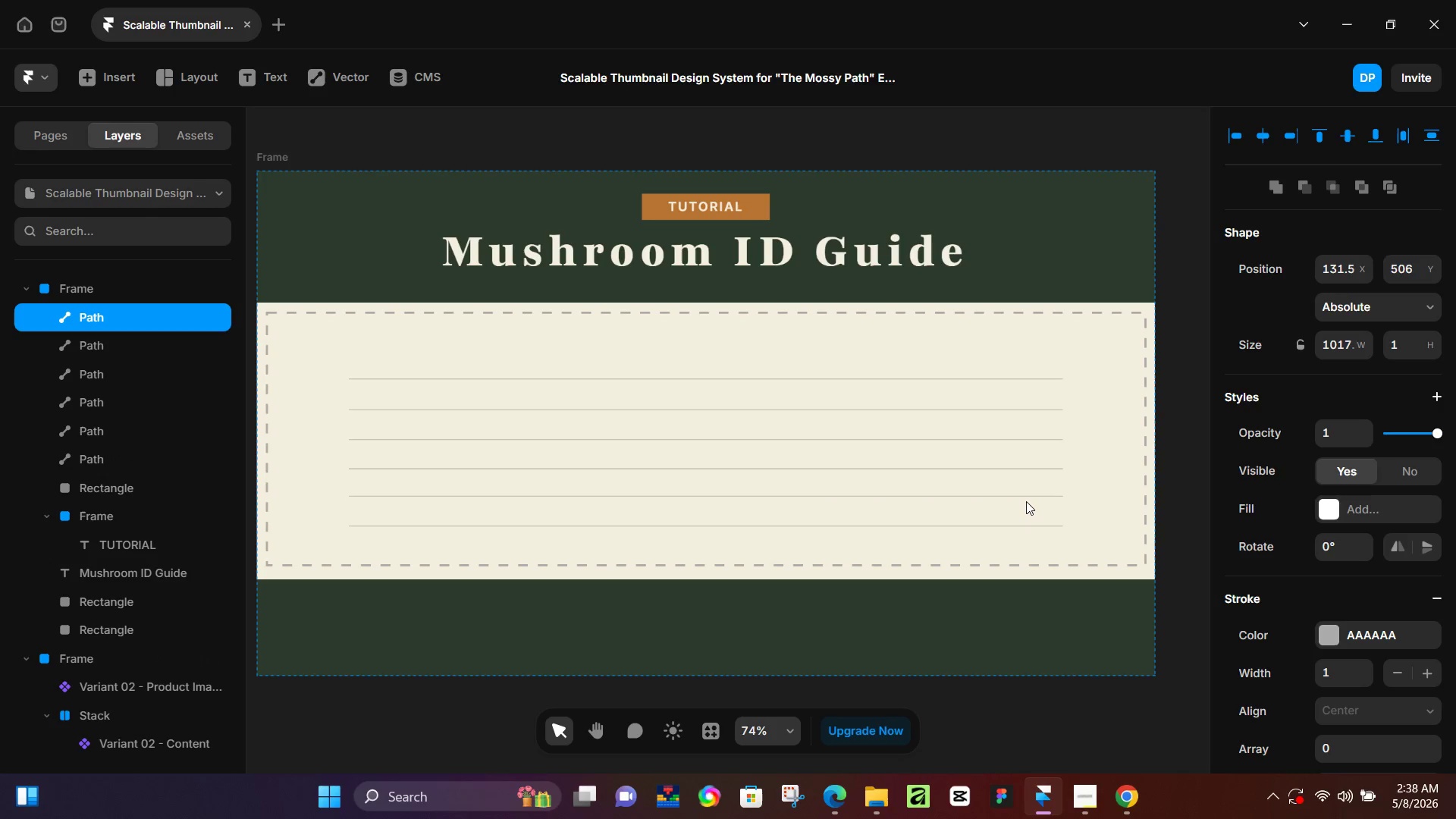 
key(ArrowDown)
 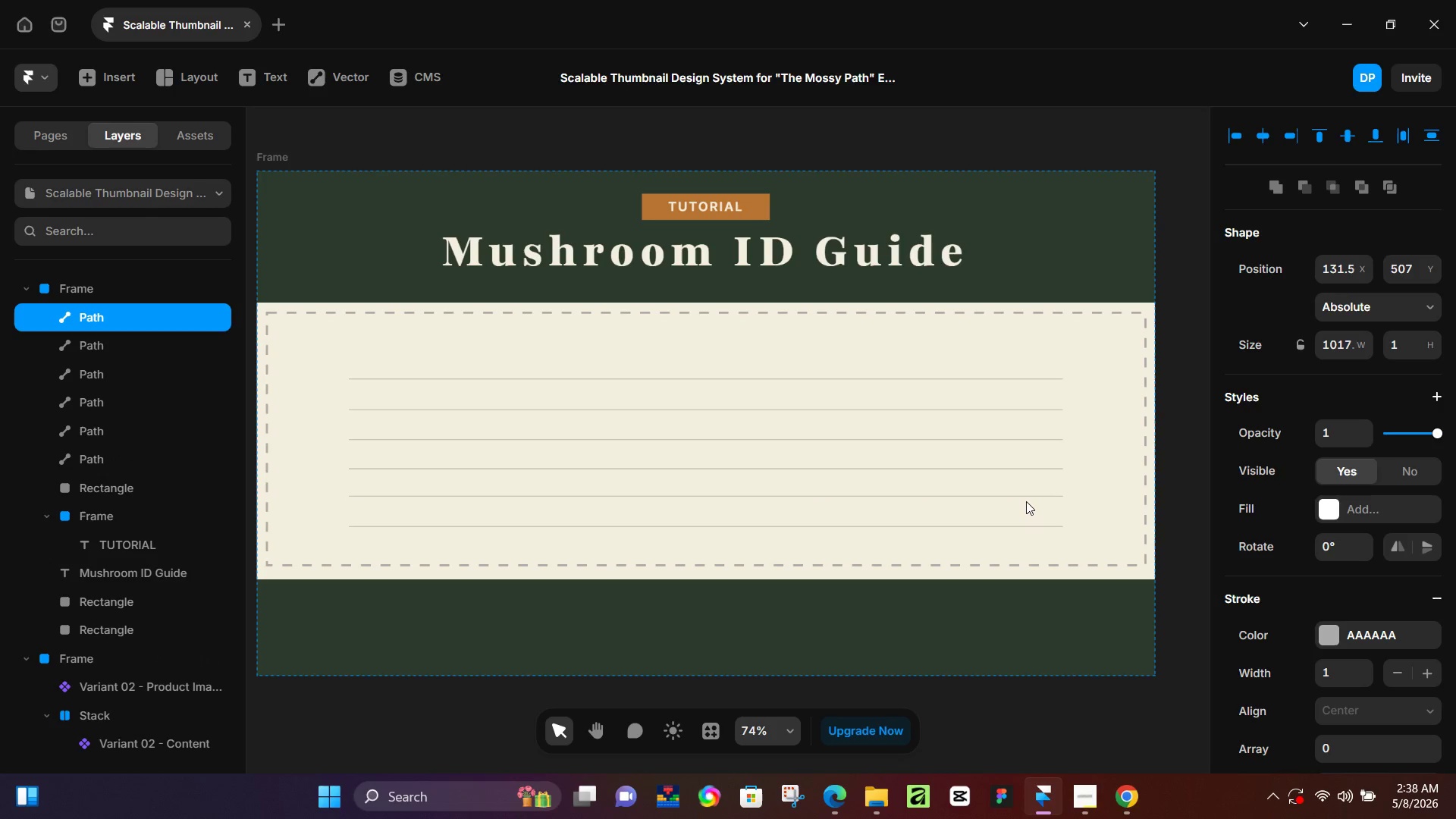 
key(ArrowDown)
 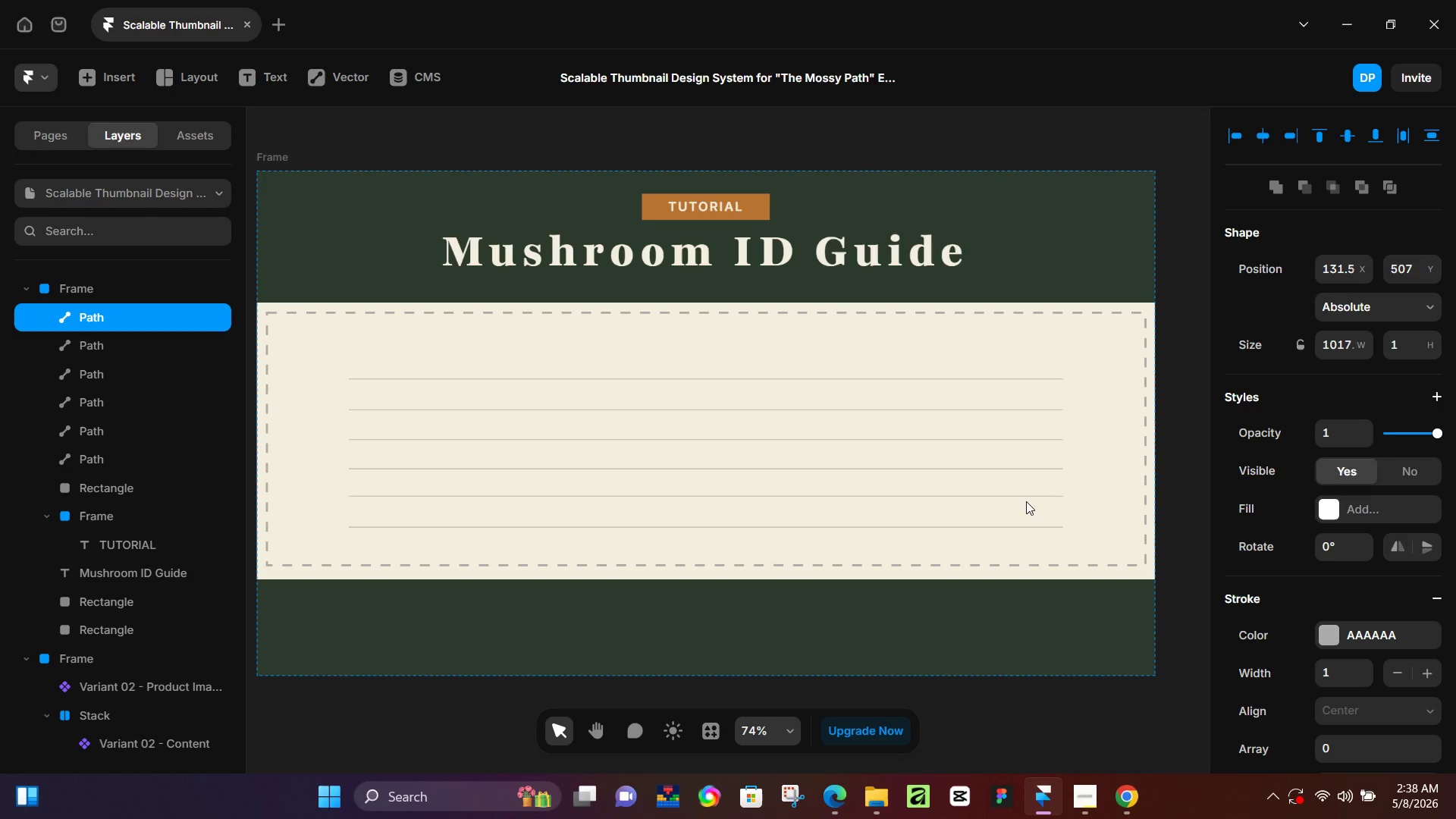 
key(ArrowDown)
 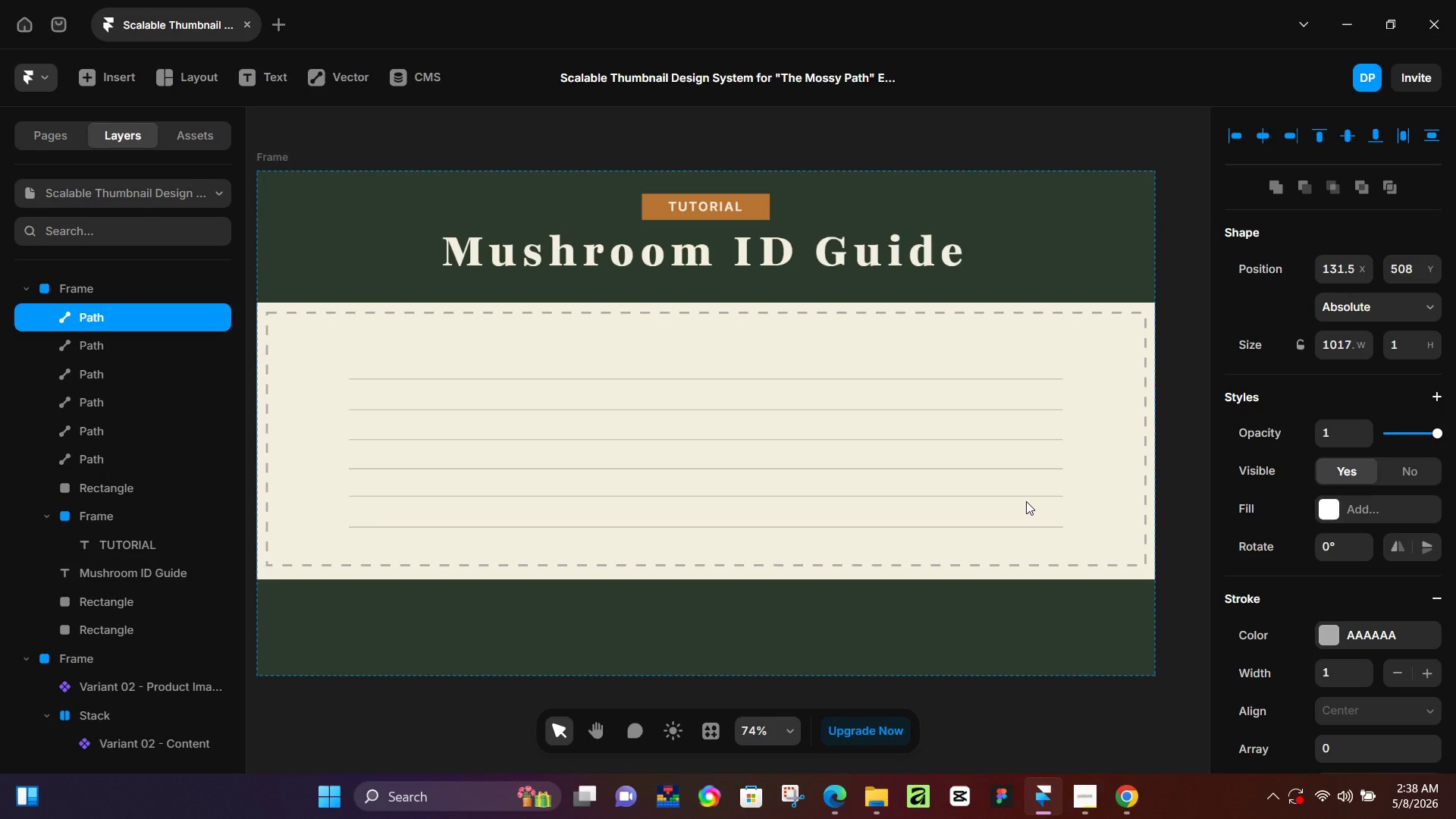 
key(ArrowUp)
 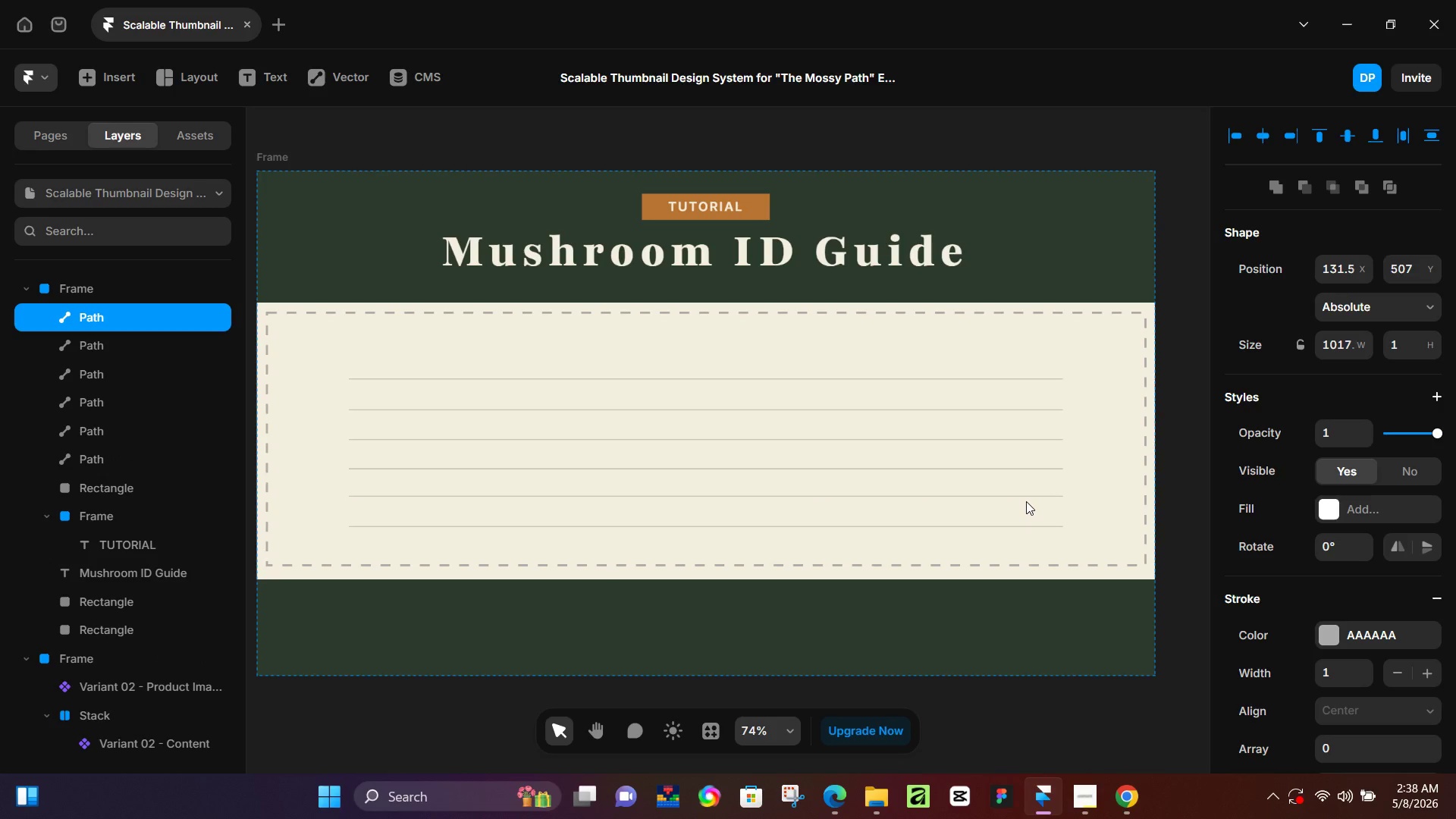 
key(ArrowUp)
 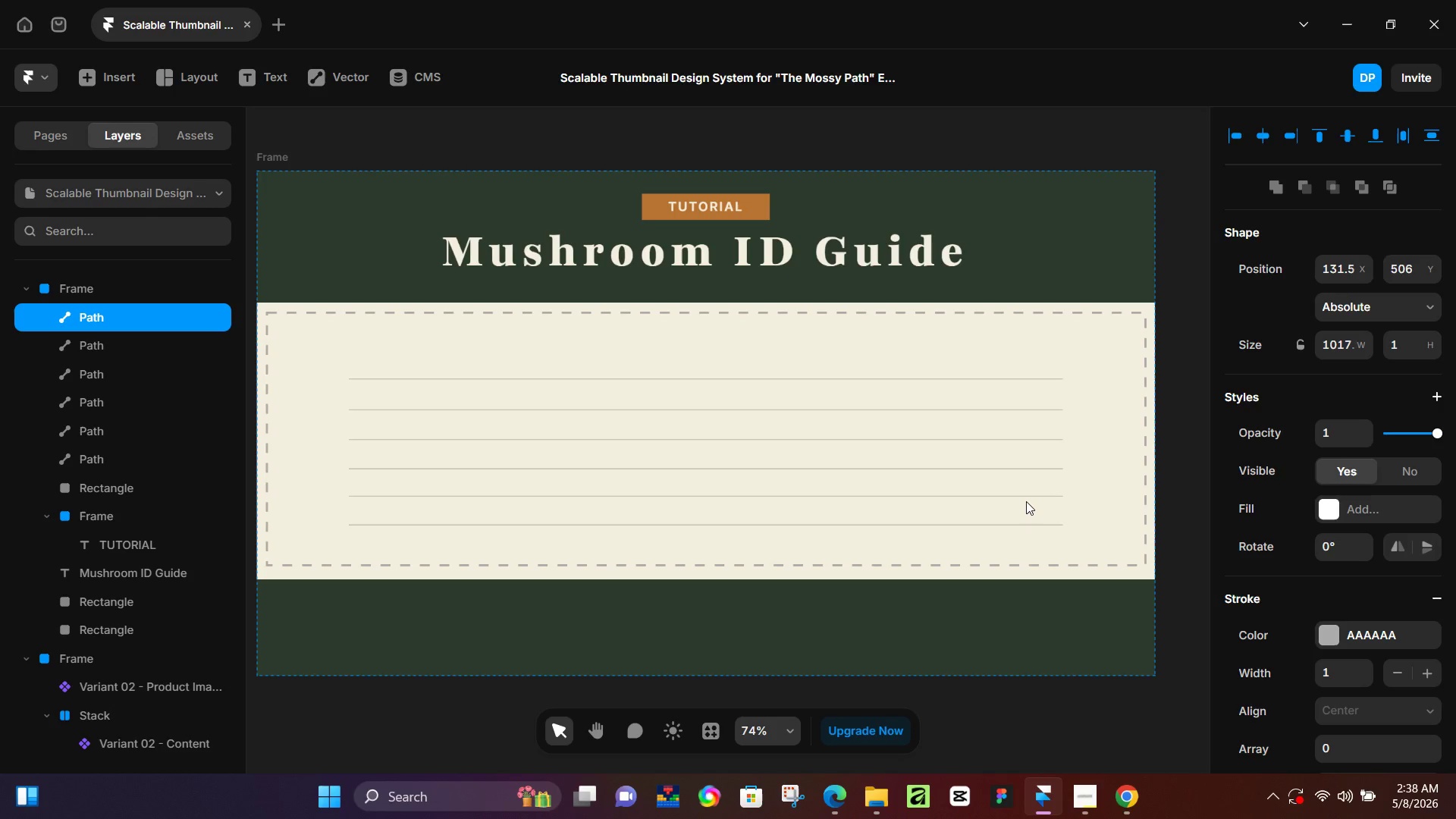 
key(ArrowUp)
 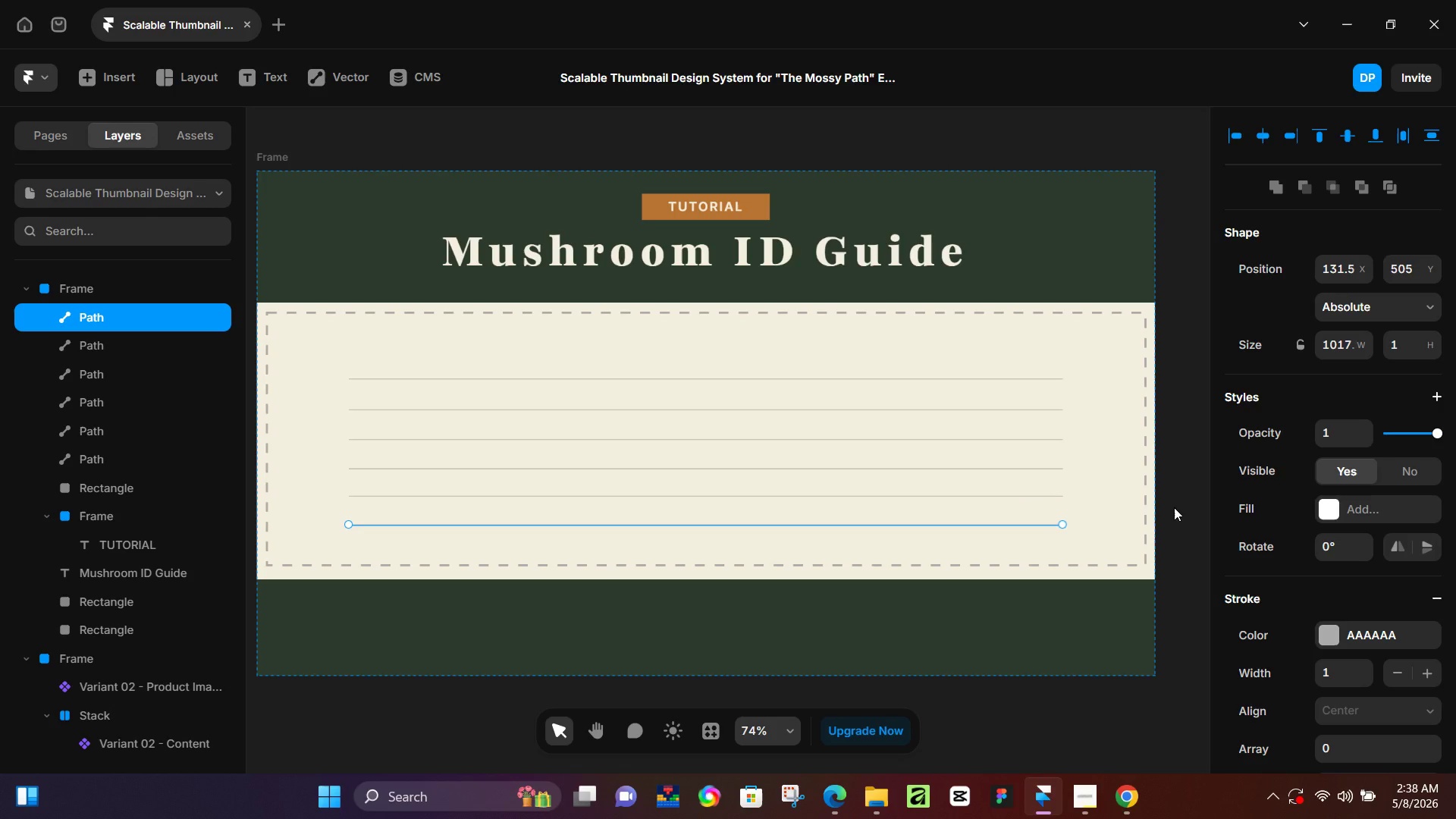 
left_click([1174, 507])
 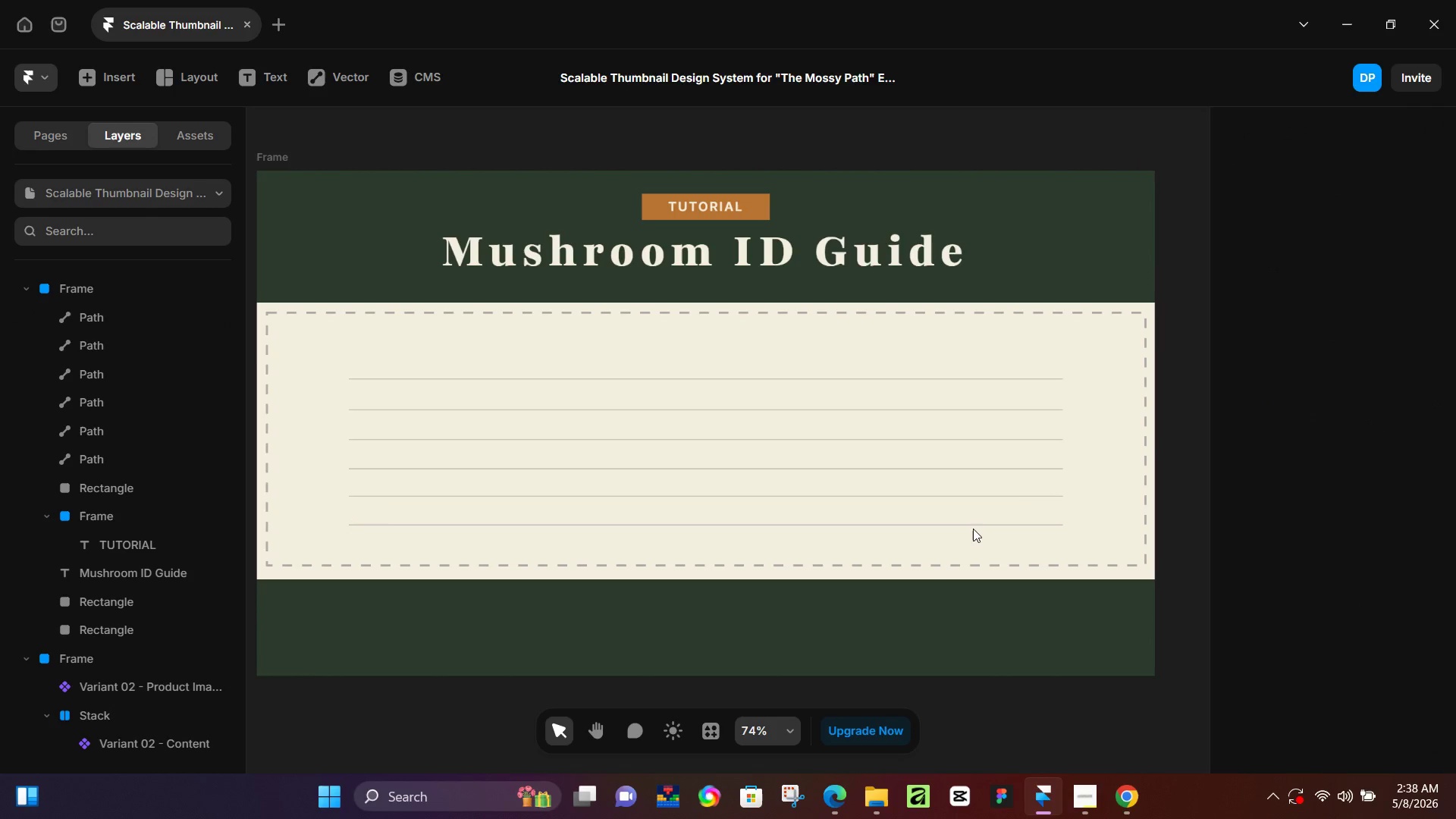 
left_click([978, 522])
 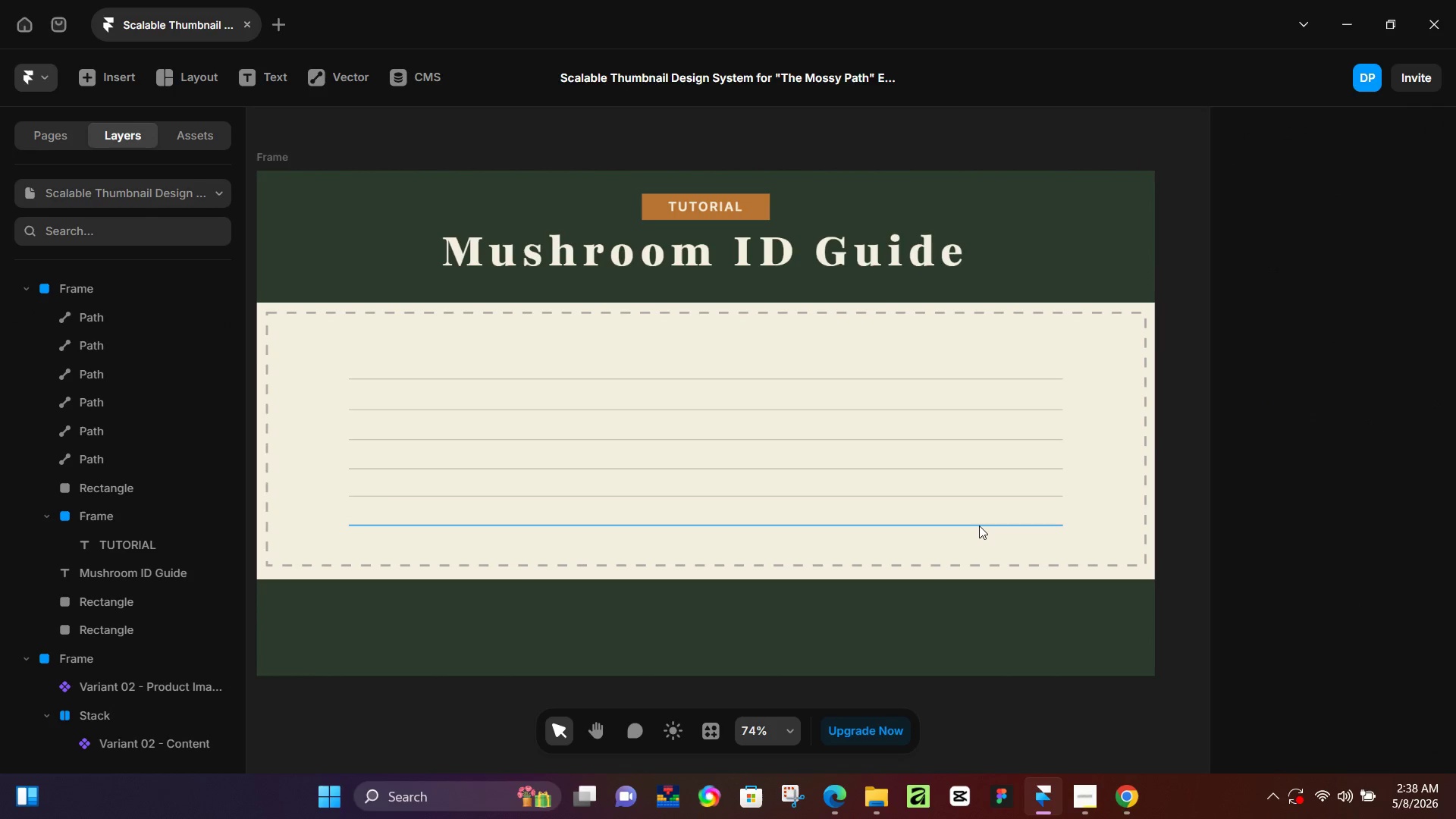 
left_click([979, 526])
 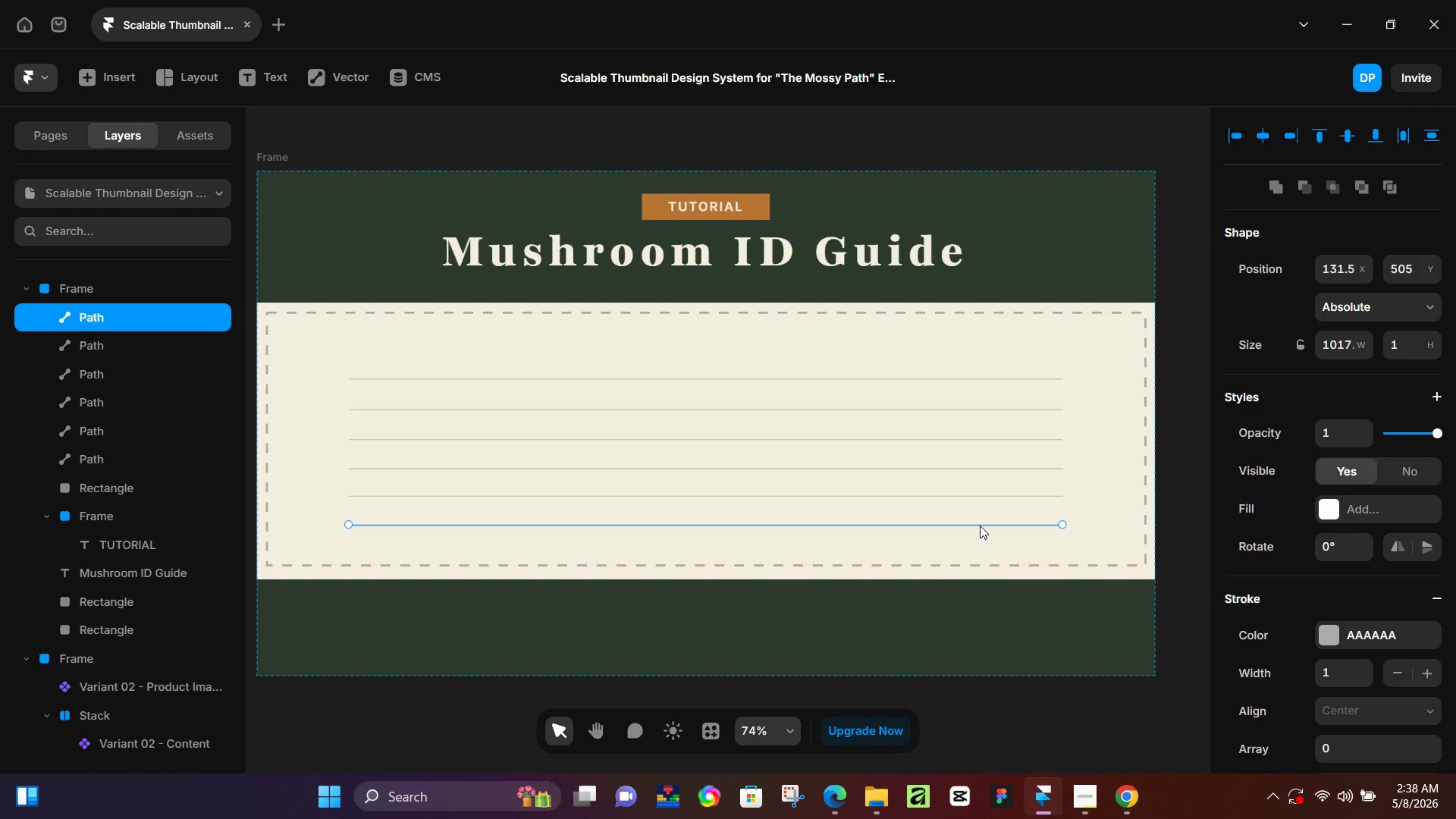 
key(ArrowDown)
 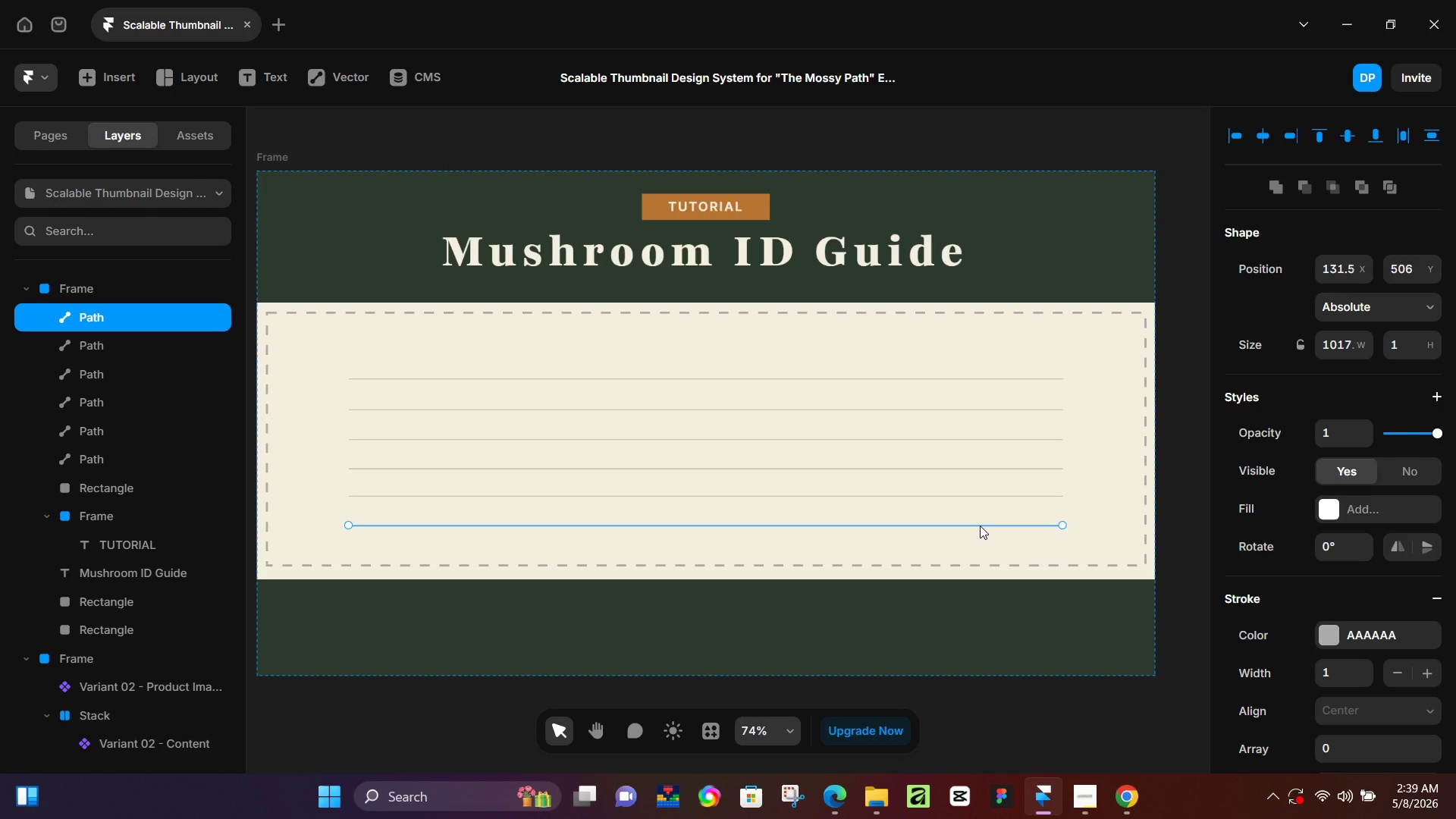 
wait(7.64)
 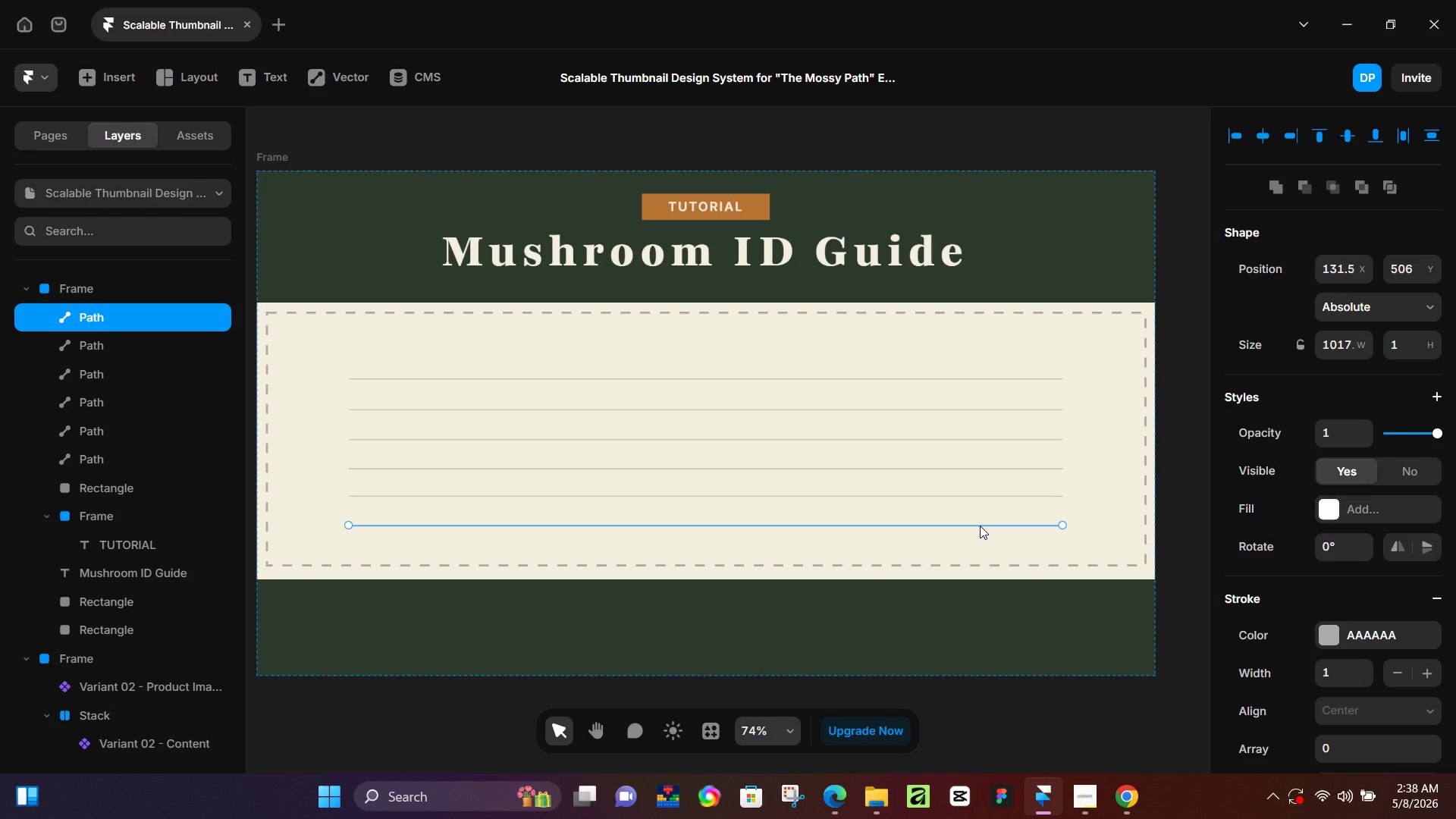 
left_click([1190, 649])
 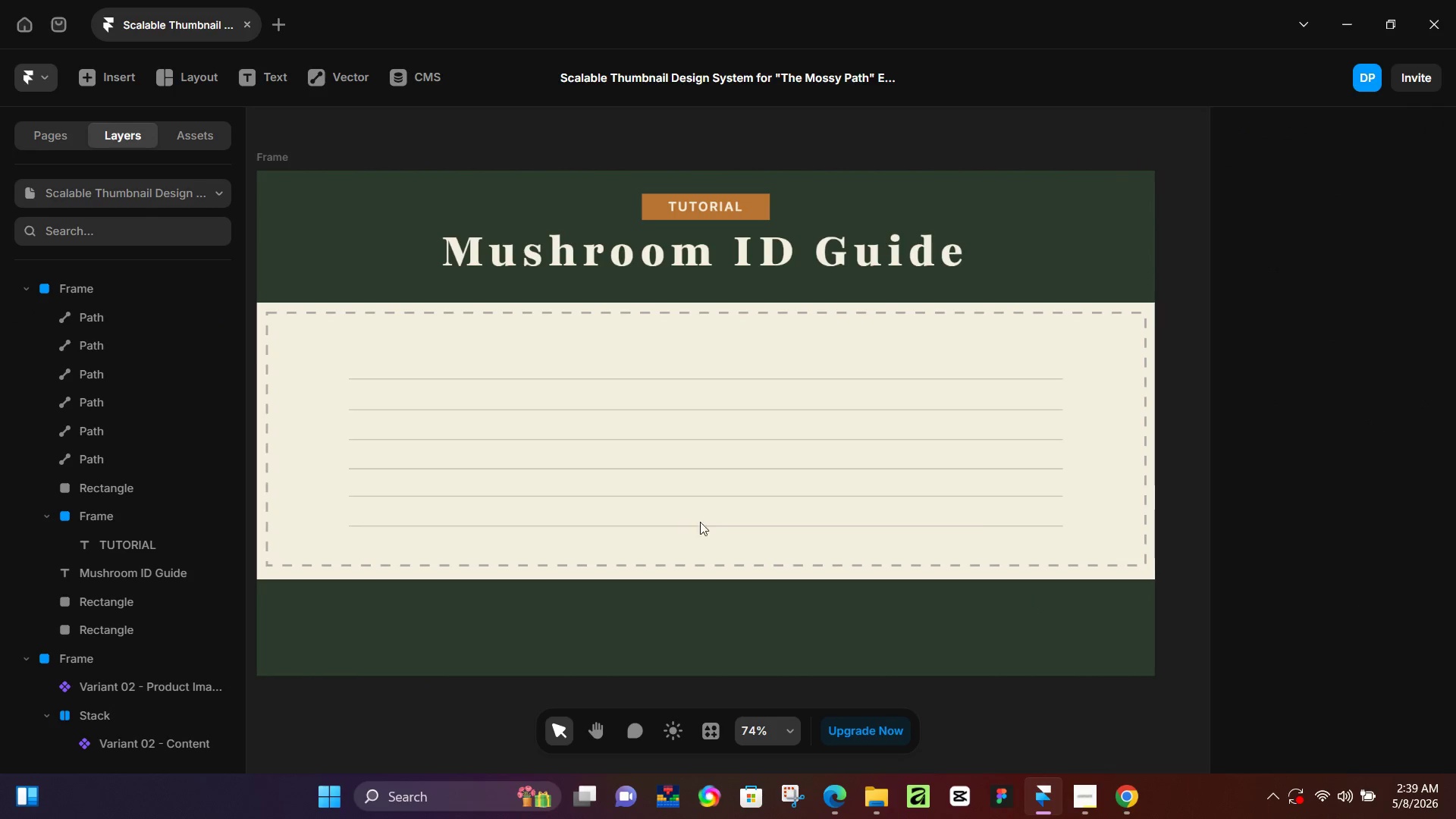 
hold_key(key=Space, duration=0.97)
 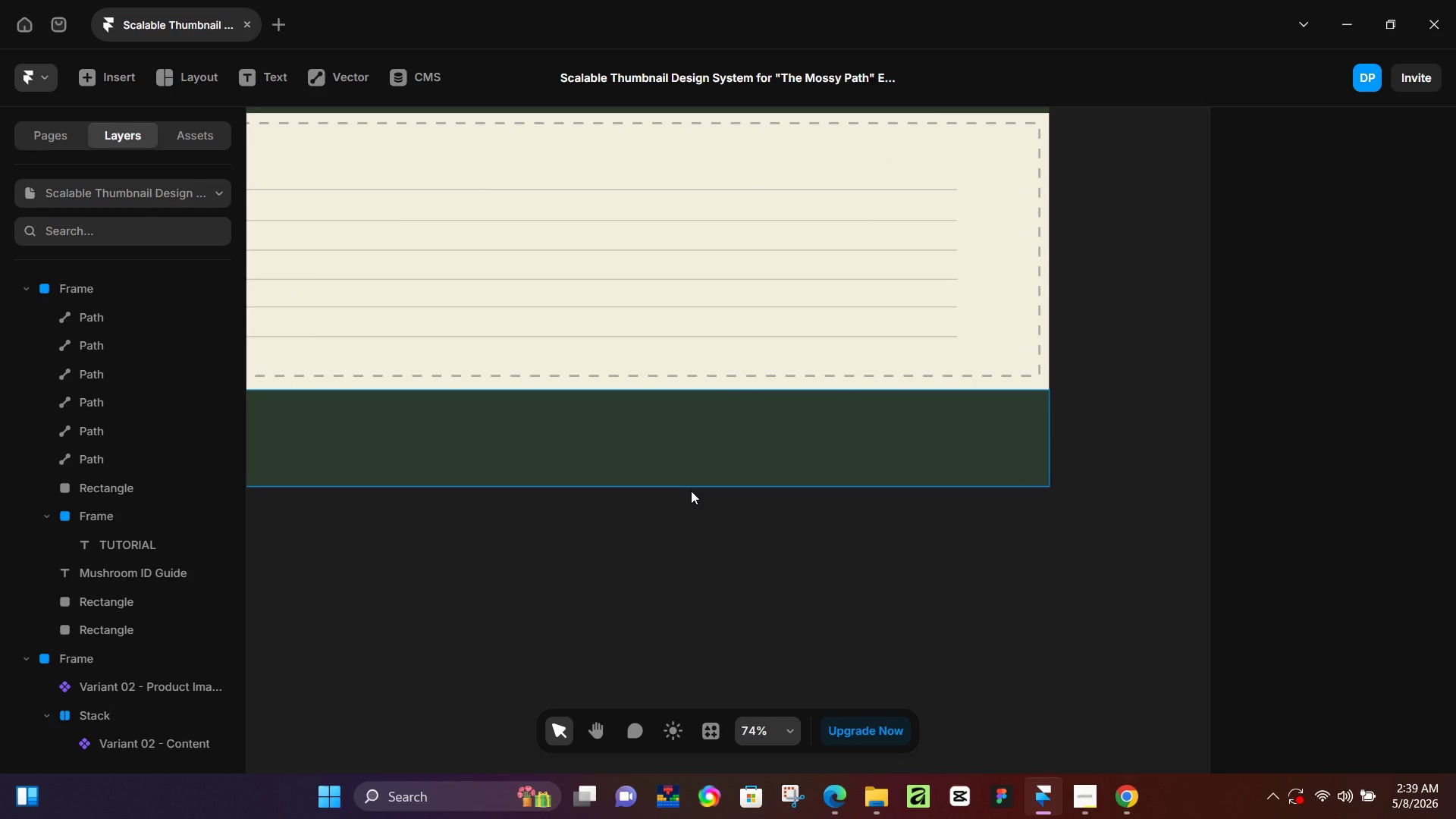 
left_click_drag(start_coordinate=[796, 680], to_coordinate=[691, 491])
 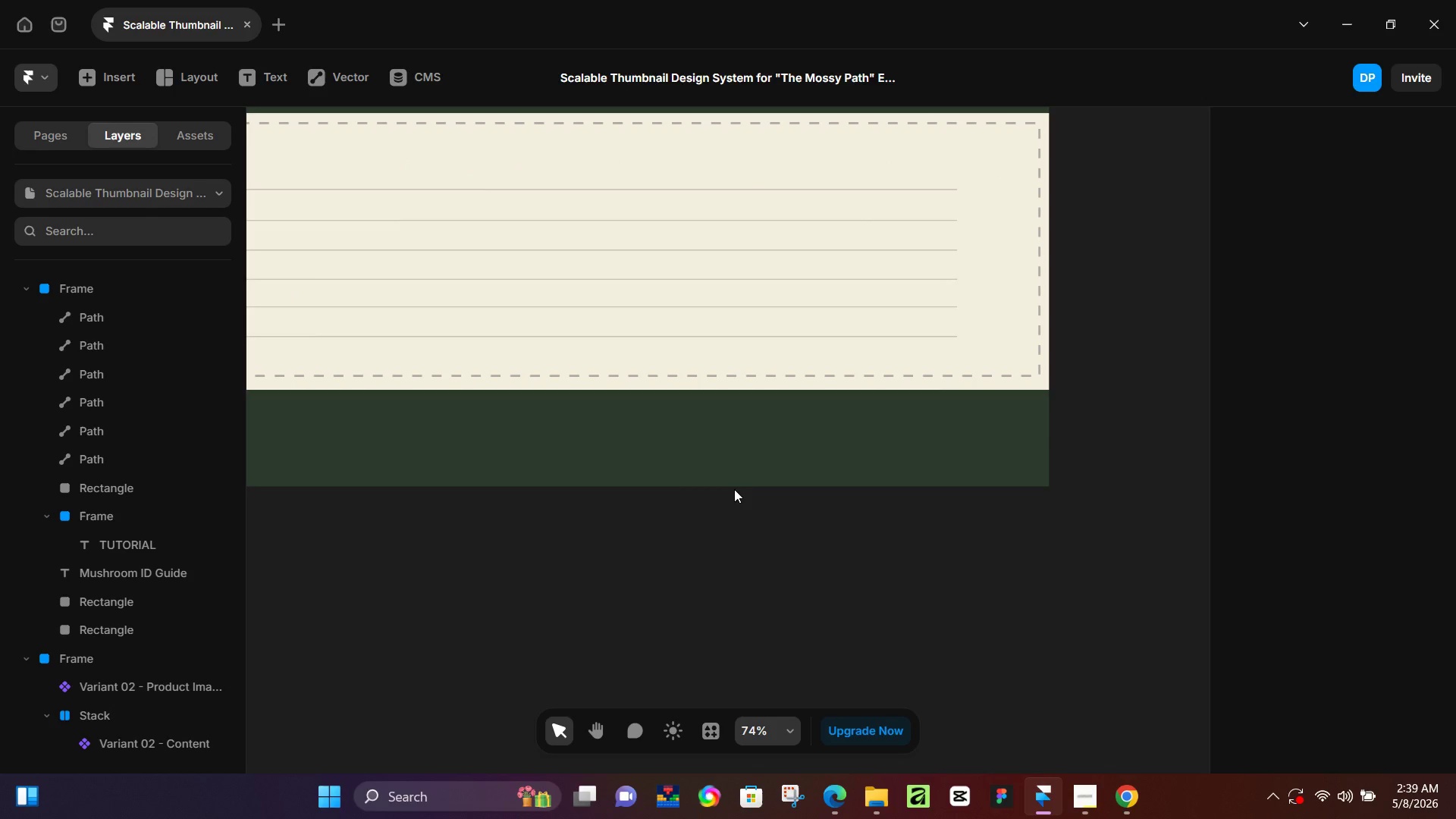 
wait(11.0)
 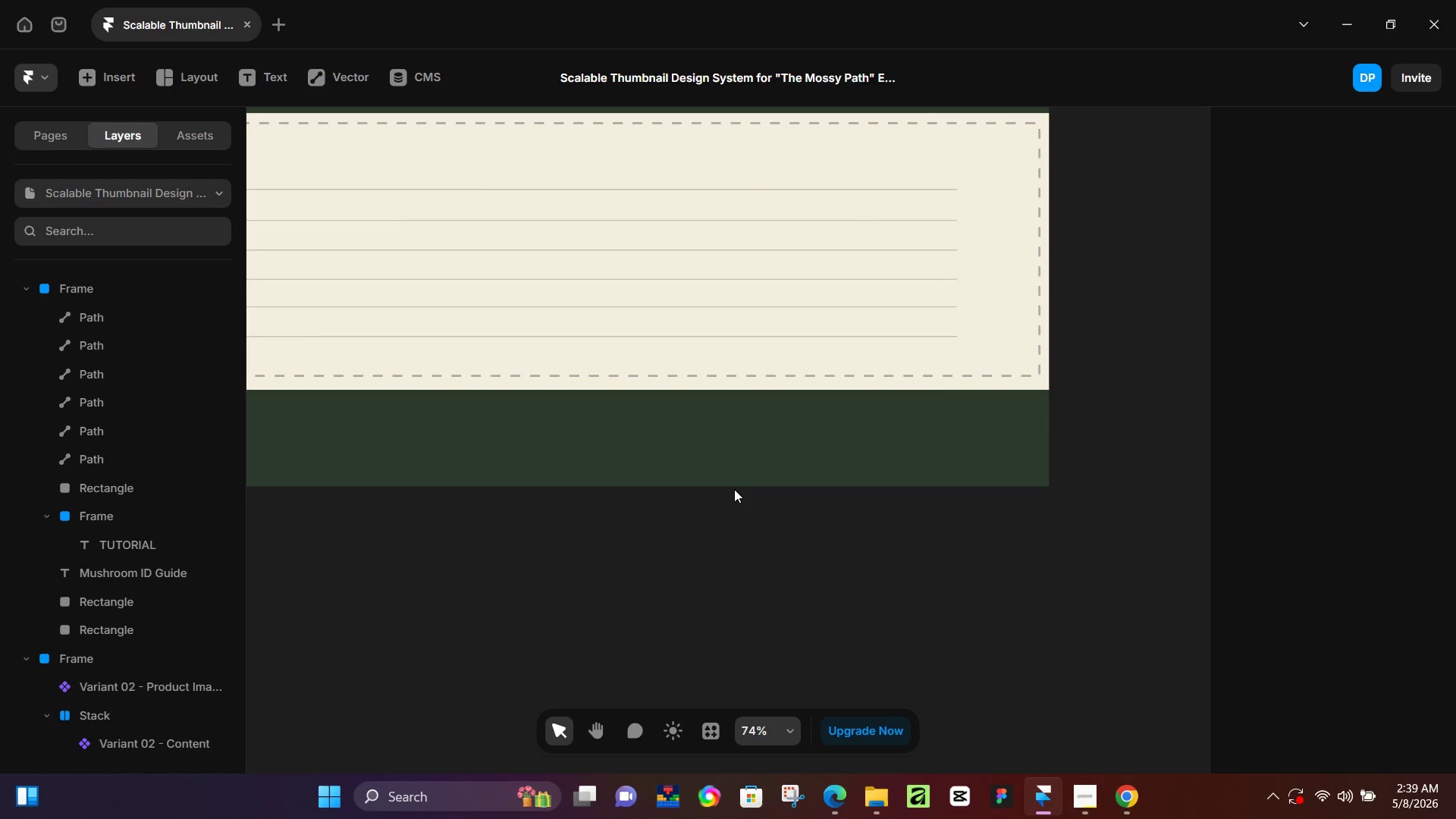 
key(O)
 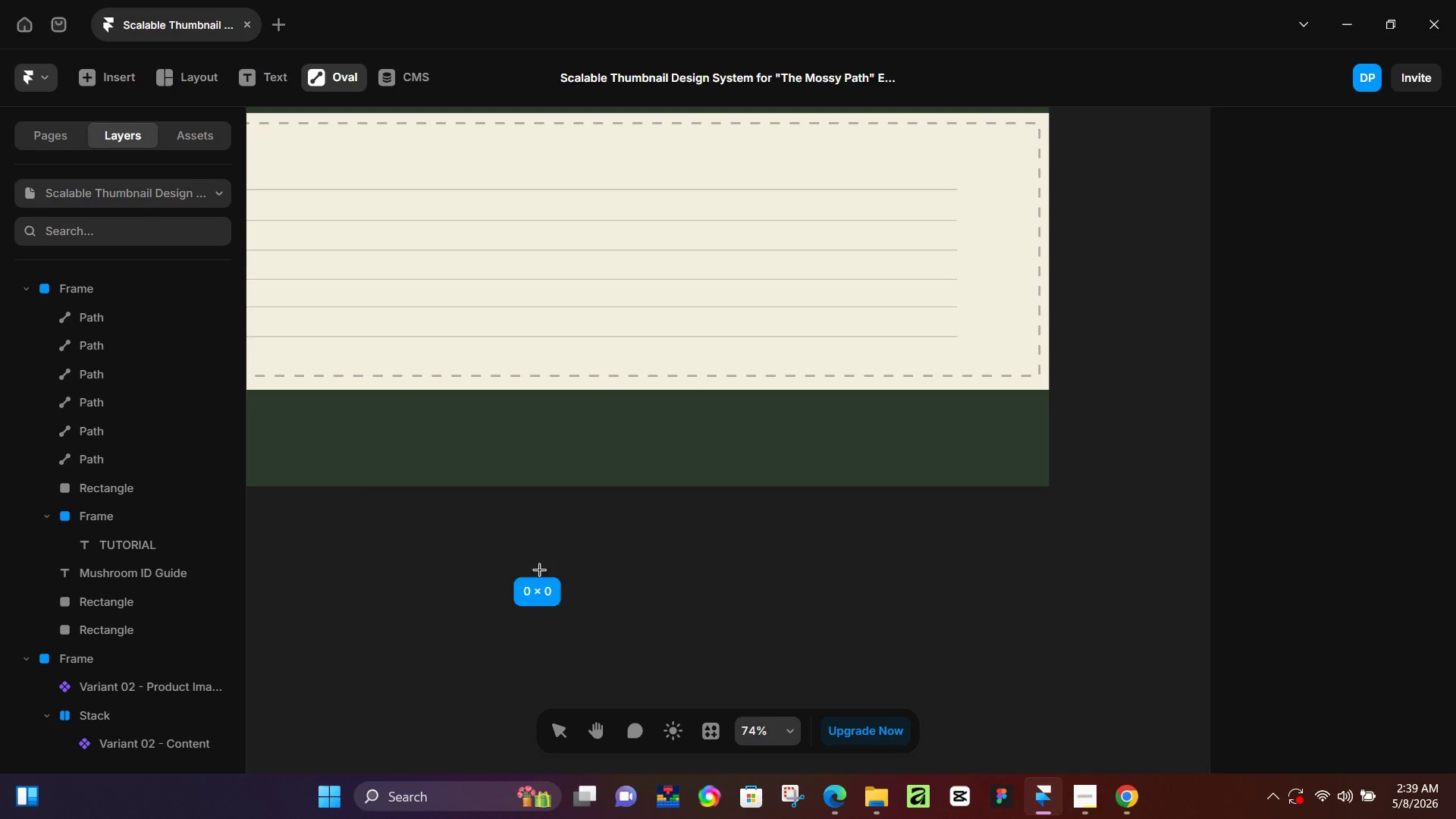 
left_click_drag(start_coordinate=[507, 570], to_coordinate=[902, 555])
 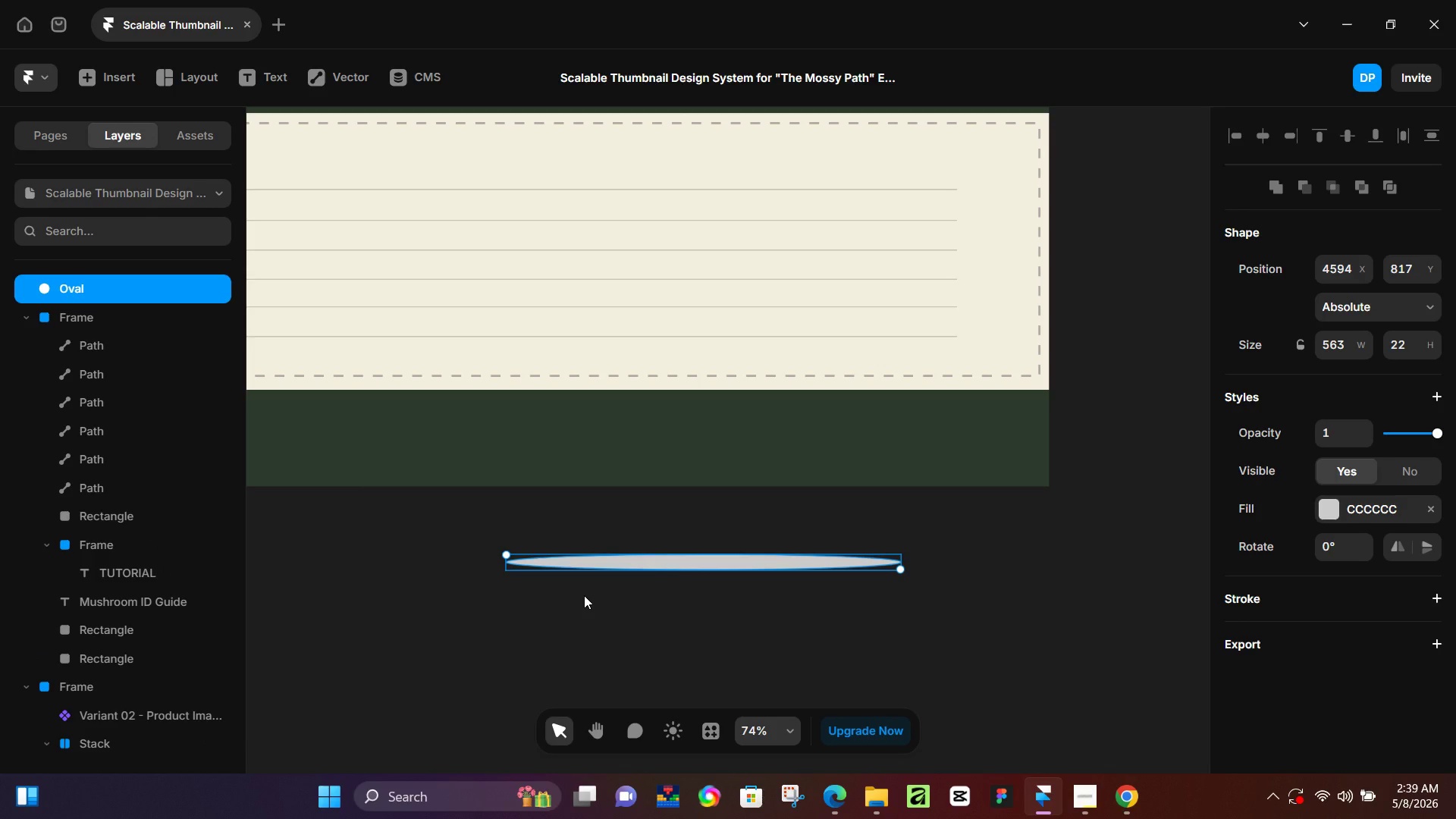 
left_click([600, 608])
 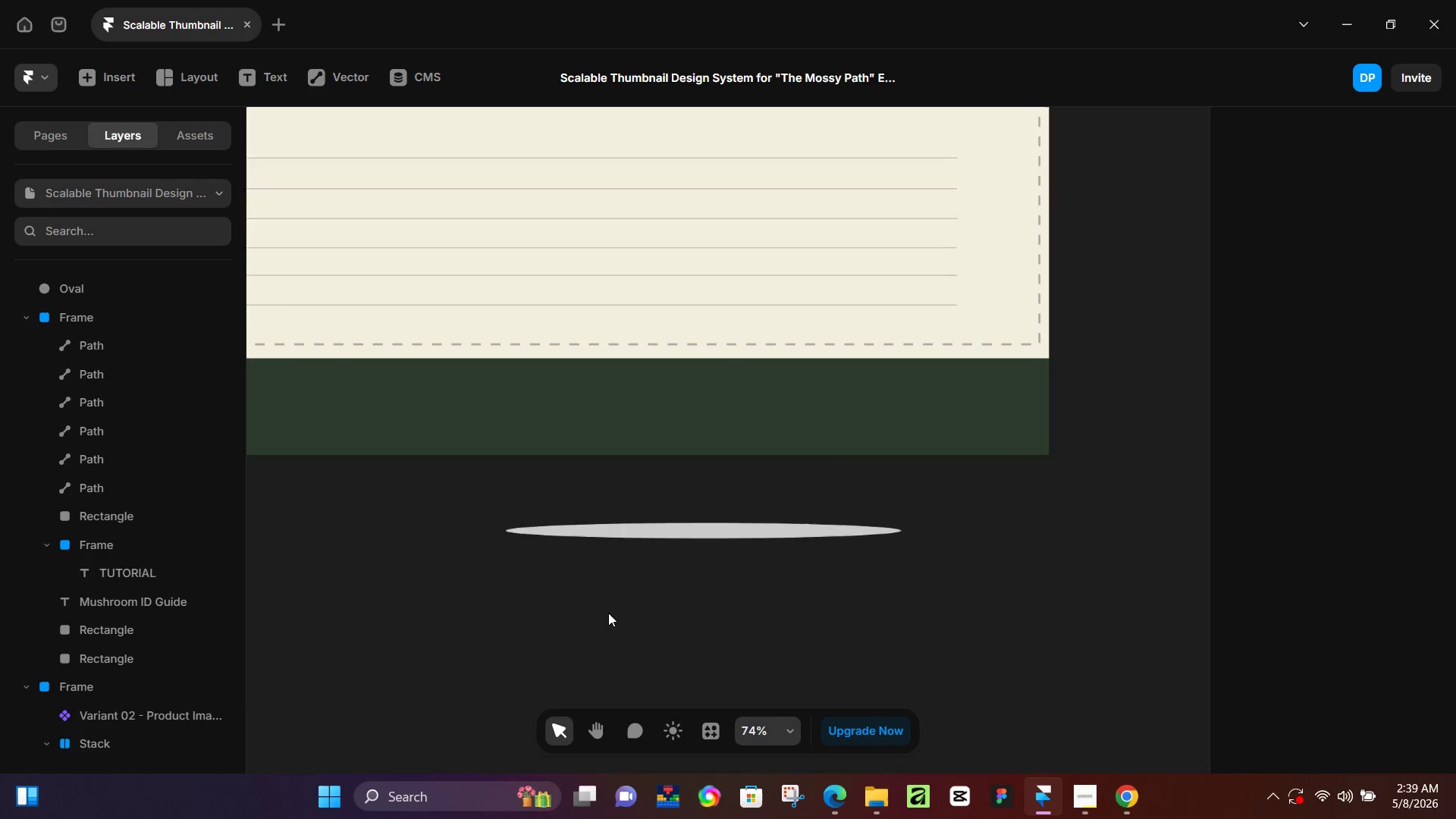 
scroll: coordinate [608, 613], scroll_direction: down, amount: 5.0
 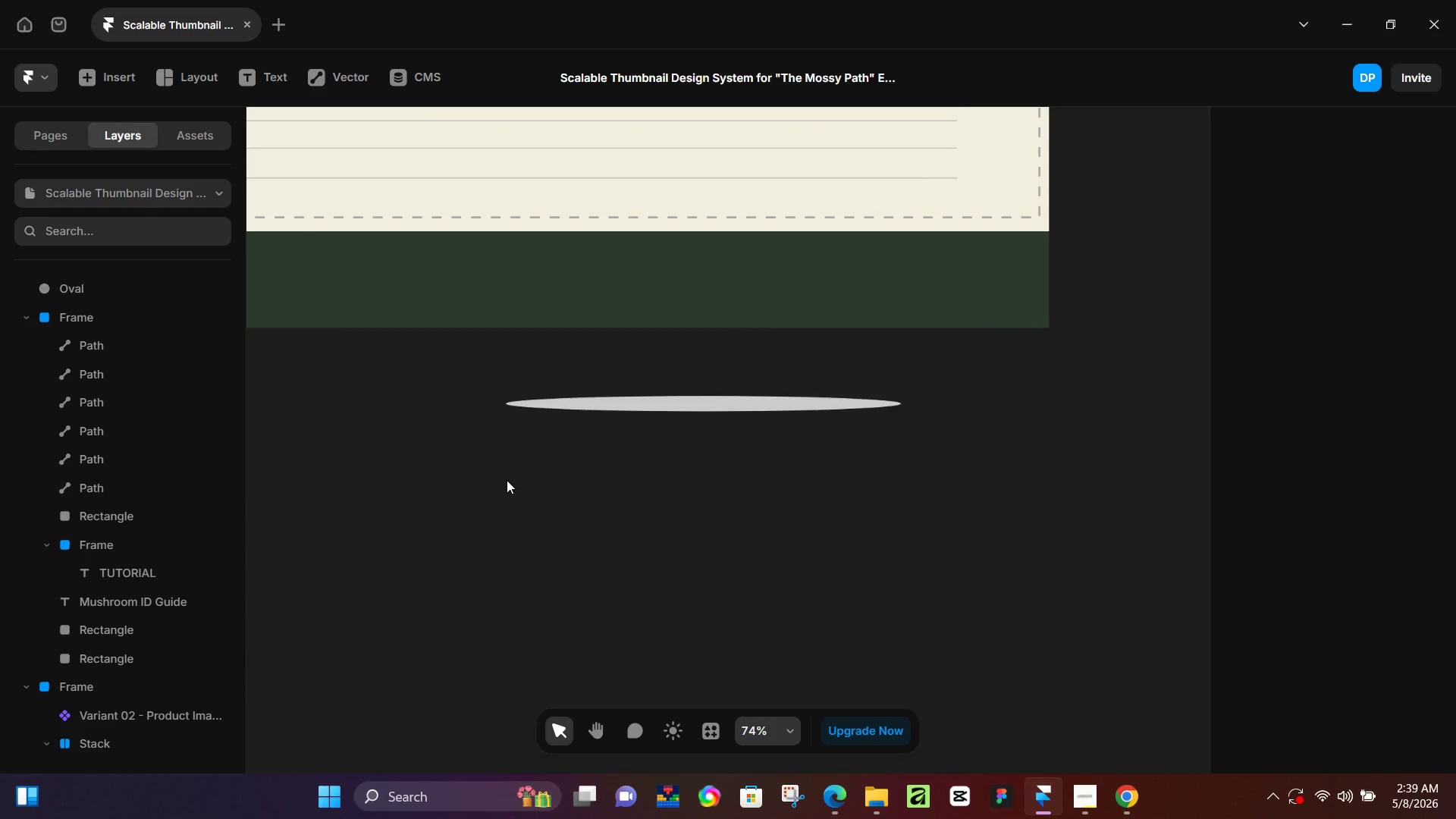 
key(R)
 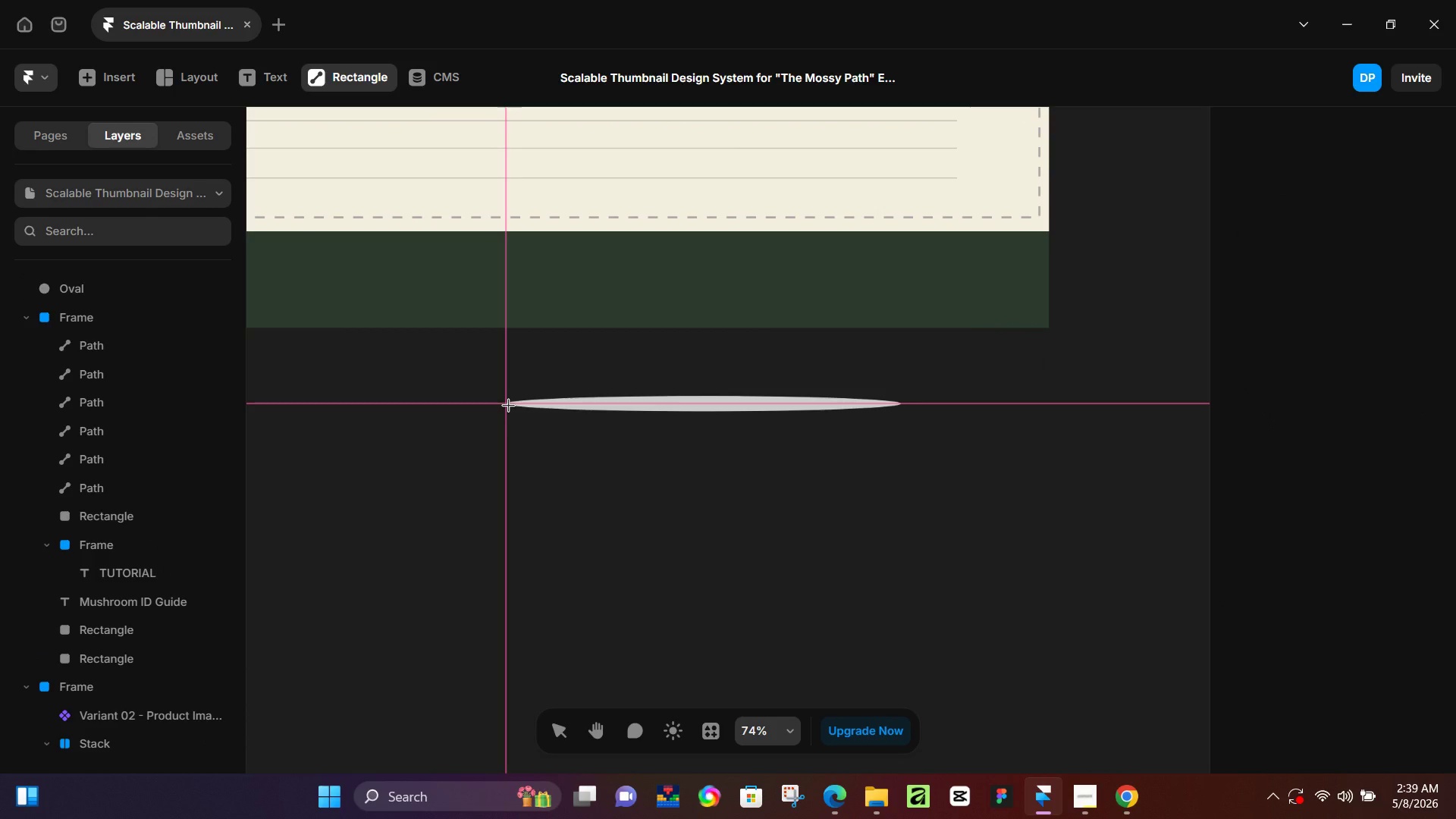 
left_click([508, 405])
 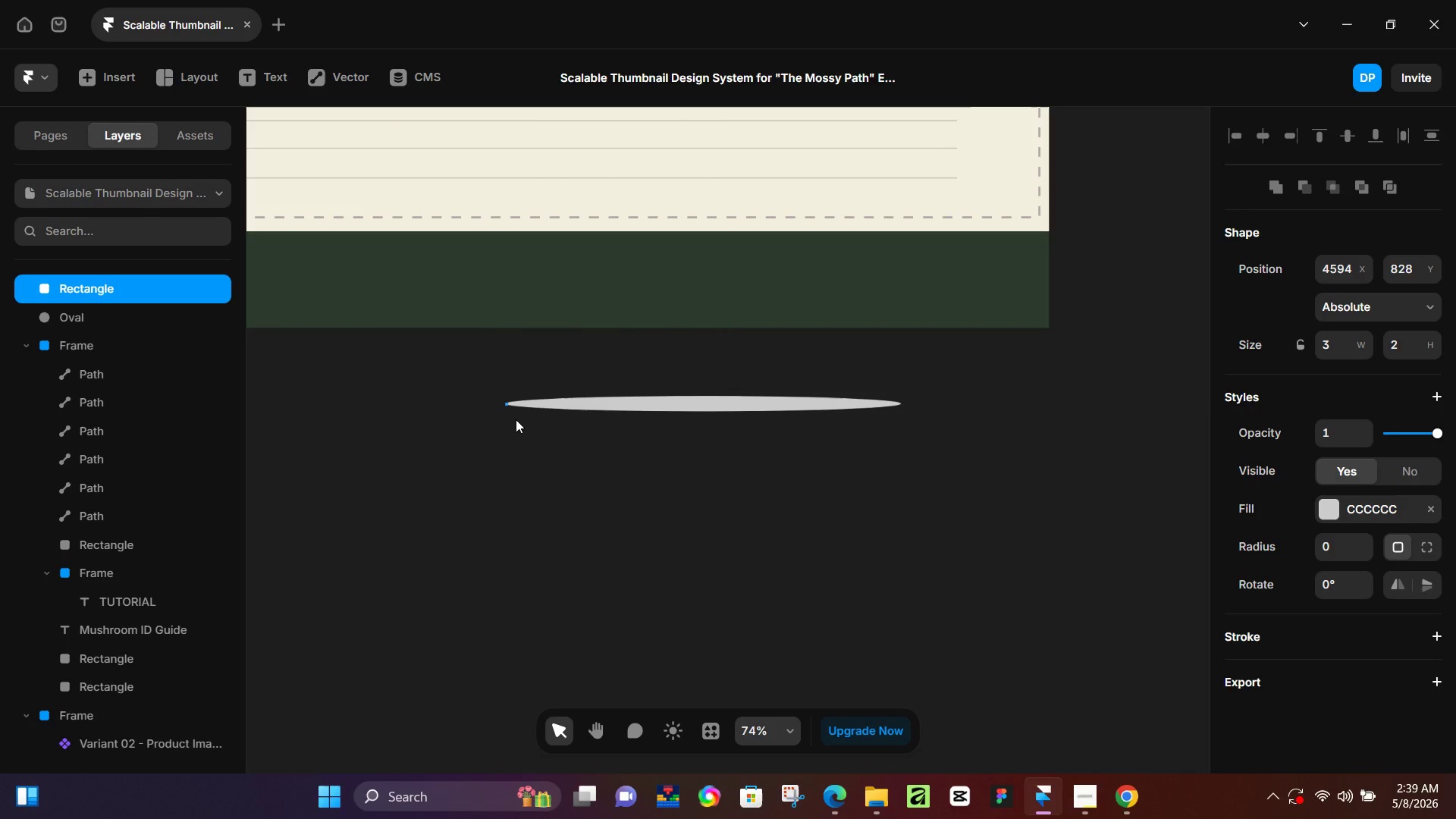 
key(Control+Z)
 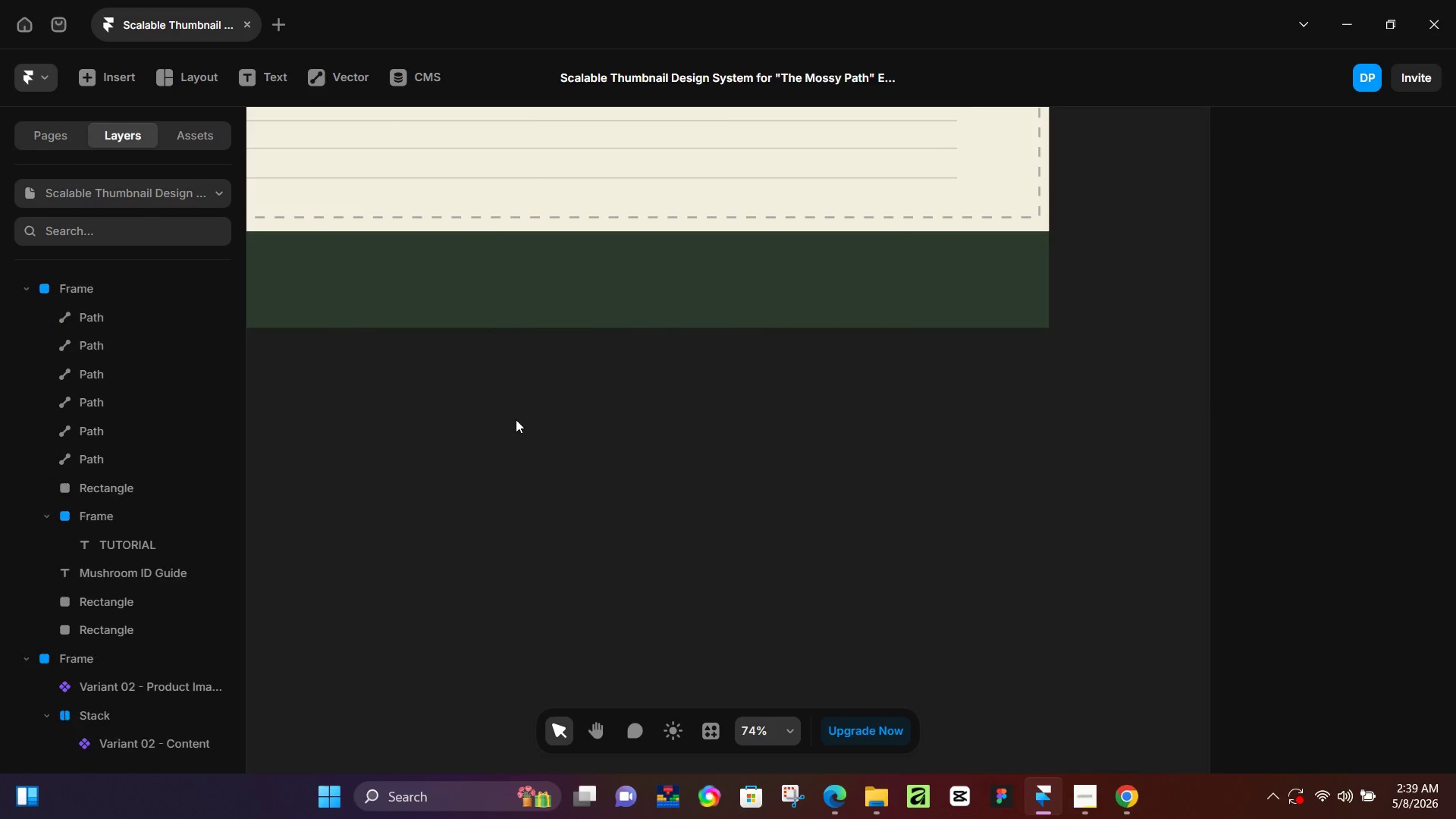 
key(Control+Z)
 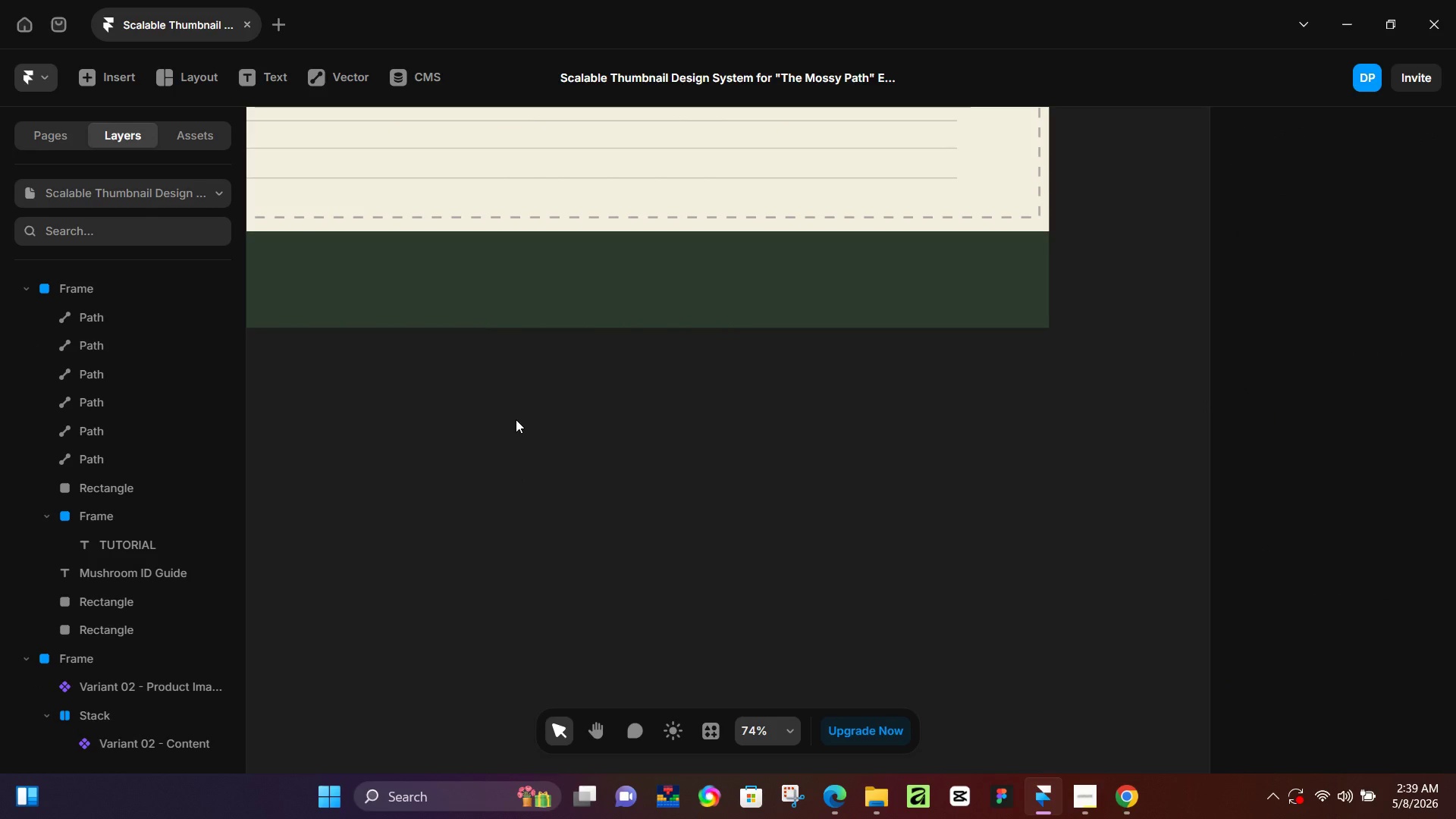 
key(Control+Y)
 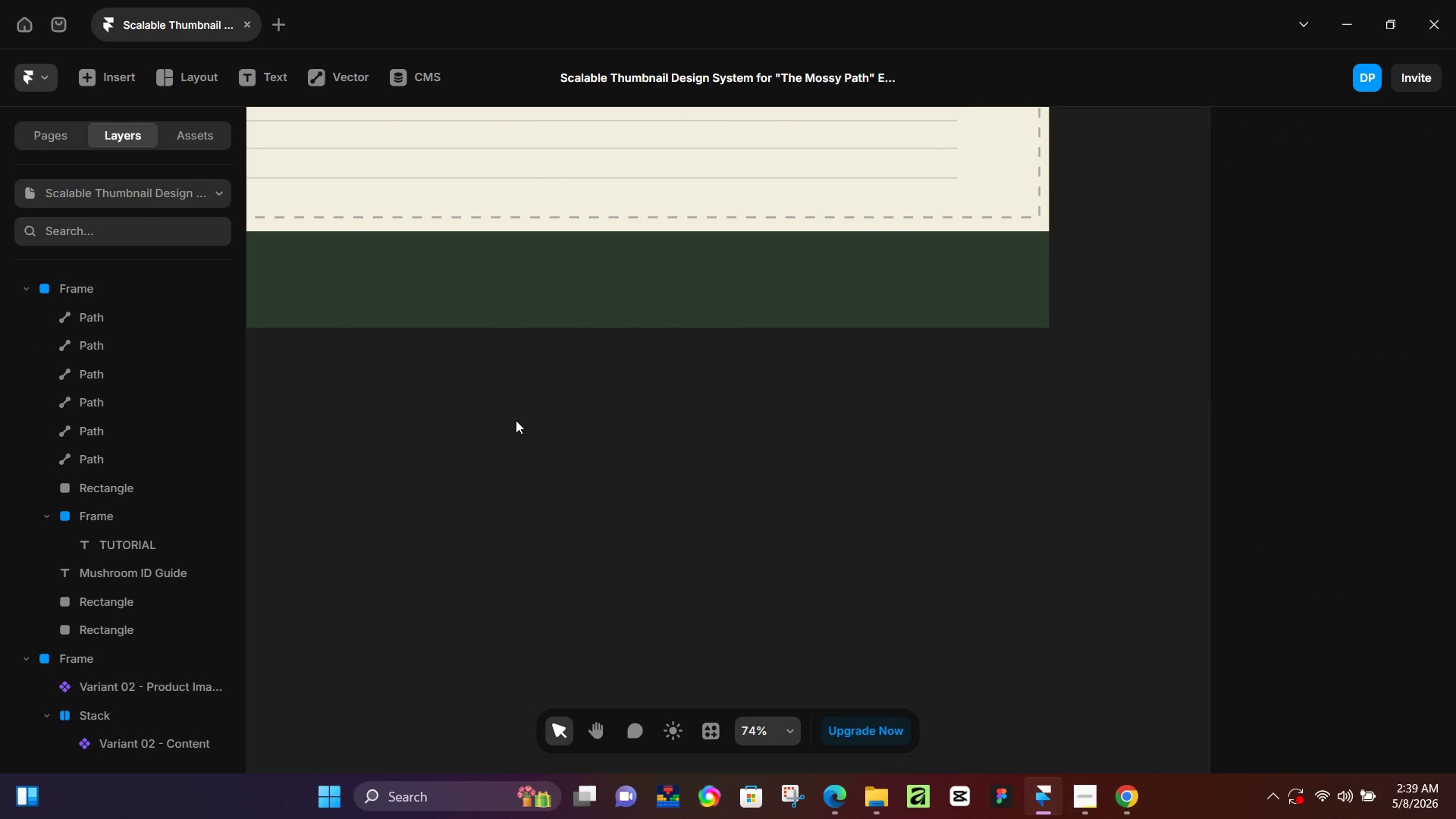 
key(Control+Y)
 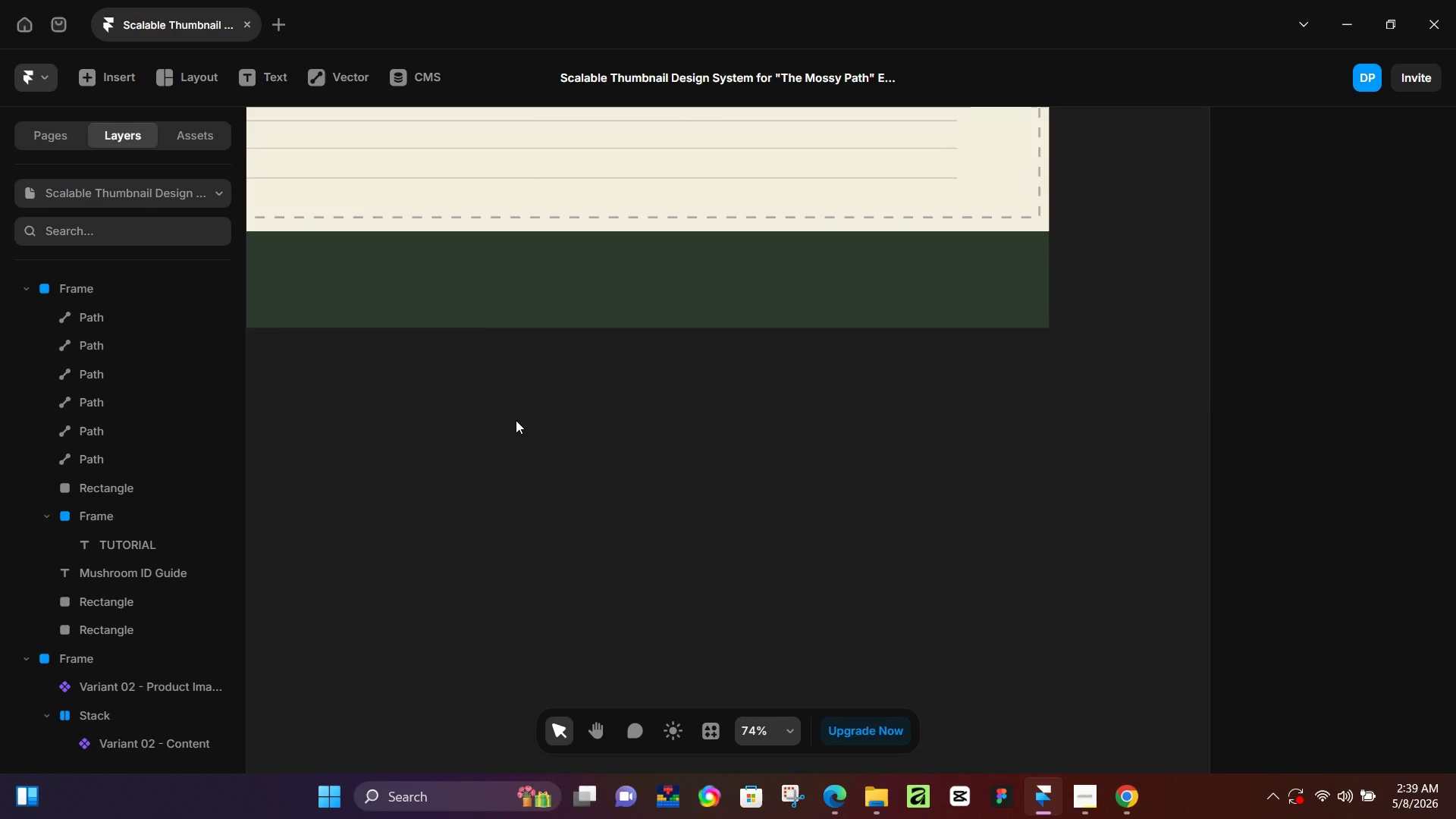 
type(yo)
 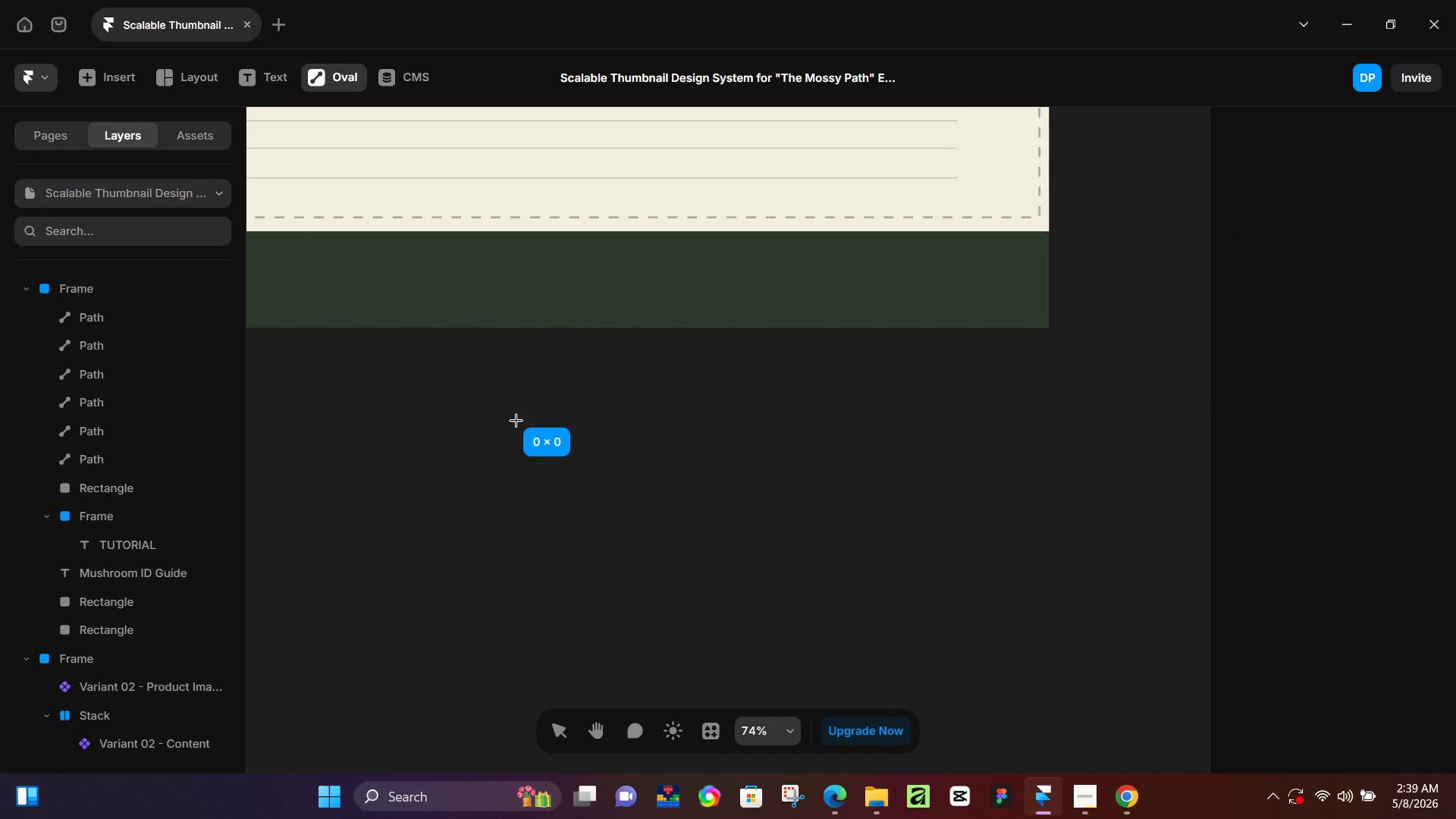 
left_click_drag(start_coordinate=[516, 420], to_coordinate=[868, 438])
 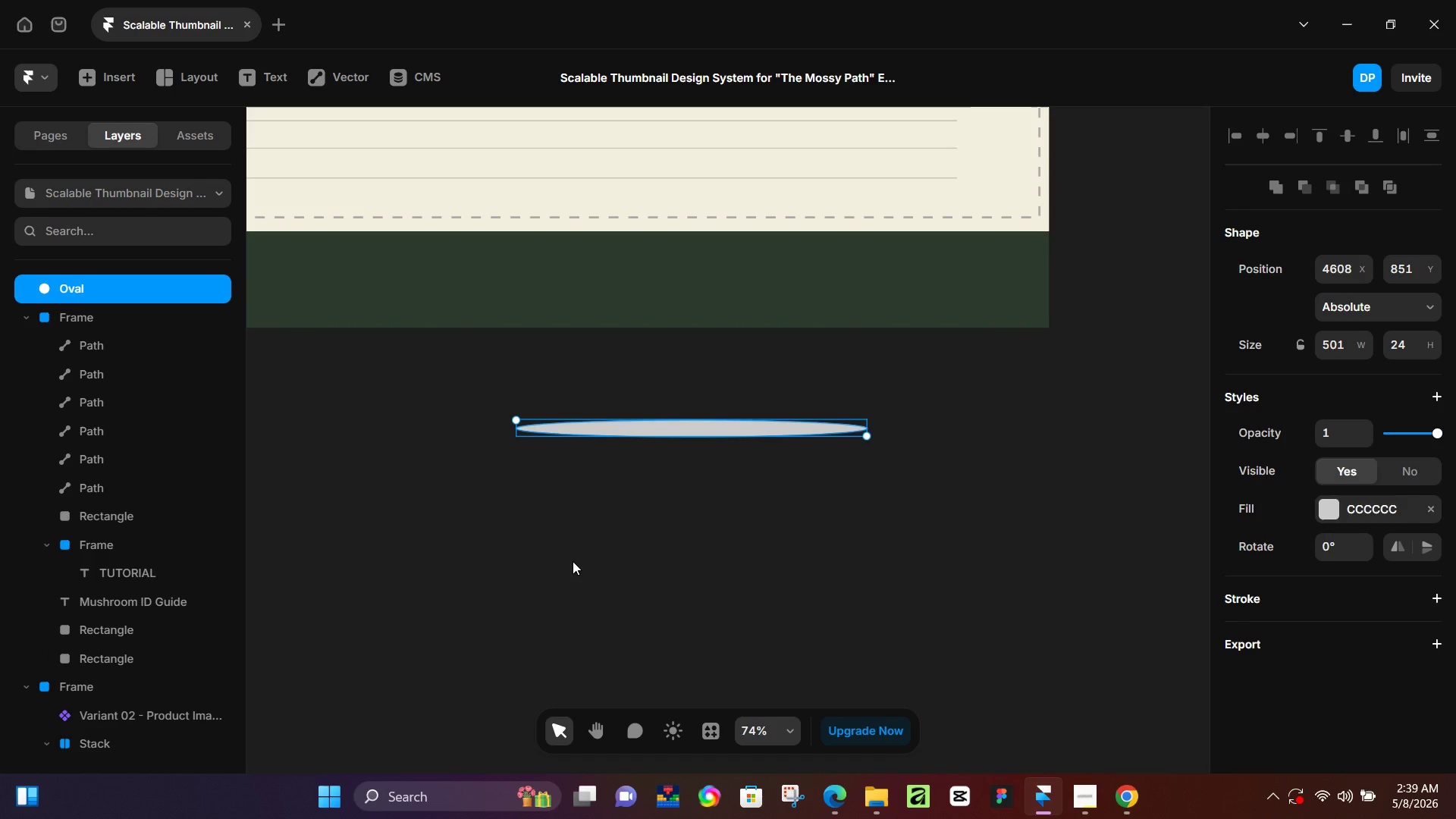 
key(P)
 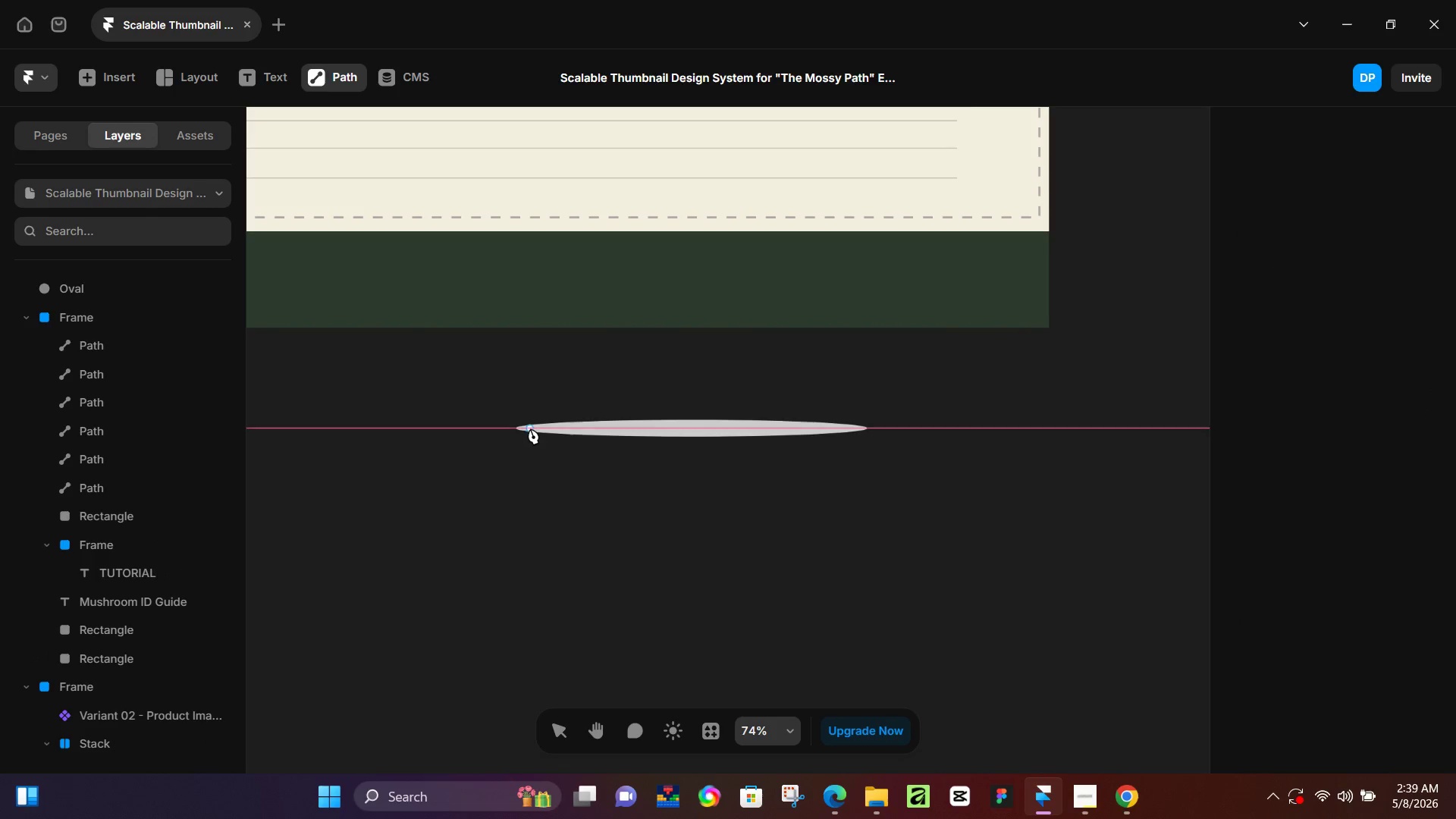 
left_click([530, 428])
 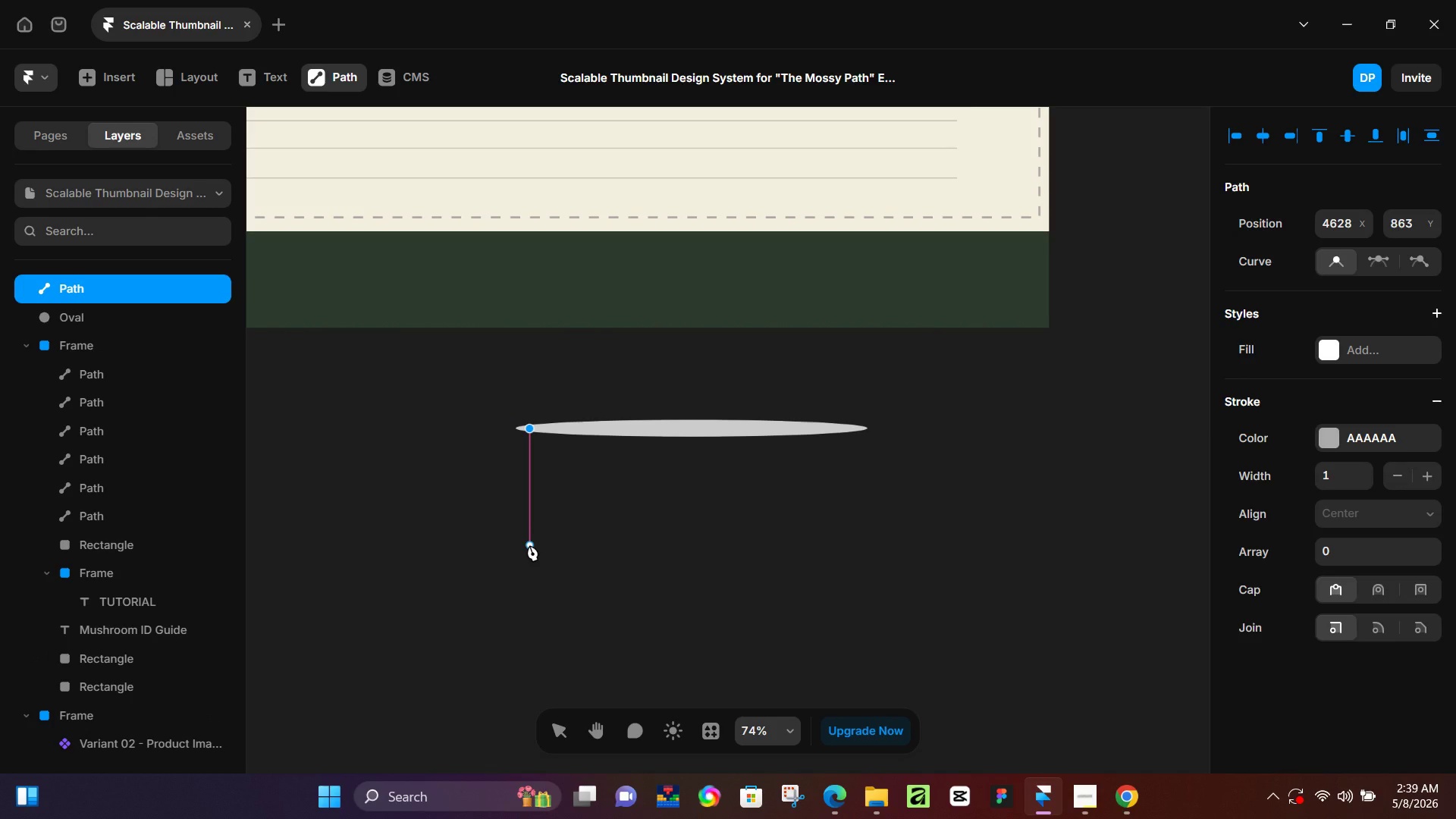 
left_click([529, 545])
 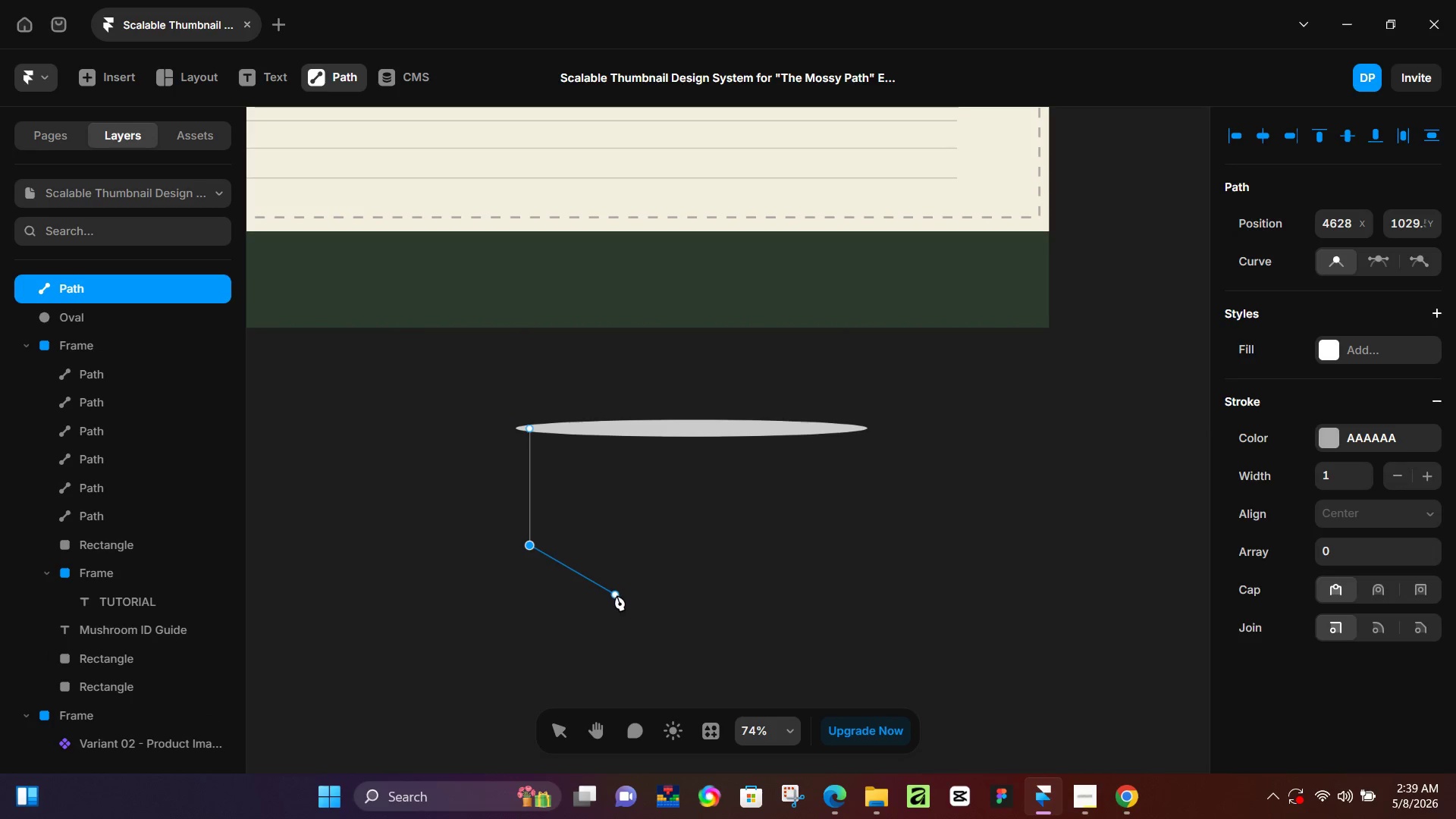 
left_click_drag(start_coordinate=[626, 598], to_coordinate=[715, 599])
 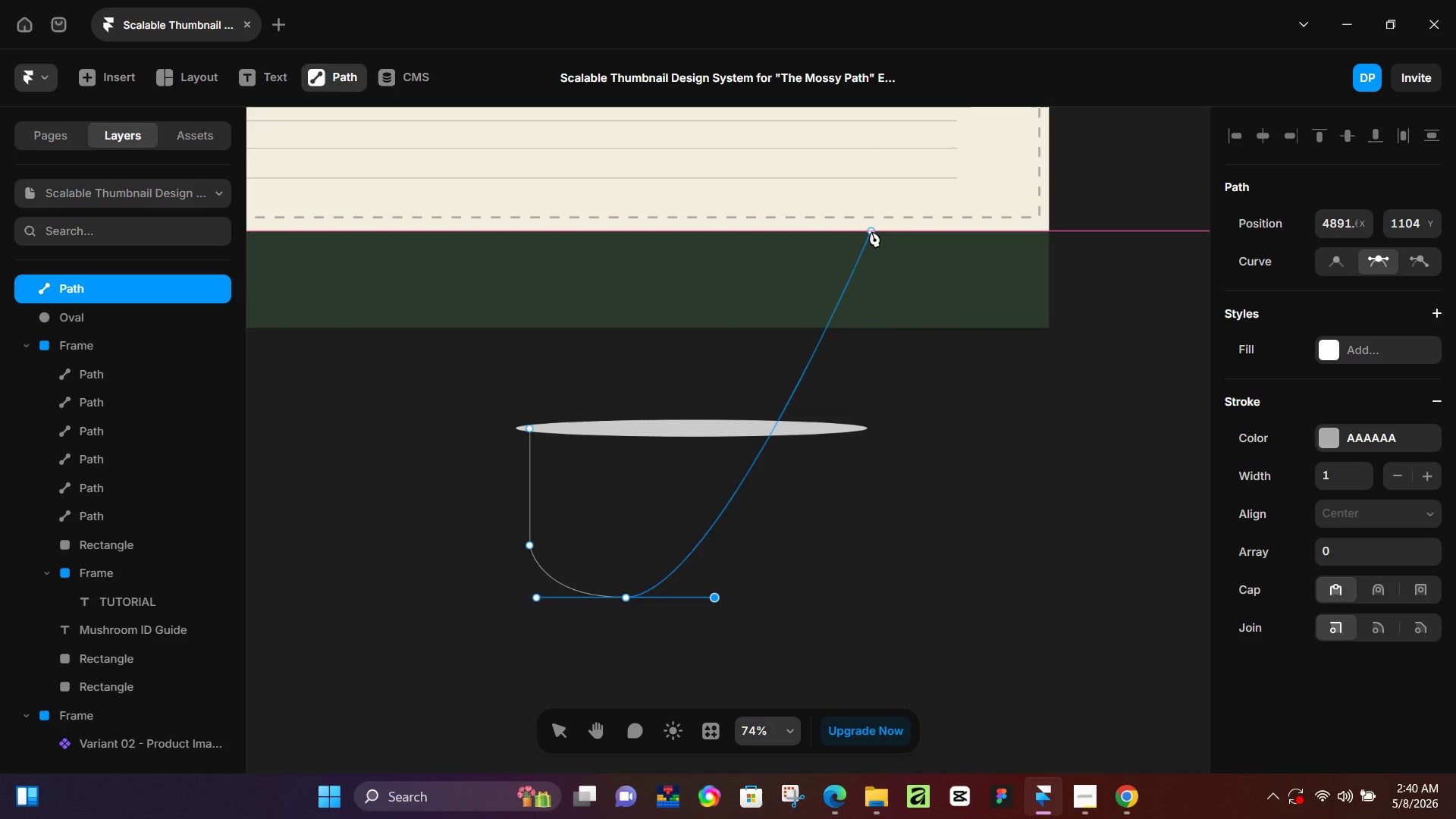 
wait(55.0)
 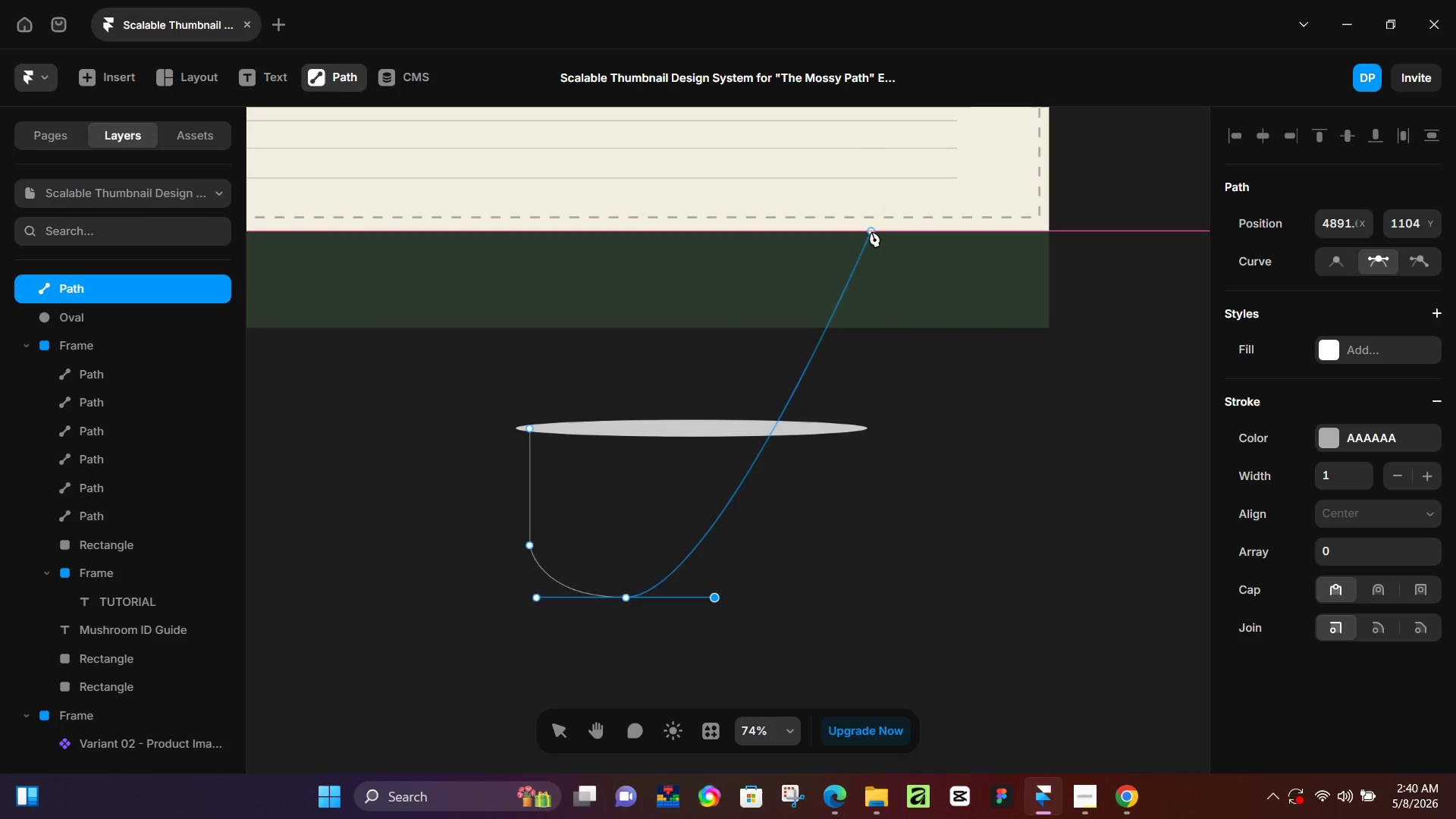 
left_click([798, 595])
 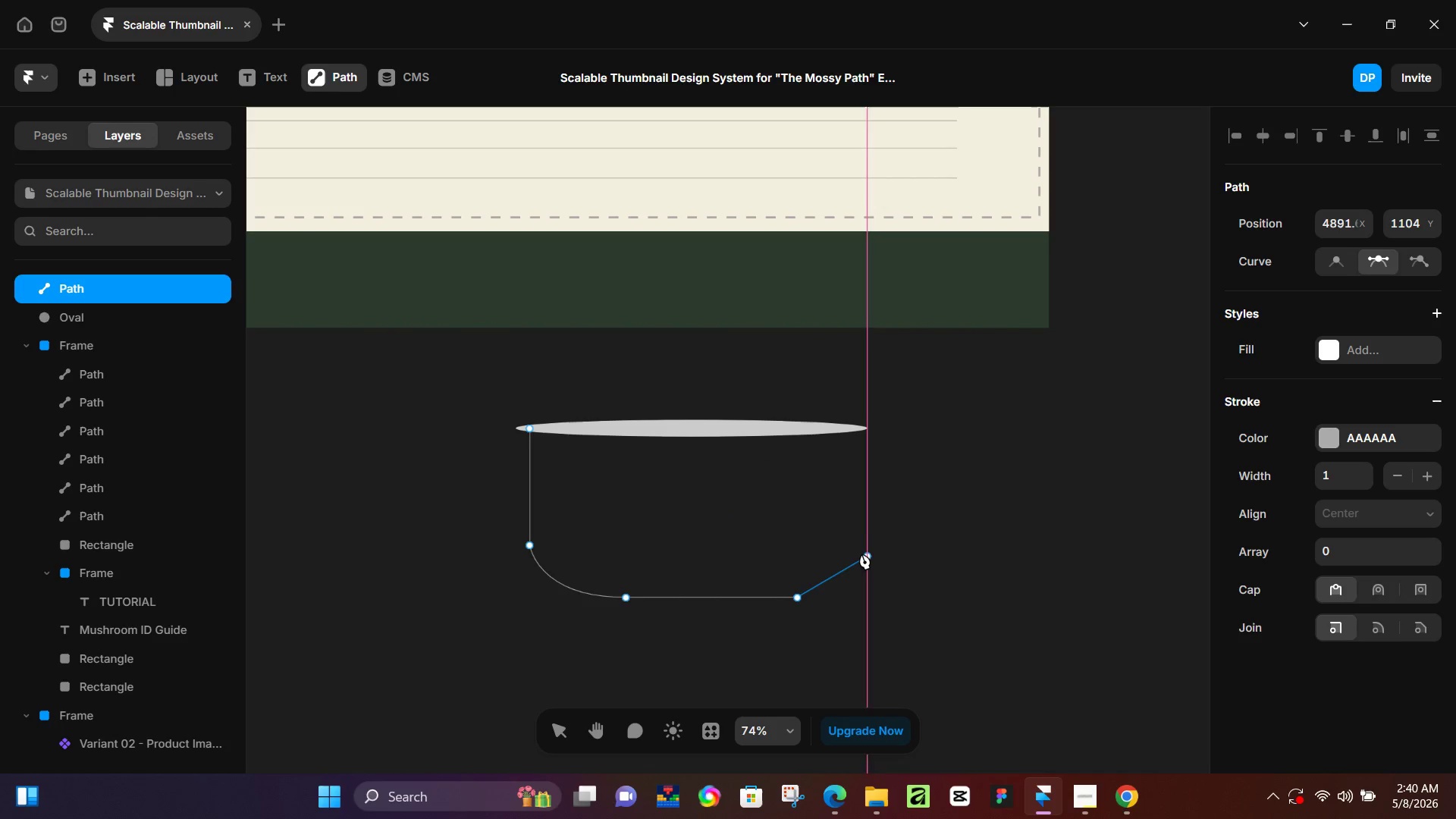 
left_click_drag(start_coordinate=[857, 552], to_coordinate=[854, 502])
 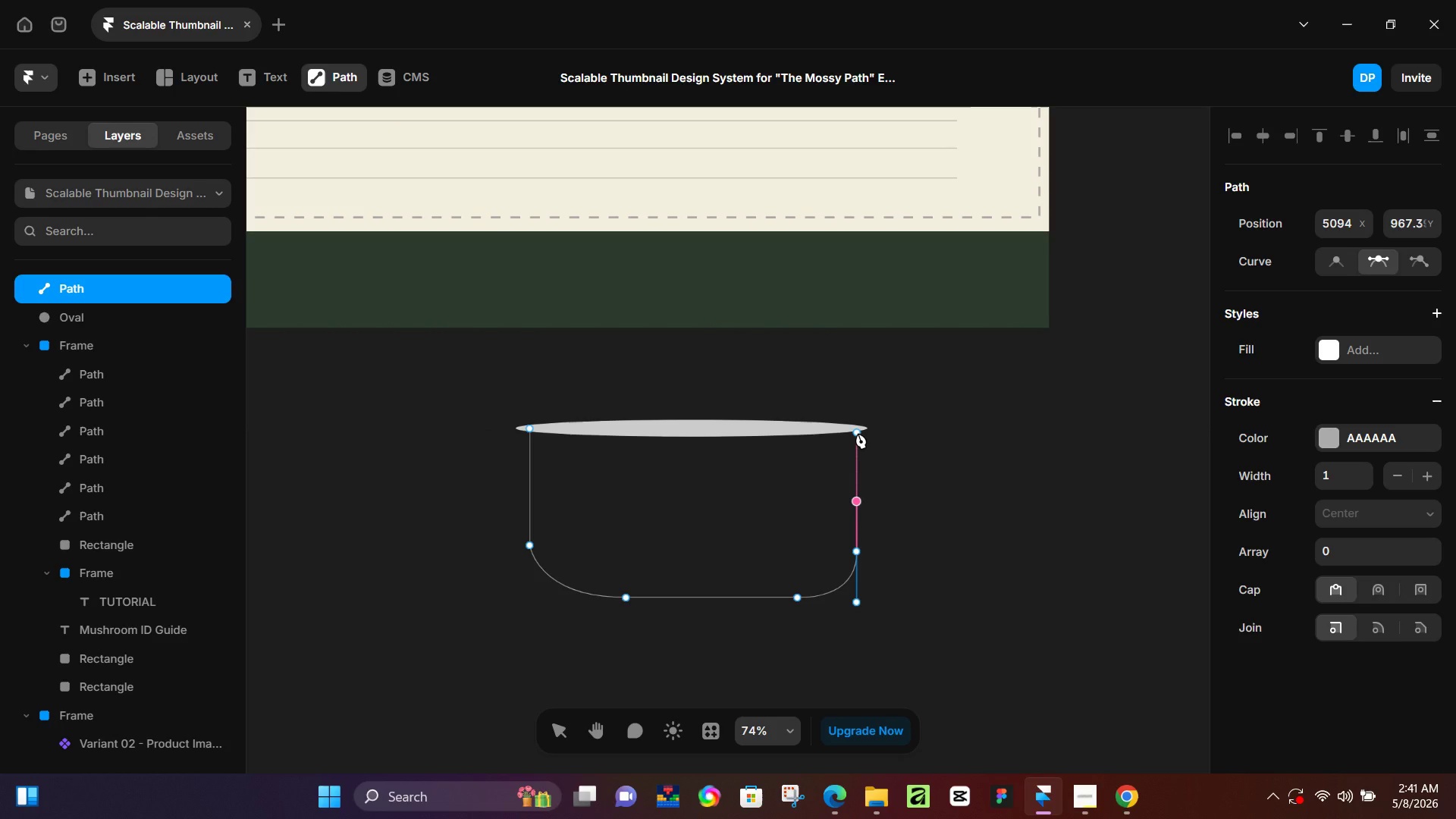 
wait(5.39)
 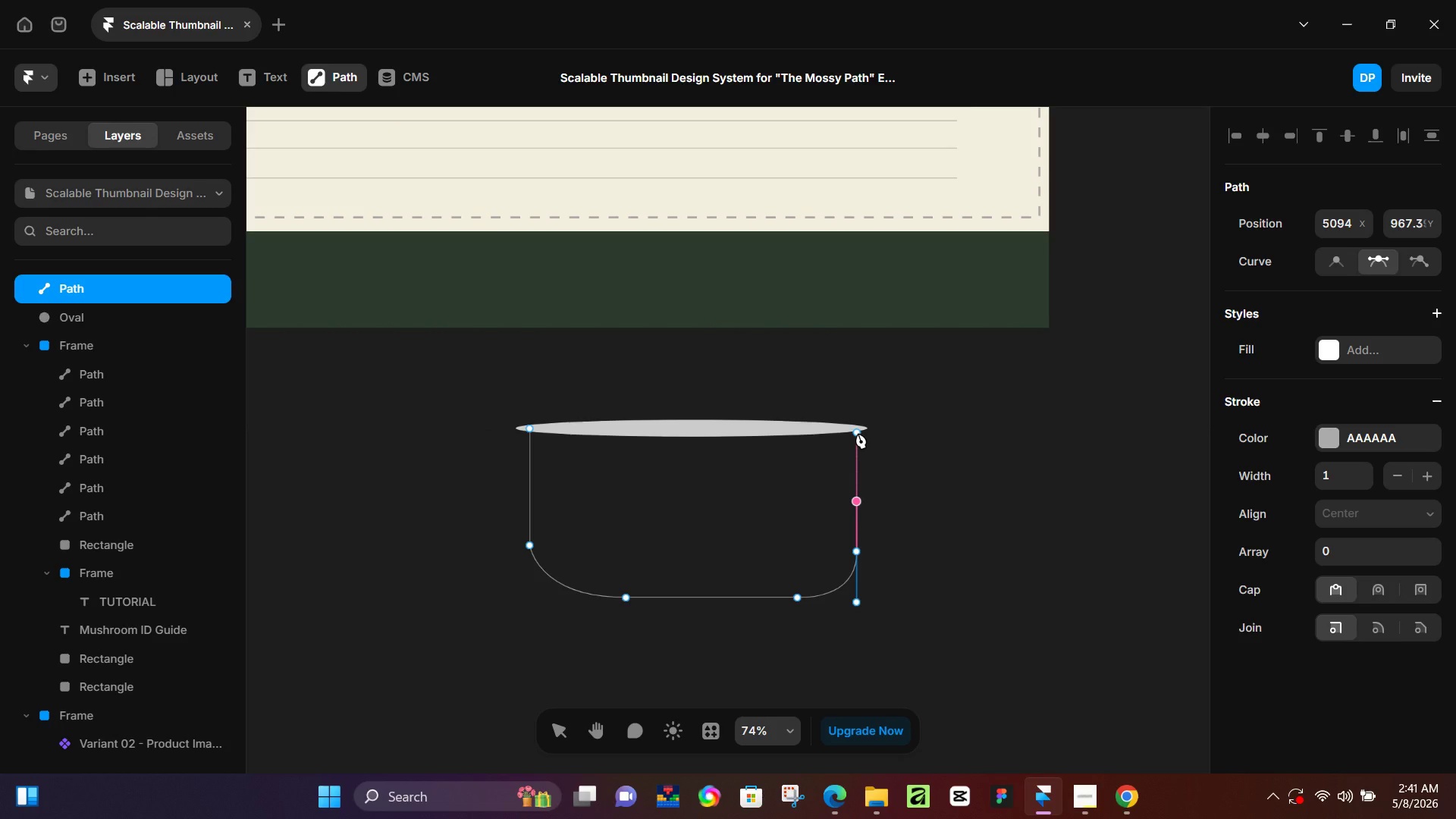 
left_click([858, 431])
 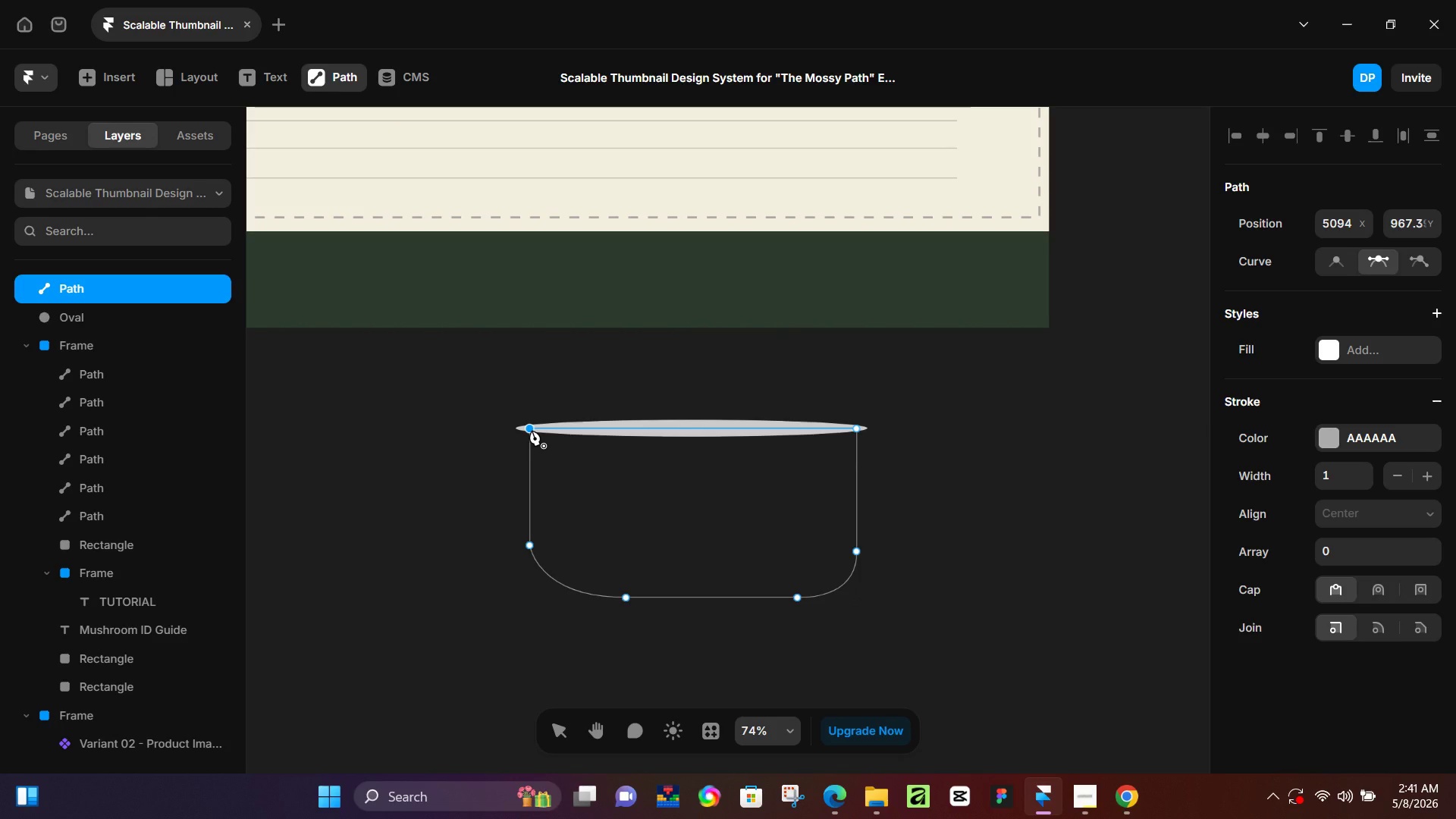 
left_click([532, 430])
 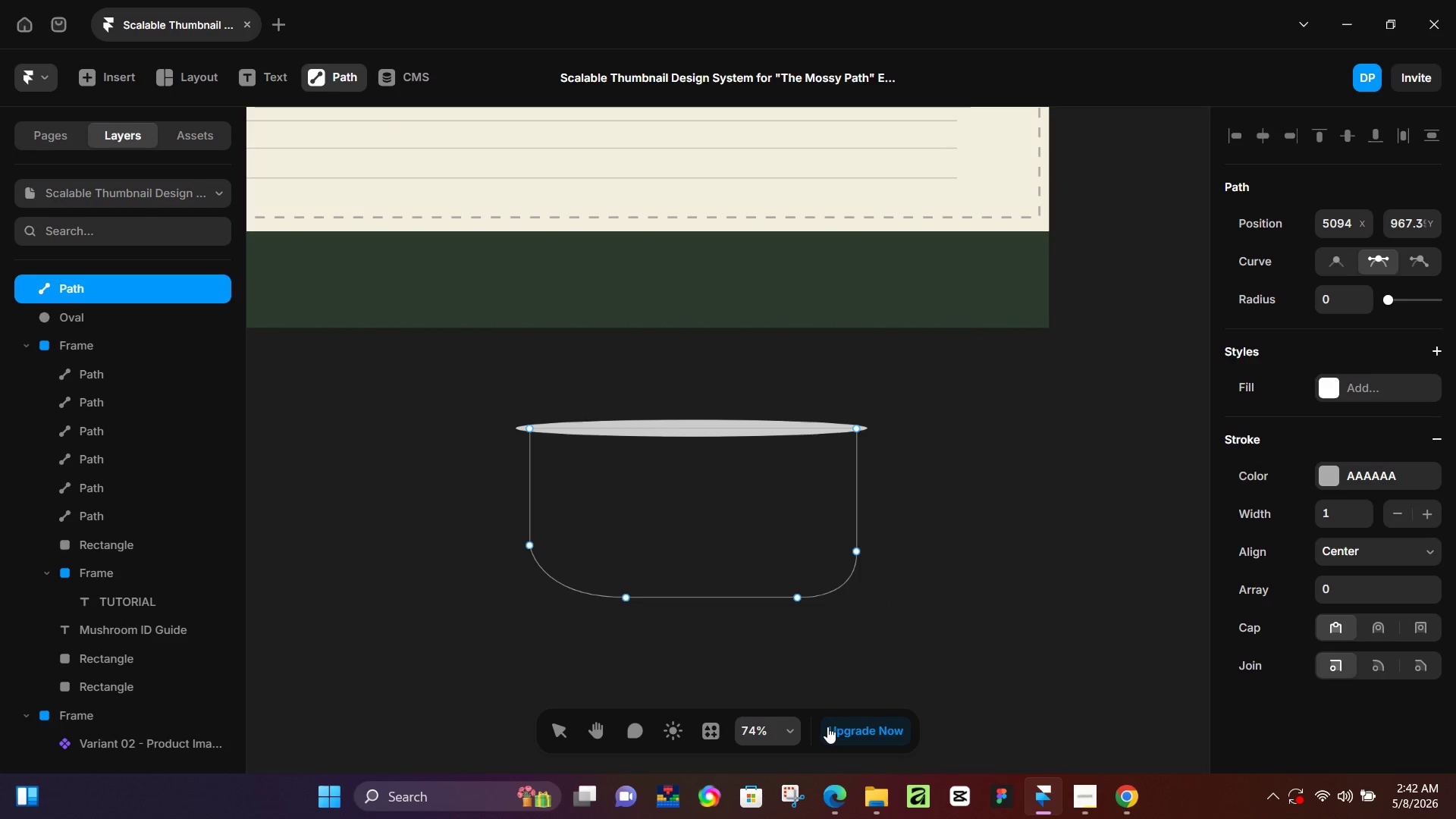 
wait(65.31)
 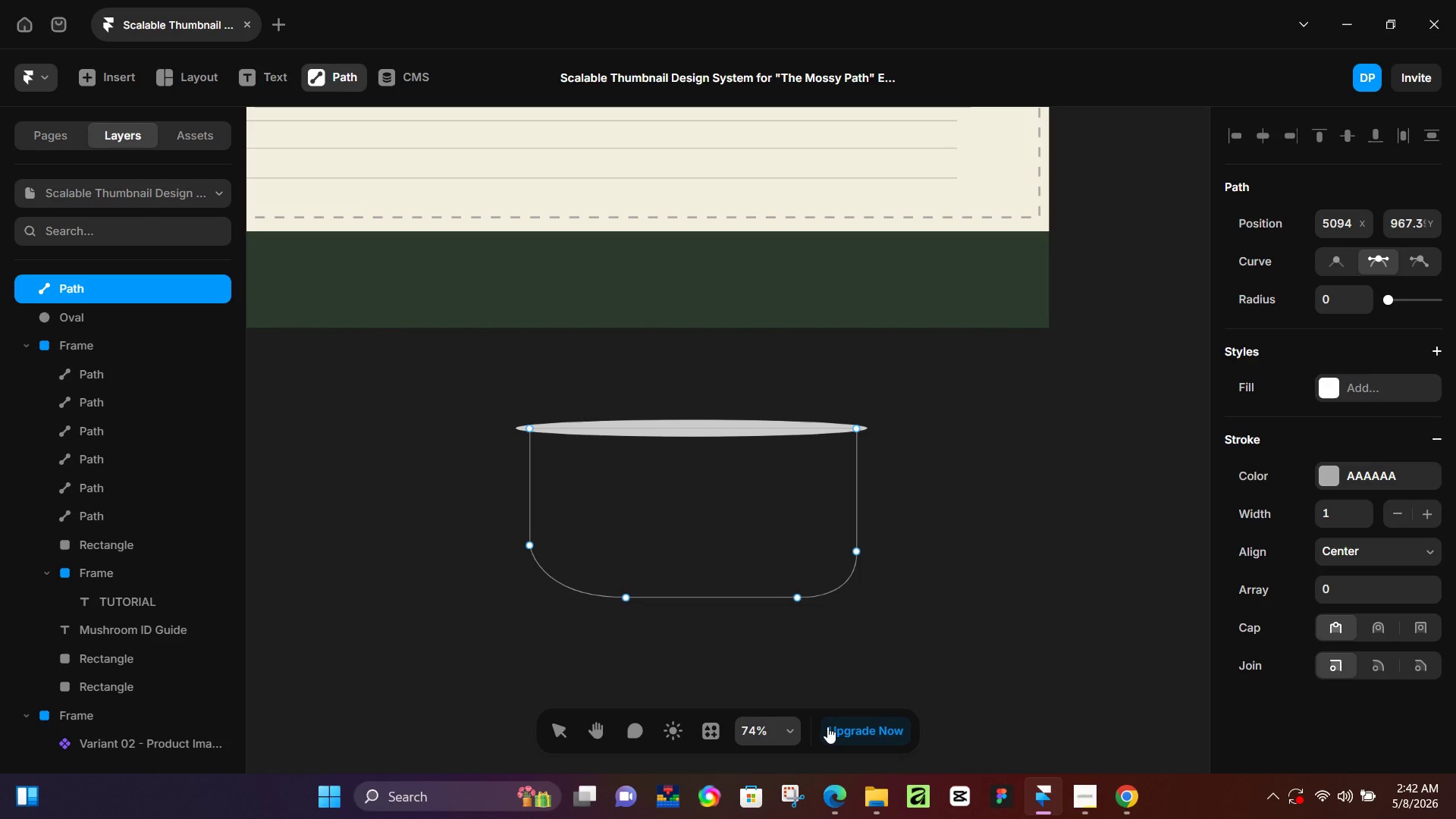 
left_click([1326, 382])
 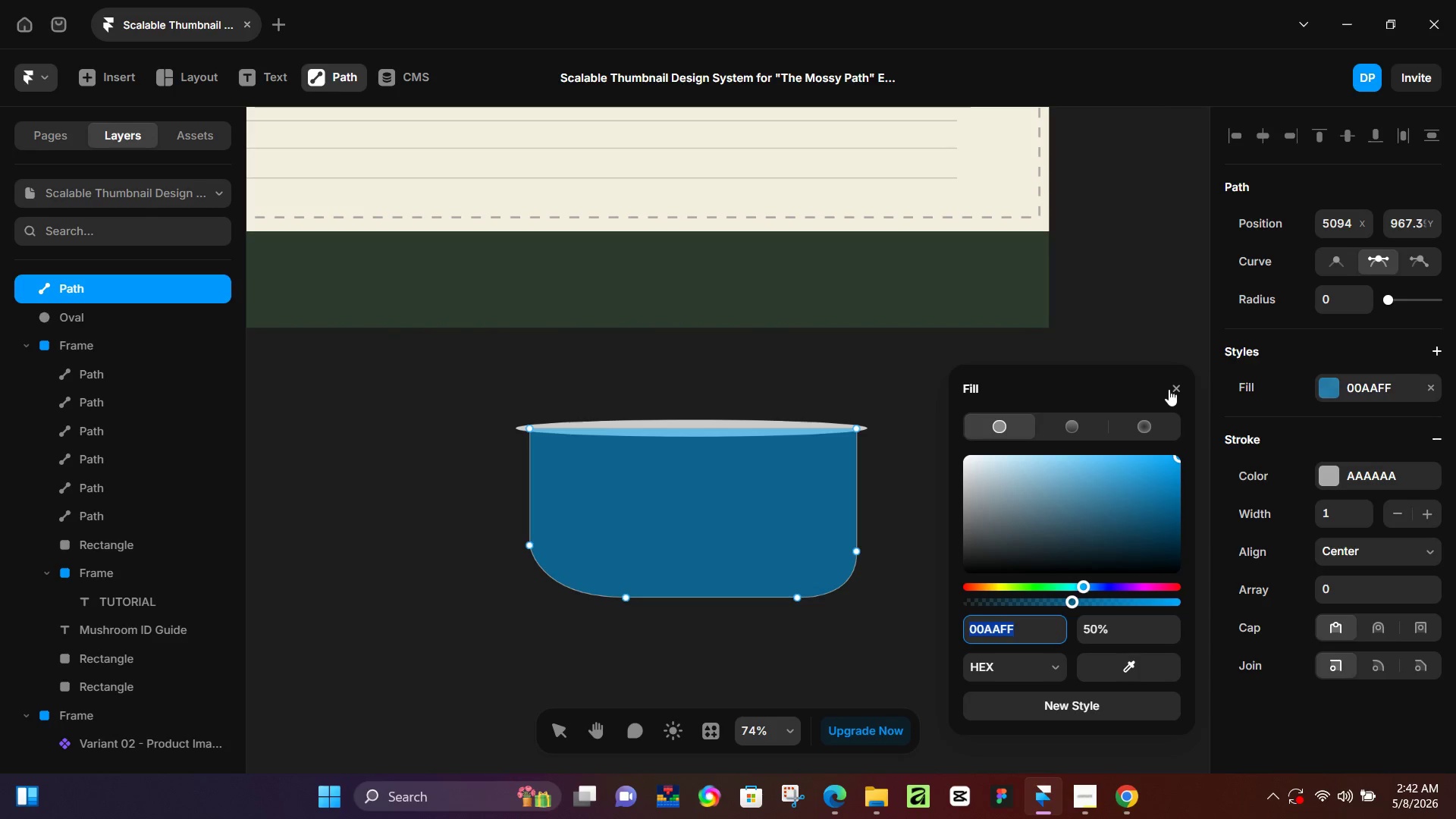 
left_click([1180, 389])
 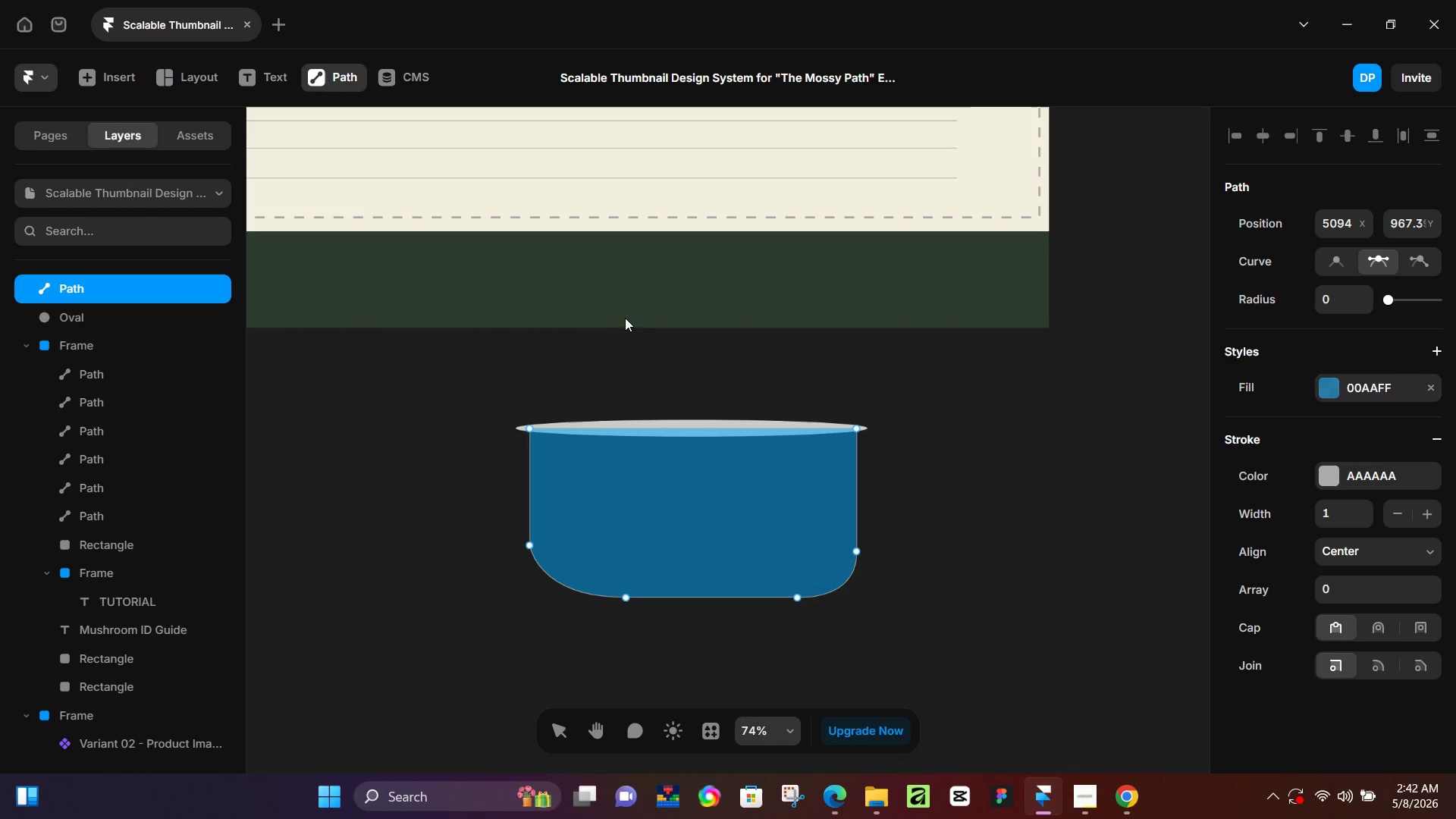 
hold_key(key=ControlLeft, duration=0.83)
scroll: coordinate [539, 315], scroll_direction: down, amount: 4.0
 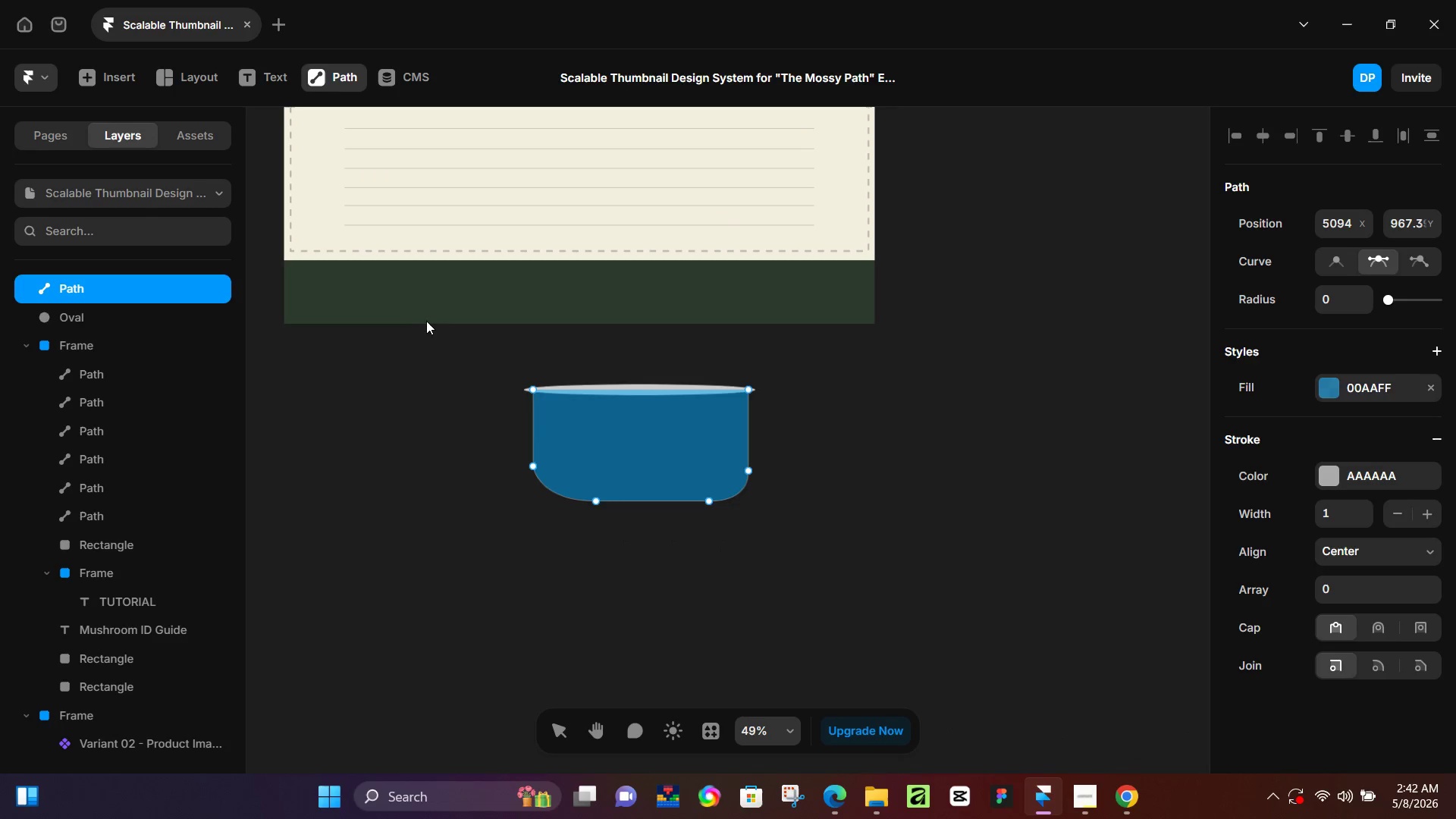 
hold_key(key=Space, duration=0.61)
 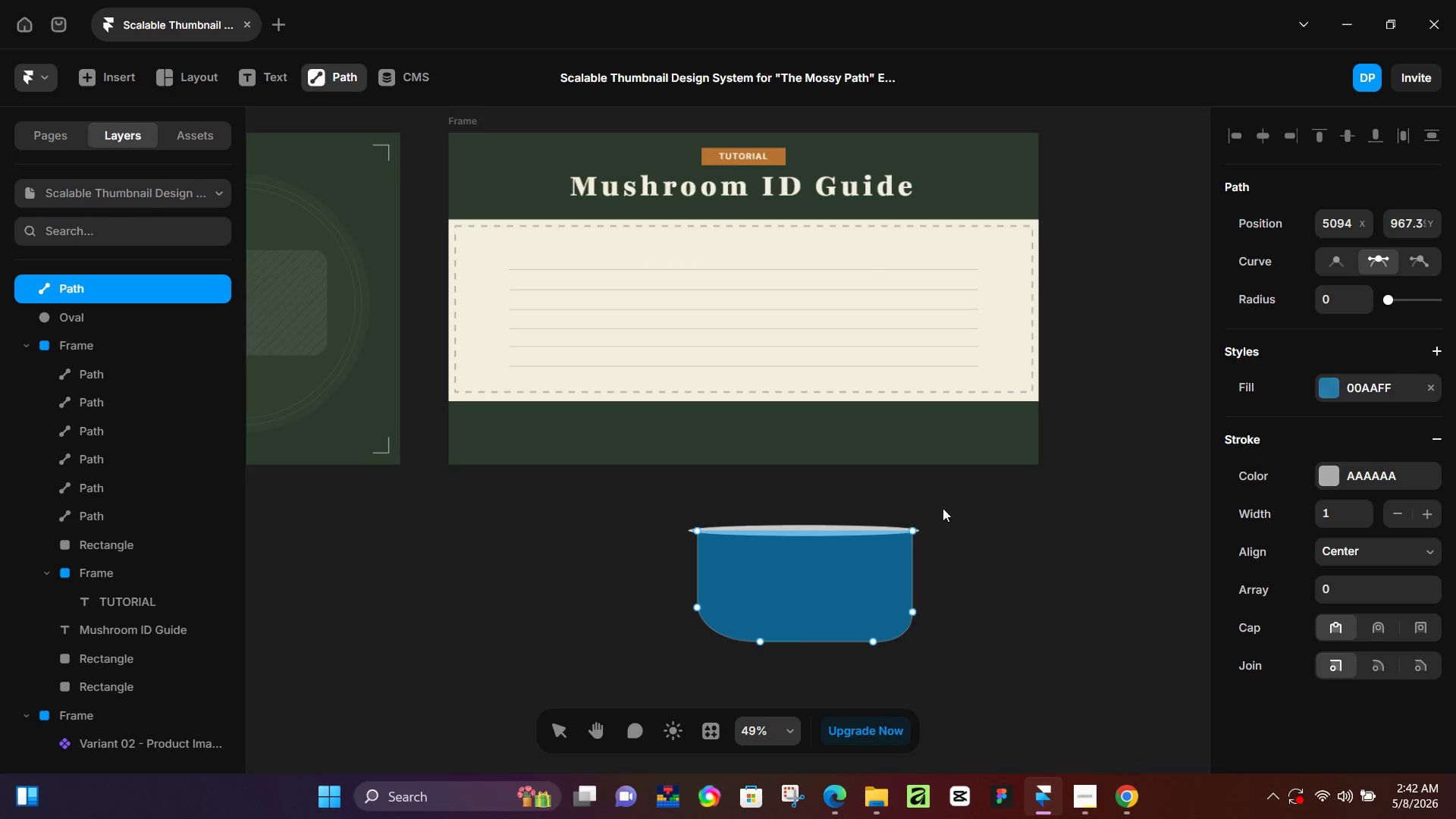 
left_click_drag(start_coordinate=[410, 344], to_coordinate=[664, 551])
 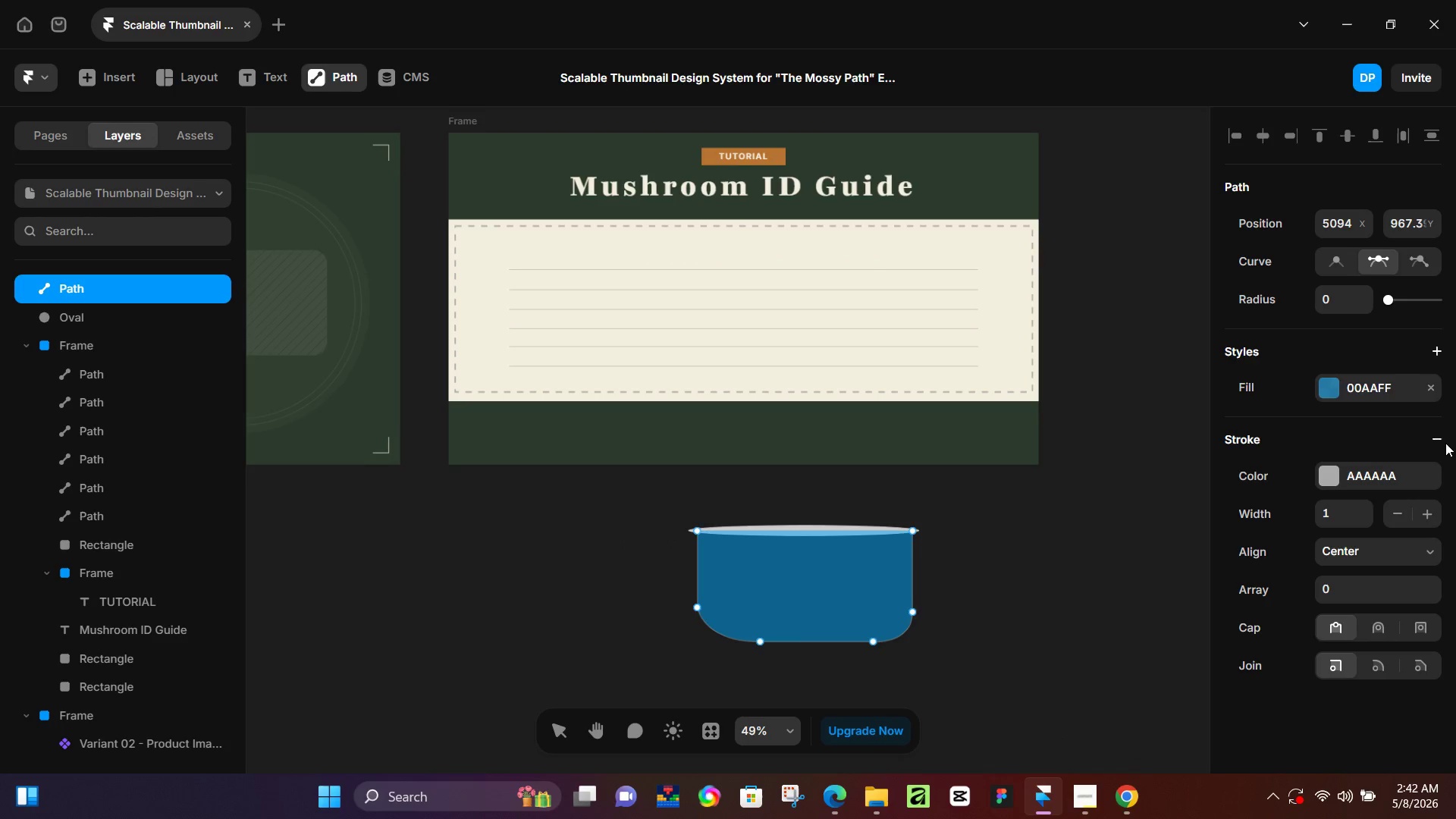 
left_click([1441, 438])
 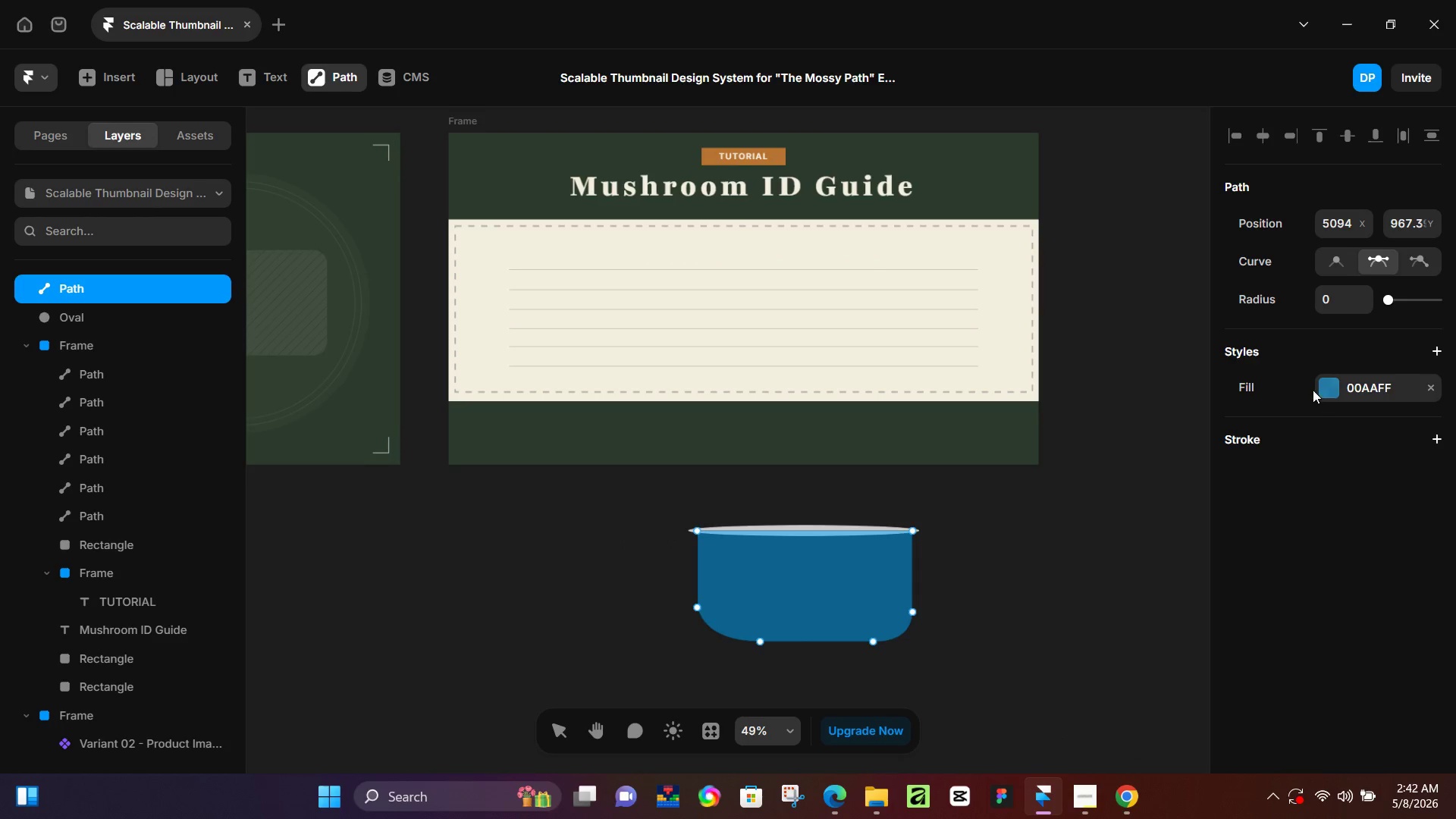 
left_click([1334, 384])
 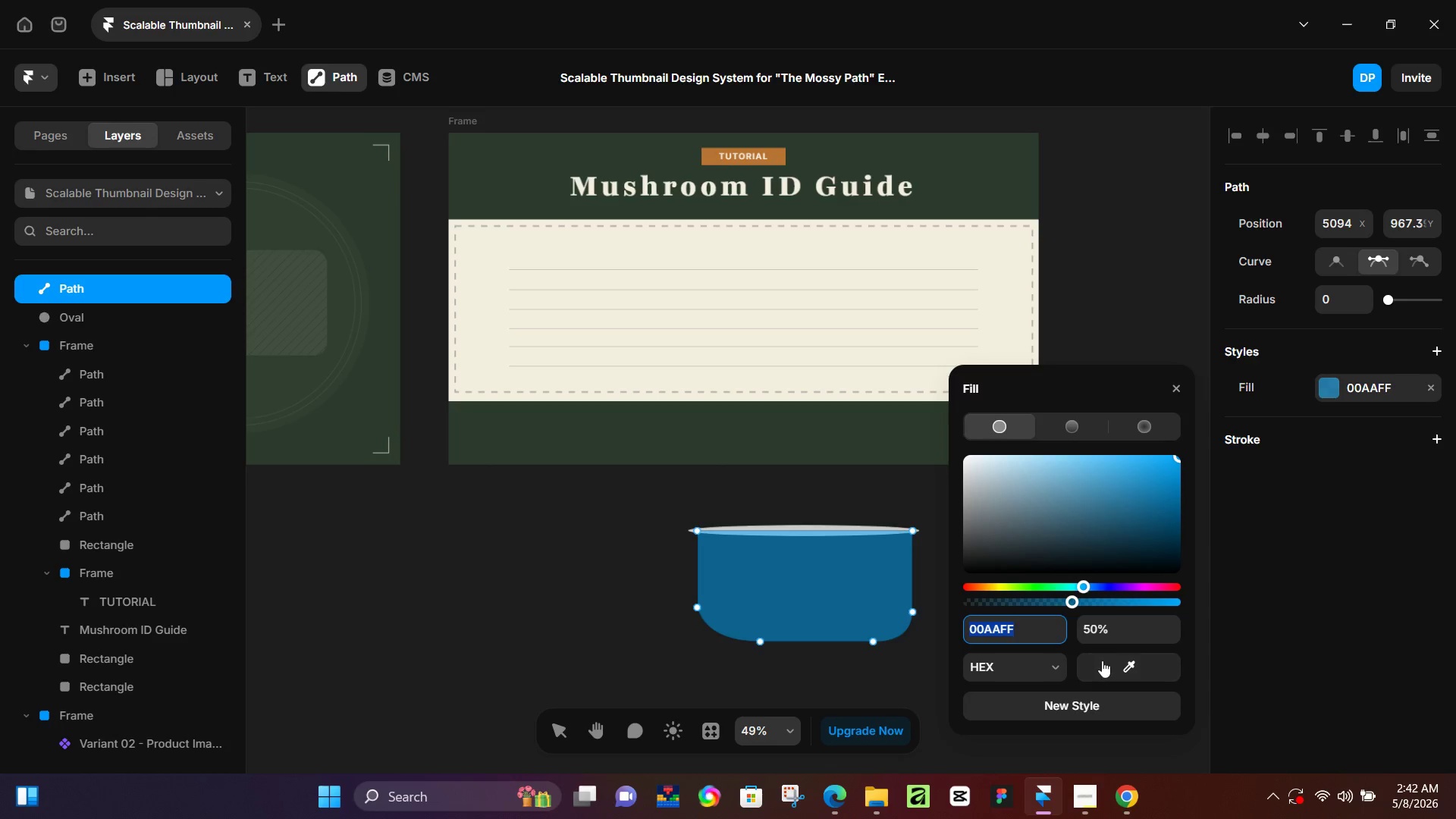 
left_click_drag(start_coordinate=[1120, 661], to_coordinate=[831, 526])
 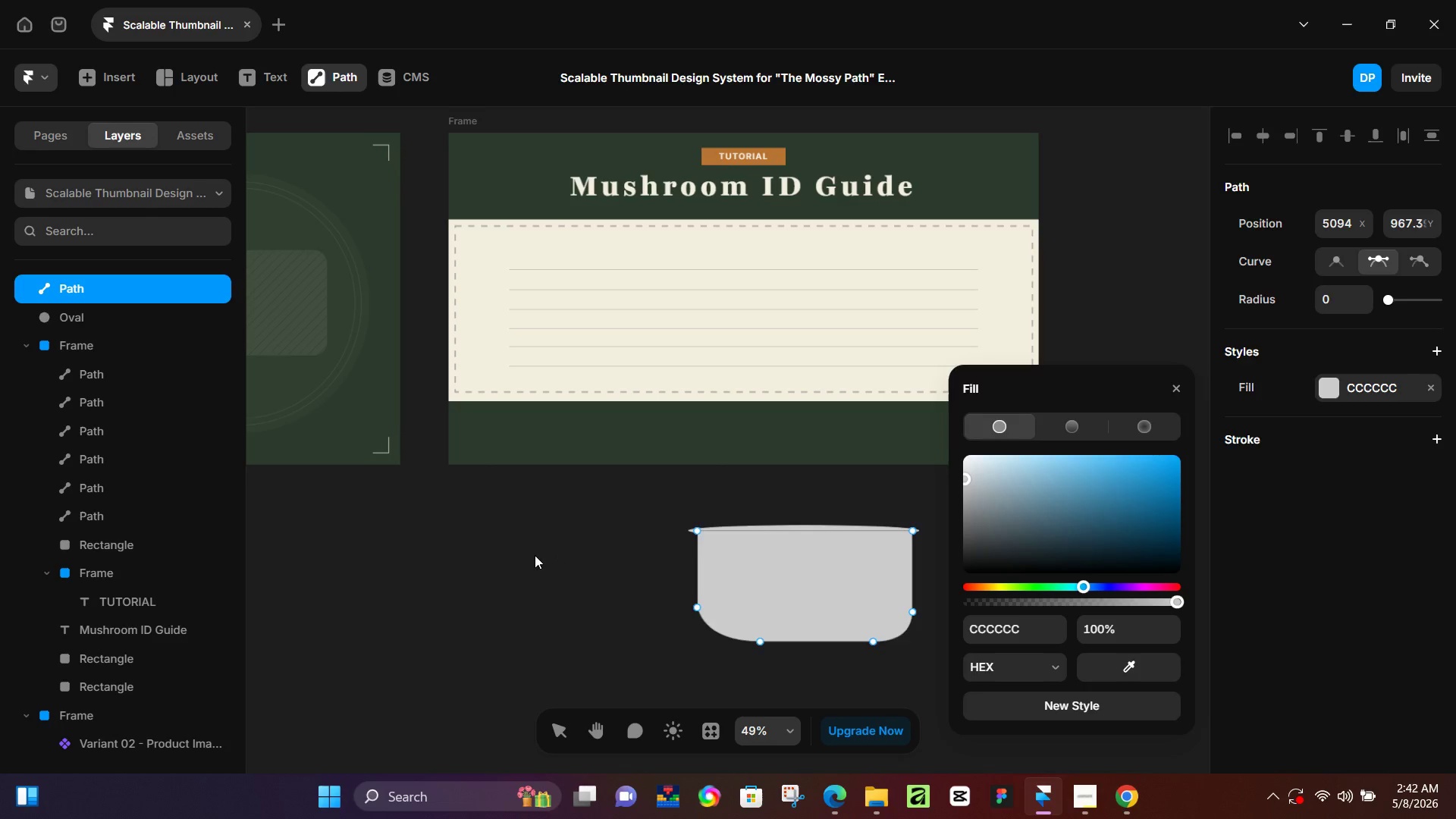 
left_click([535, 555])
 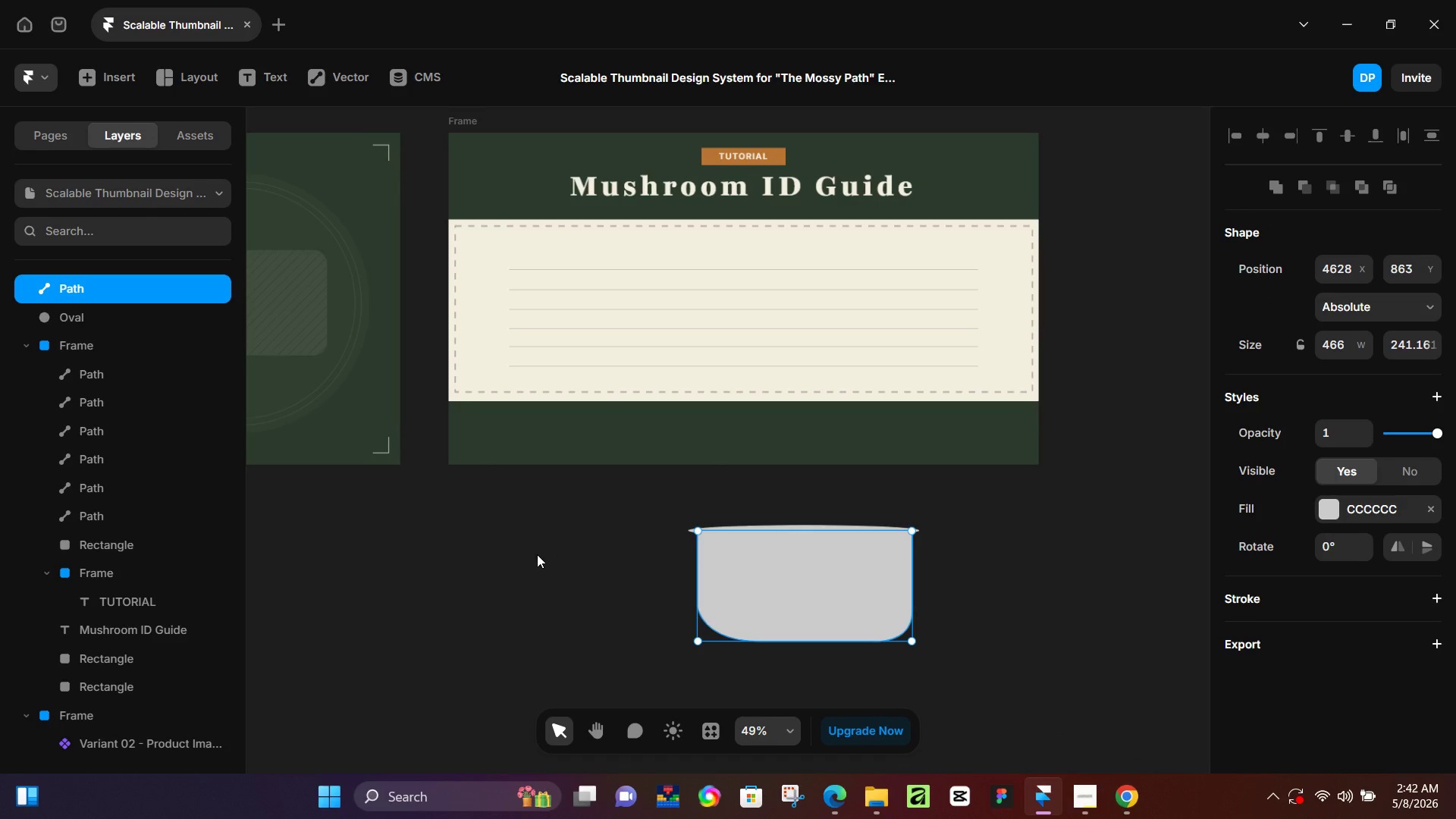 
left_click([538, 554])
 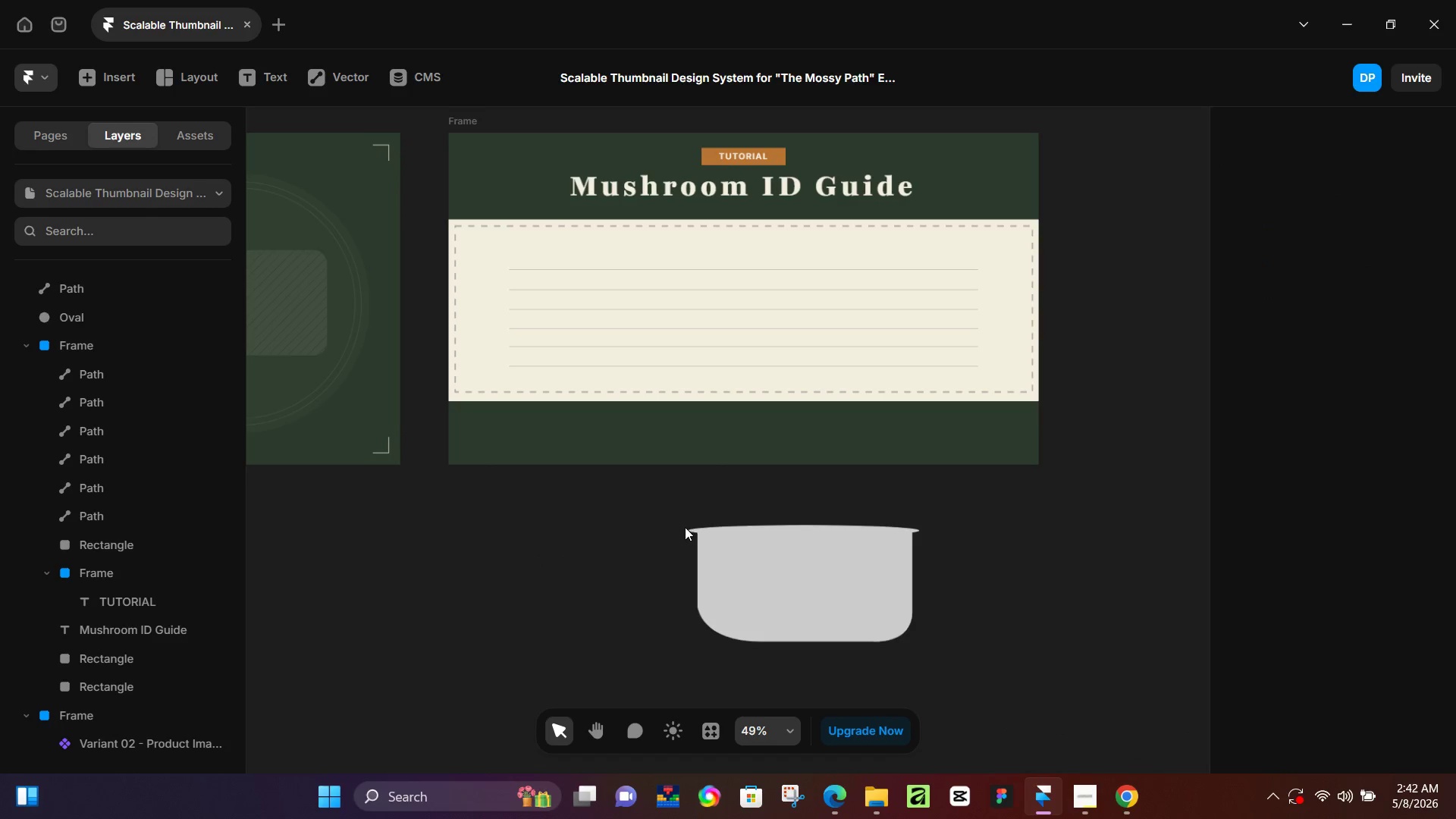 
left_click([695, 529])
 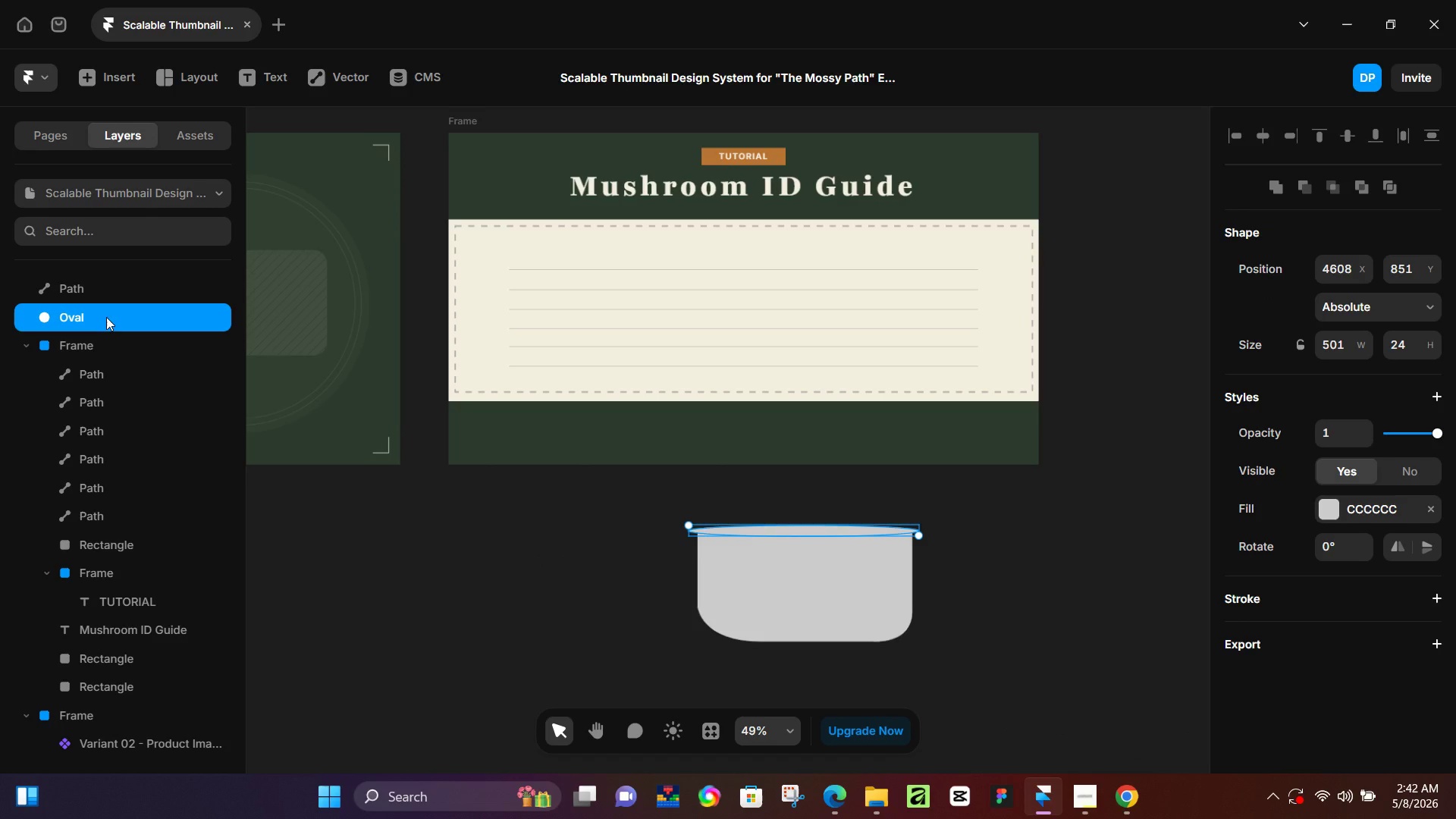 
left_click_drag(start_coordinate=[106, 317], to_coordinate=[115, 278])
 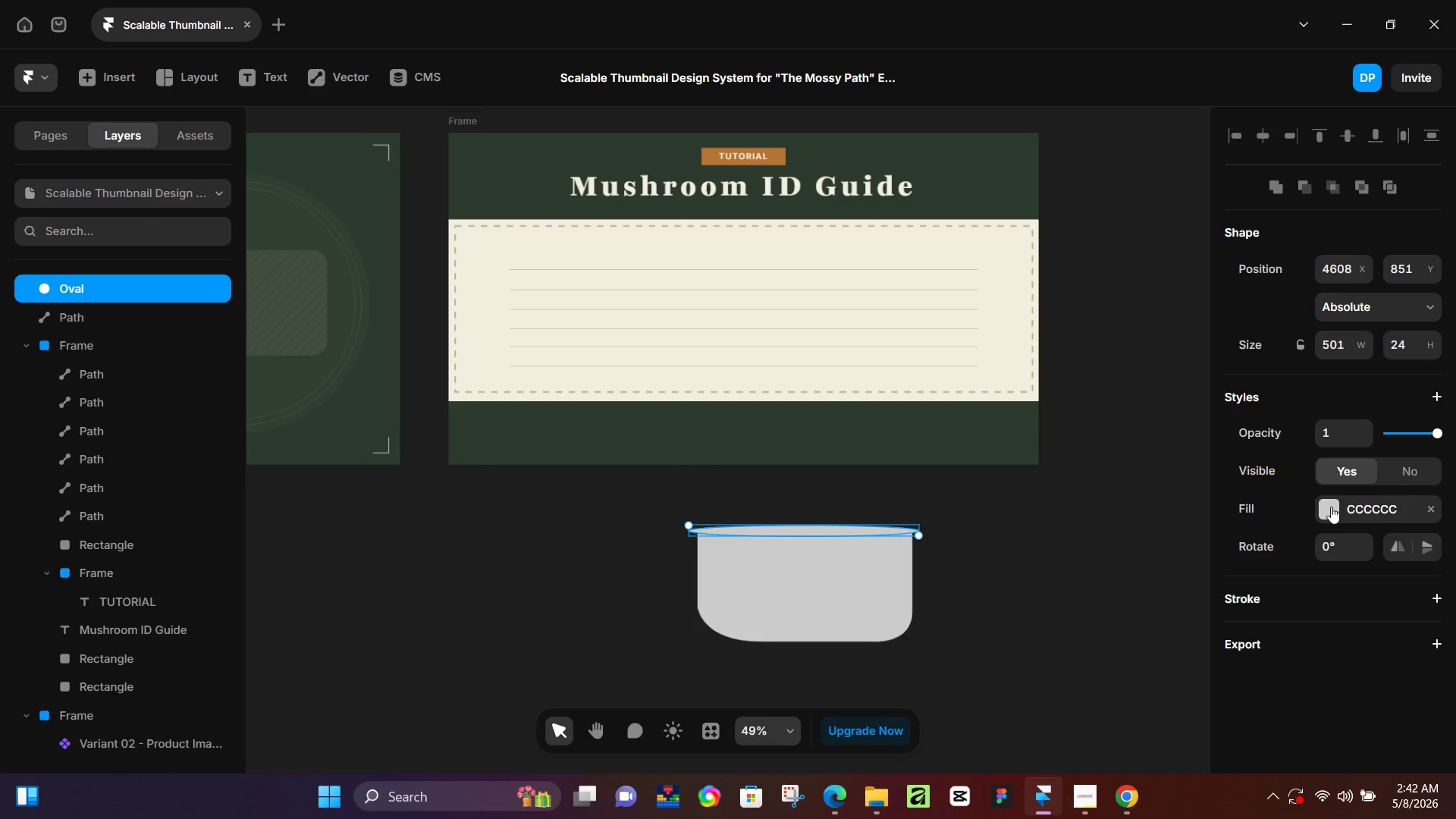 
scroll: coordinate [603, 288], scroll_direction: up, amount: 6.0
 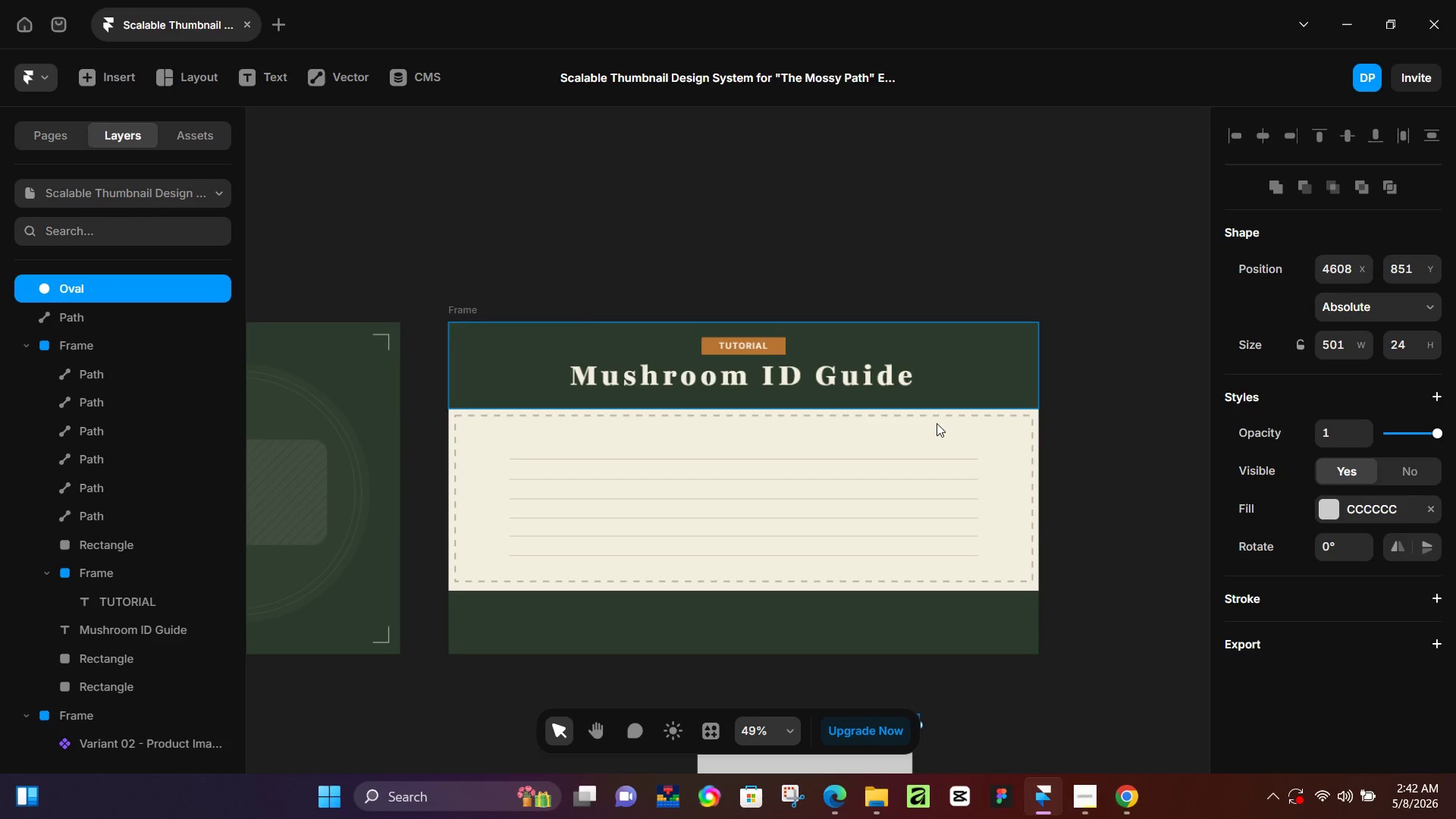 
scroll: coordinate [1081, 457], scroll_direction: down, amount: 5.0
 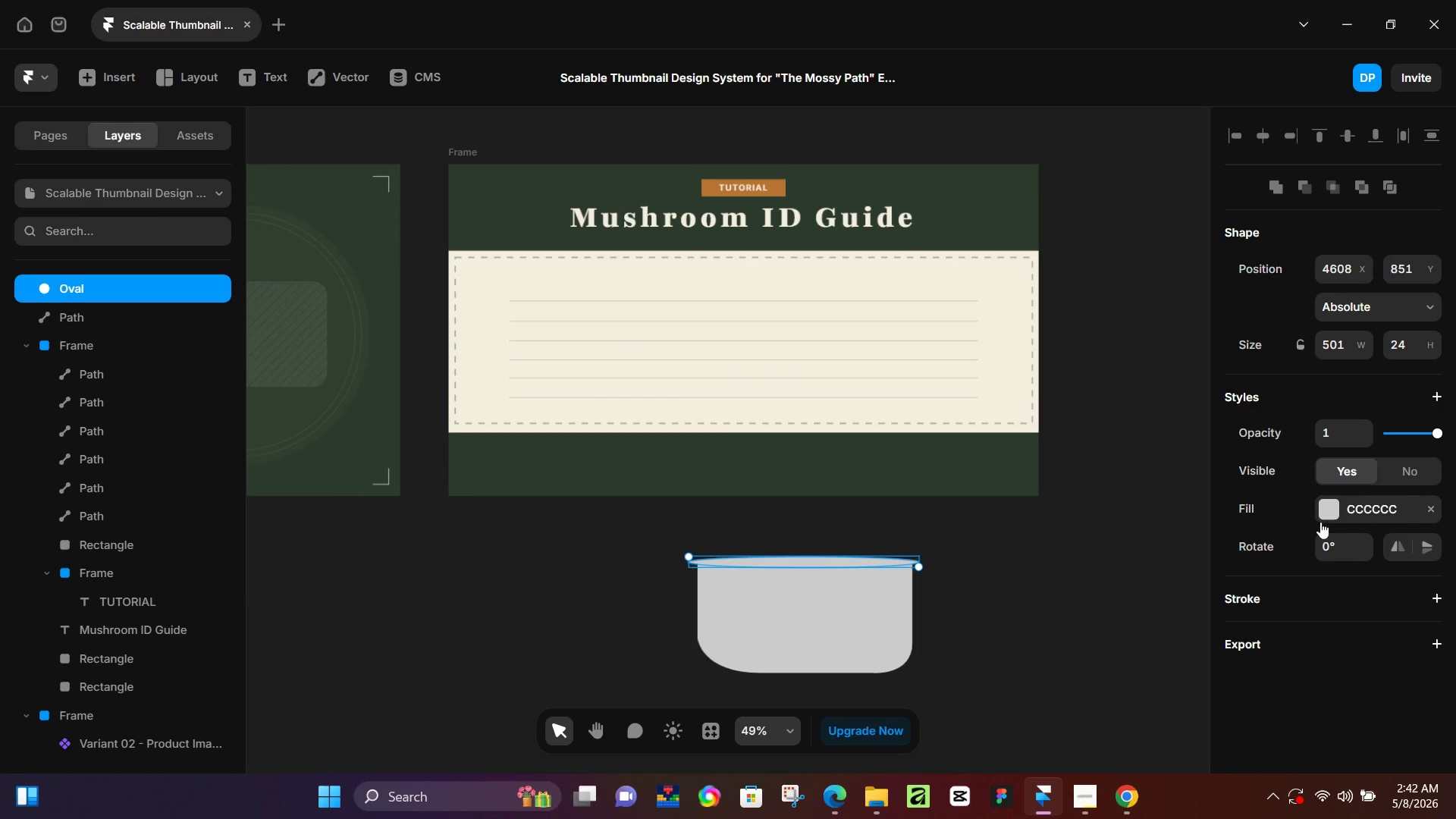 
left_click([1324, 509])
 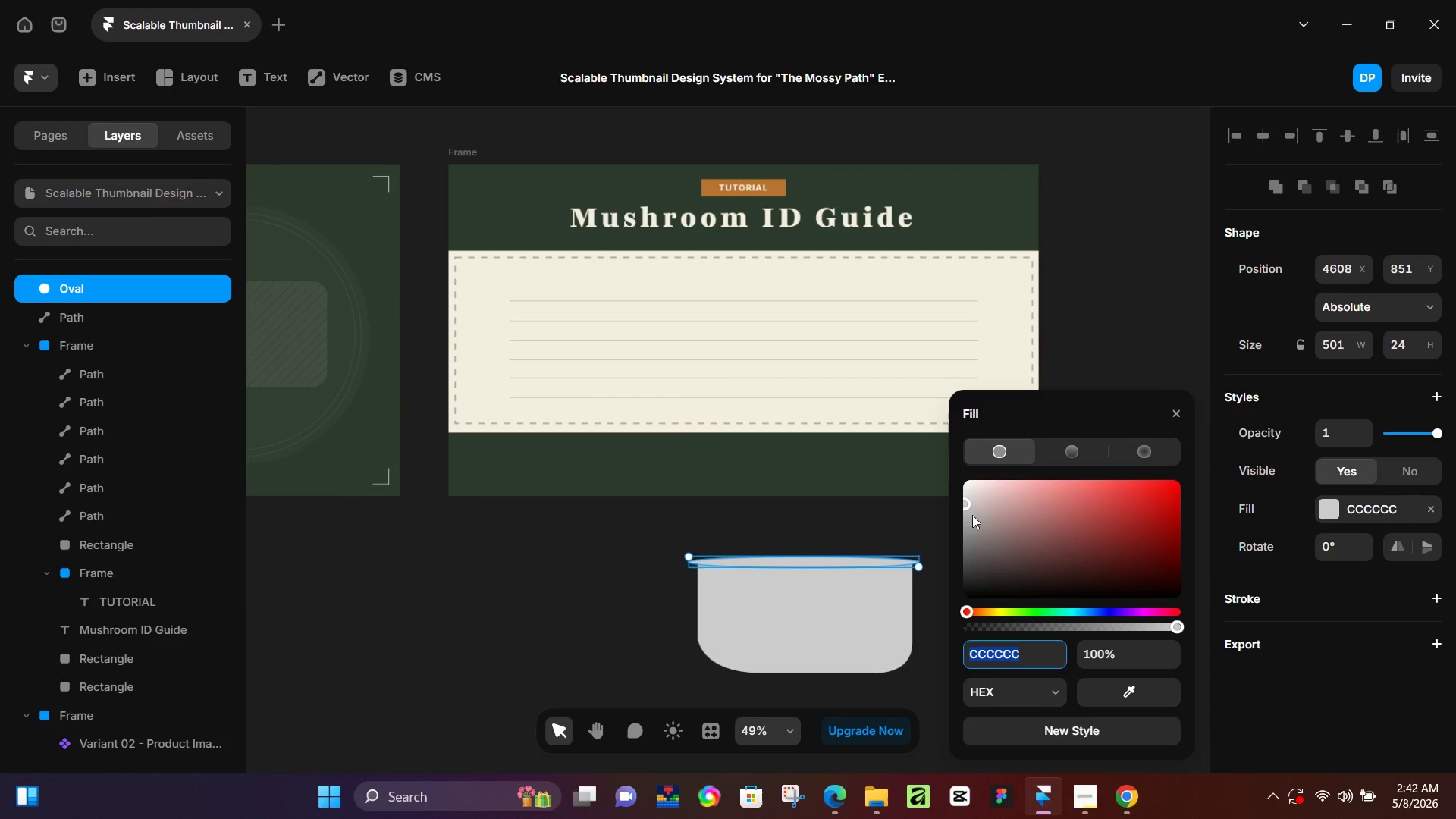 
left_click([971, 515])
 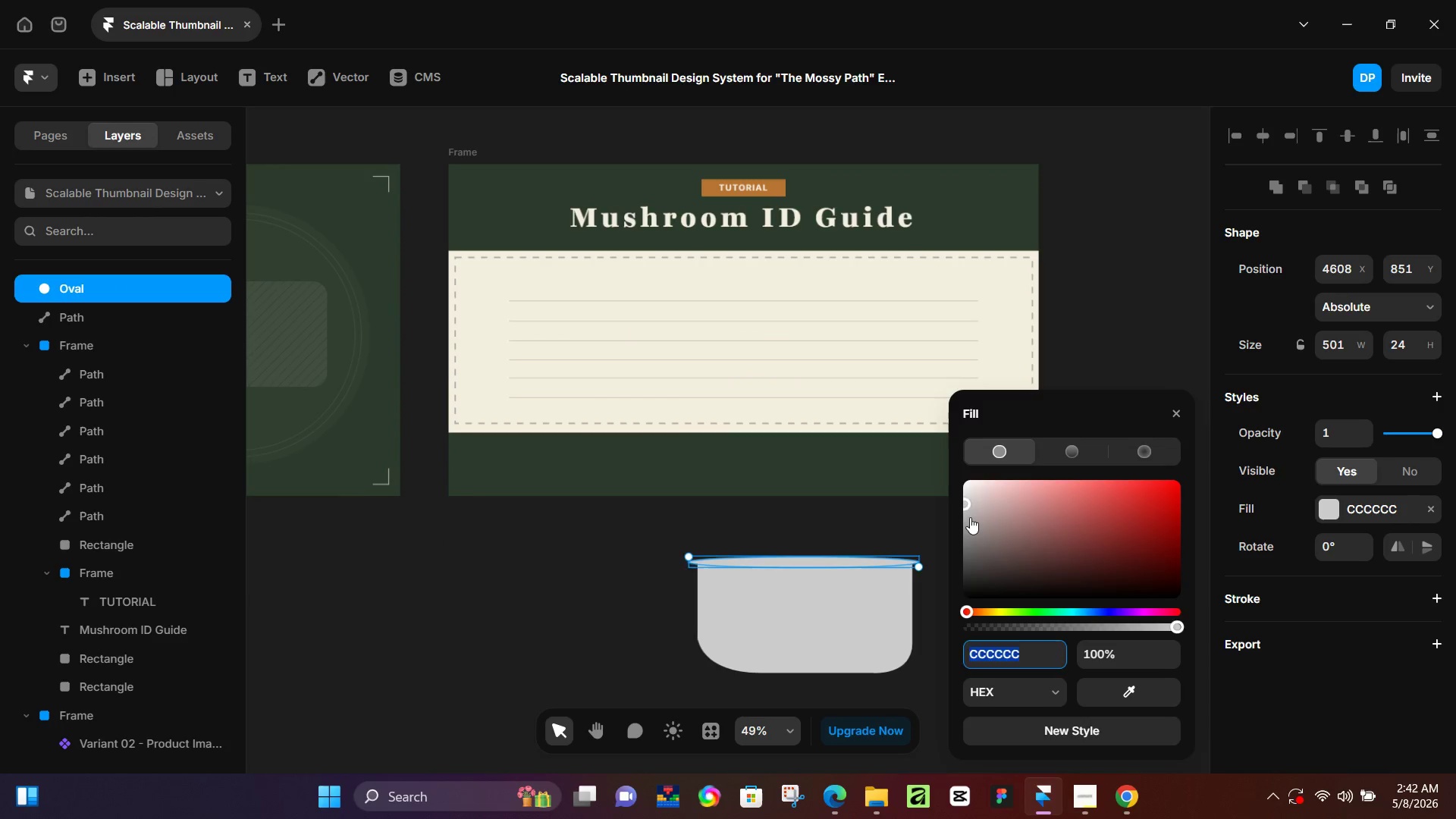 
left_click_drag(start_coordinate=[970, 516], to_coordinate=[971, 521])
 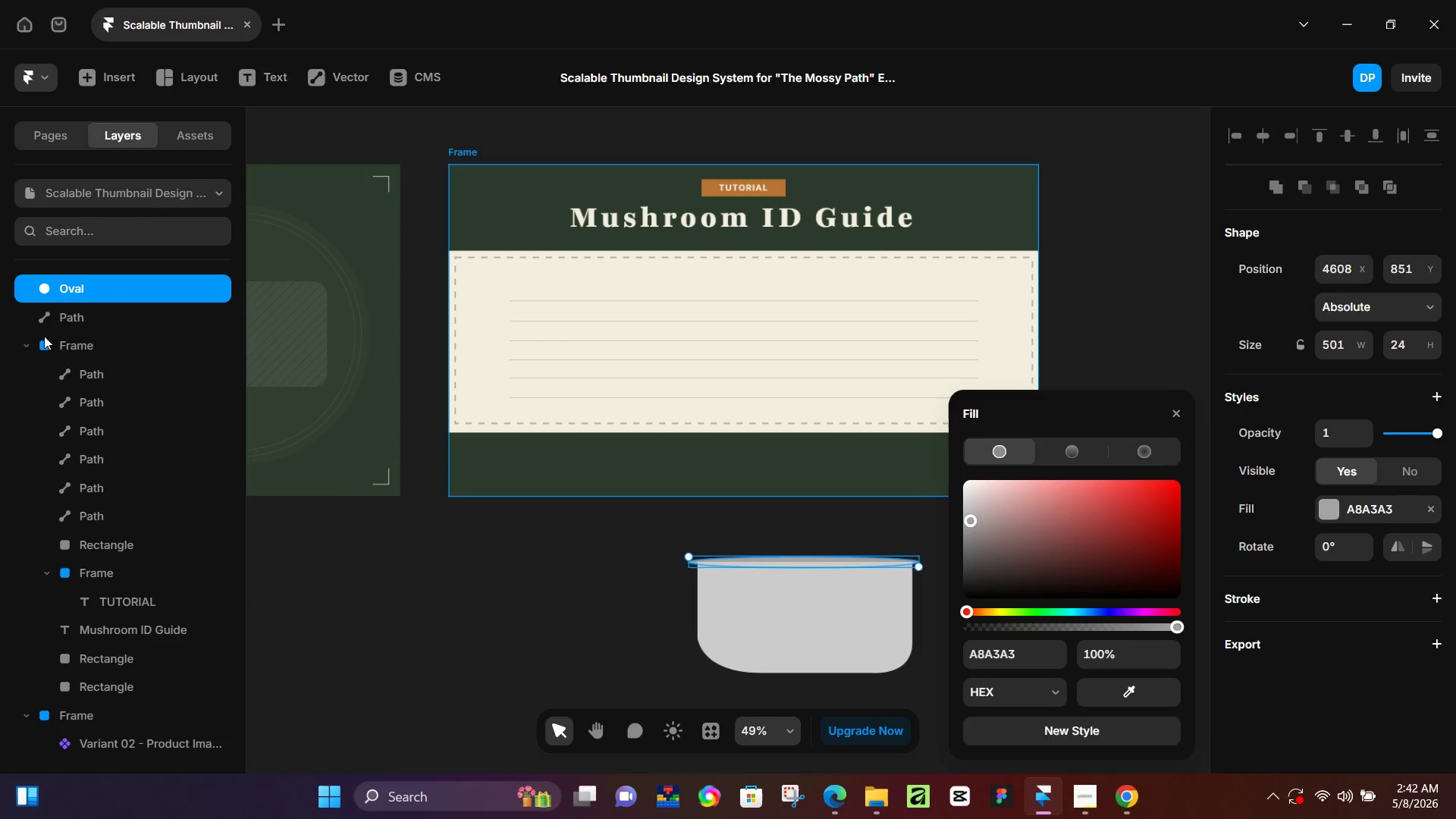 
scroll: coordinate [48, 336], scroll_direction: up, amount: 5.0
 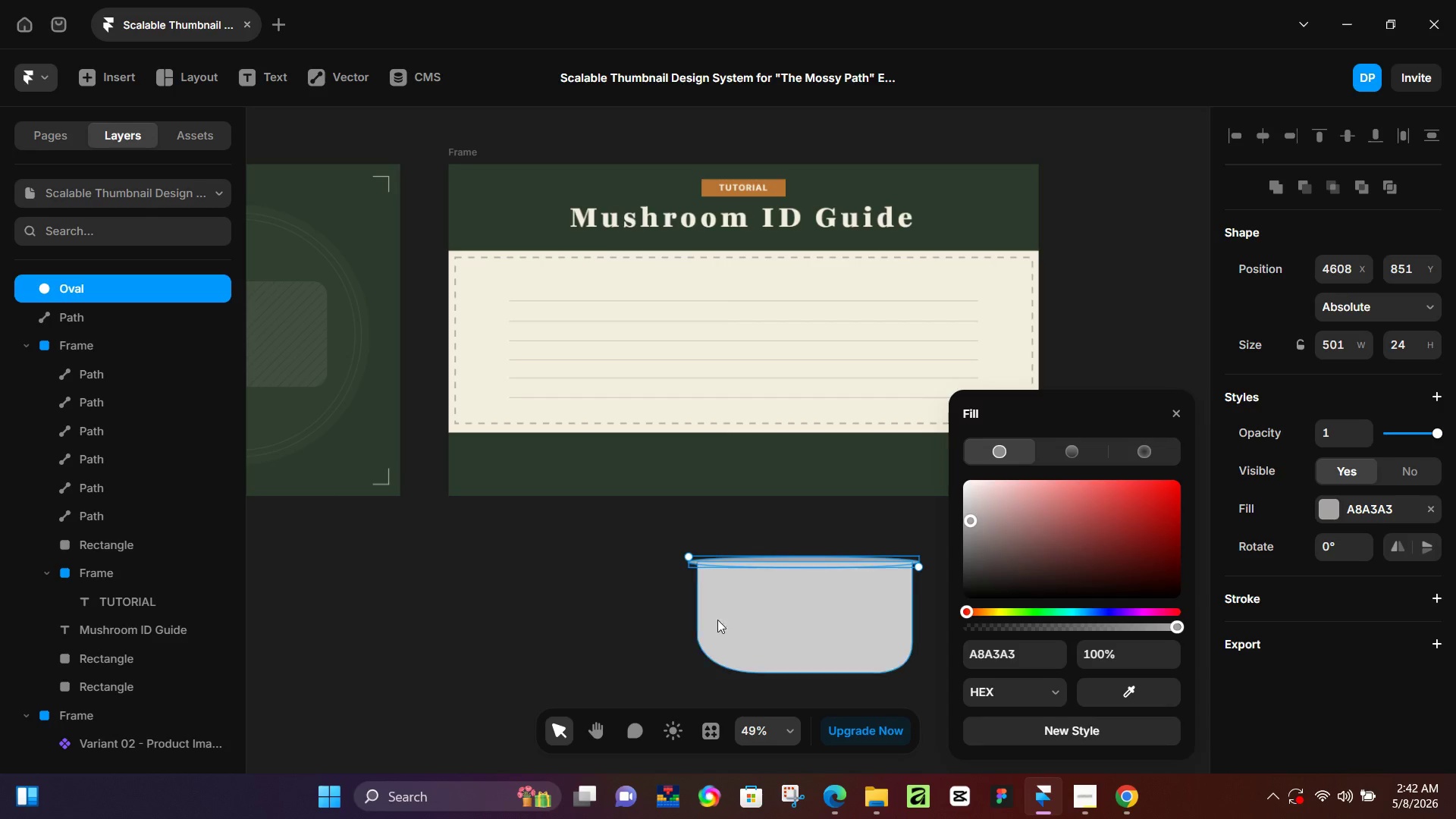 
hold_key(key=ControlLeft, duration=0.81)
scroll: coordinate [804, 548], scroll_direction: up, amount: 8.0
 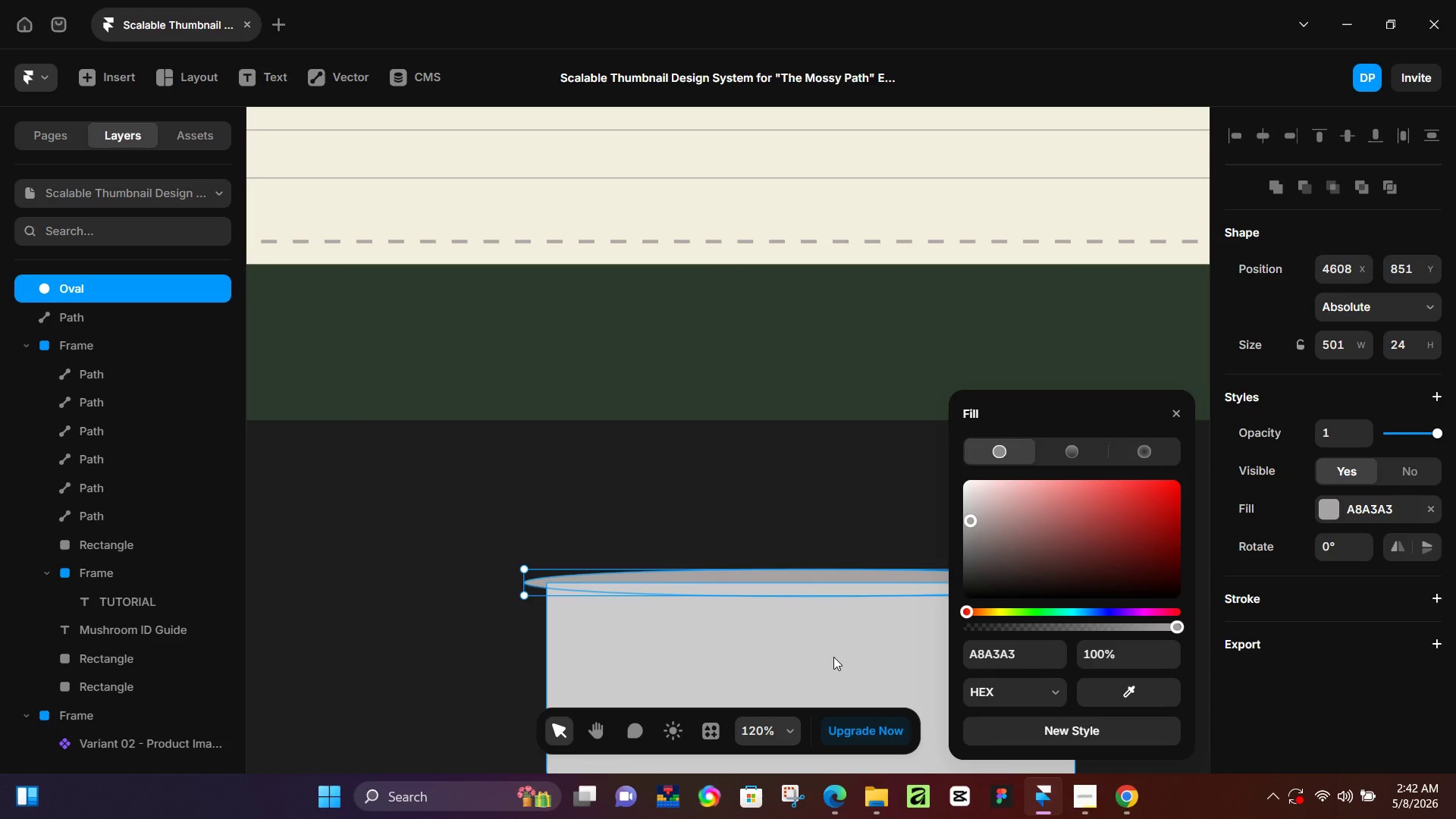 
left_click([833, 657])
 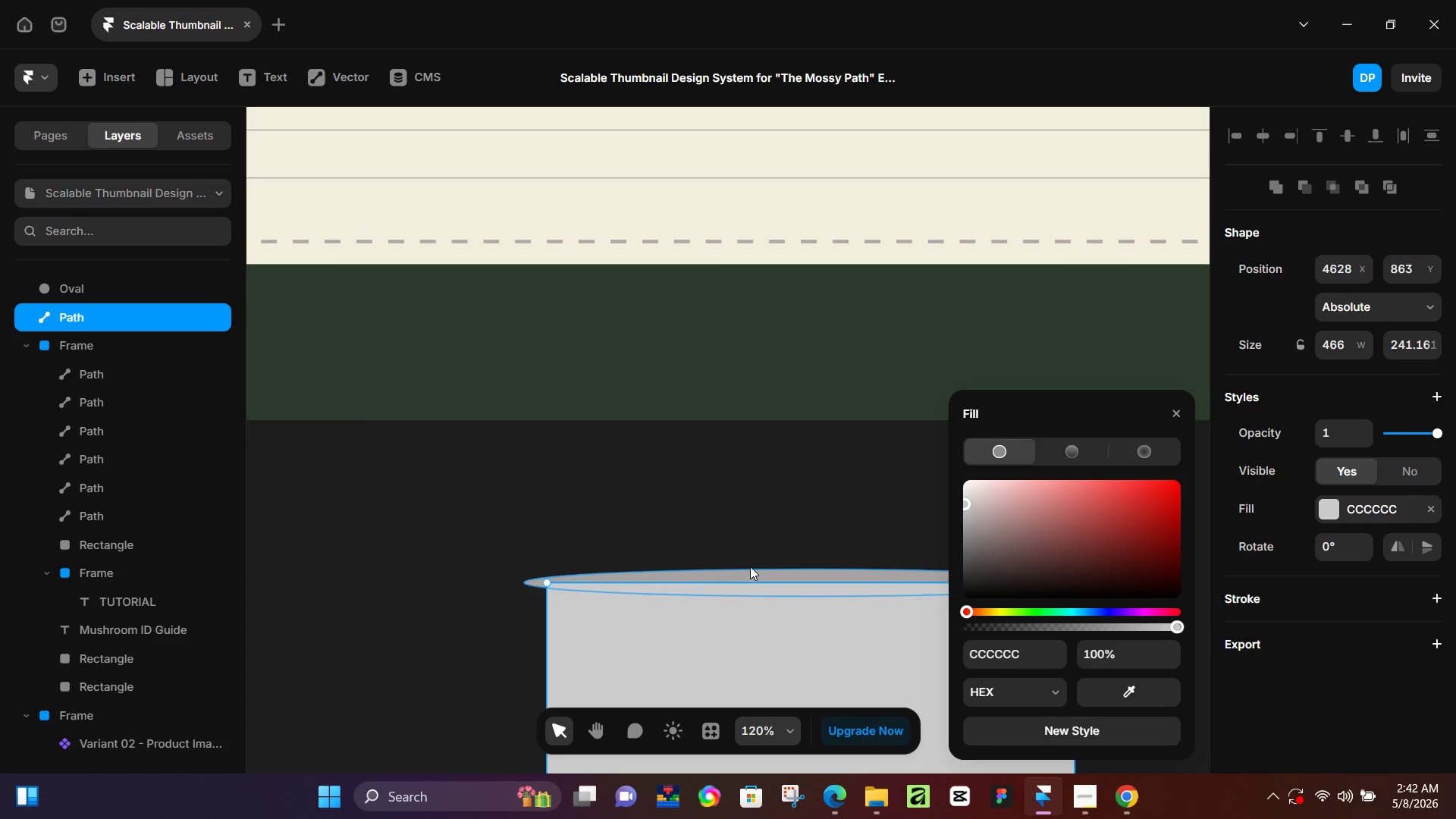 
left_click([752, 568])
 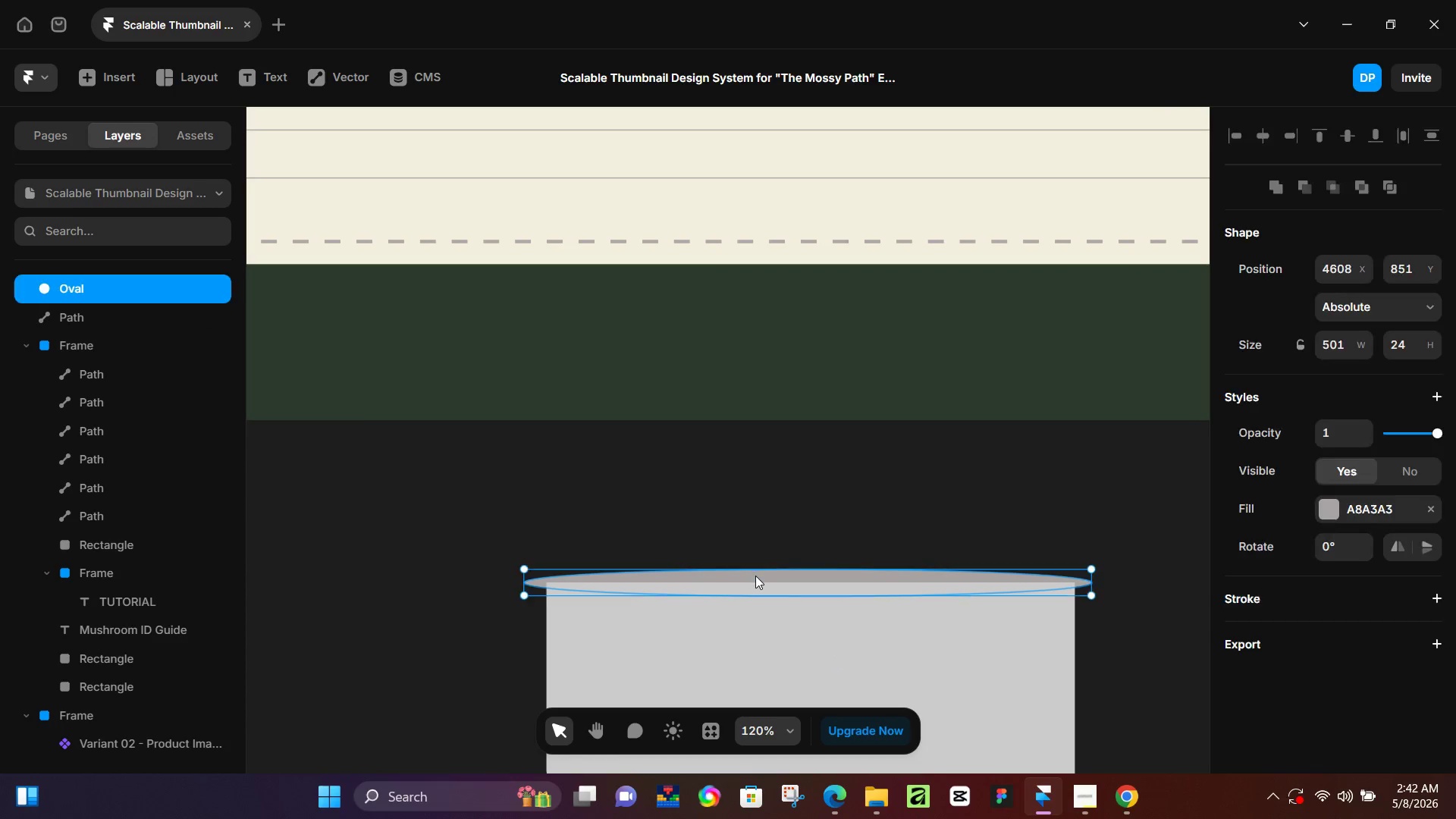 
left_click([755, 576])
 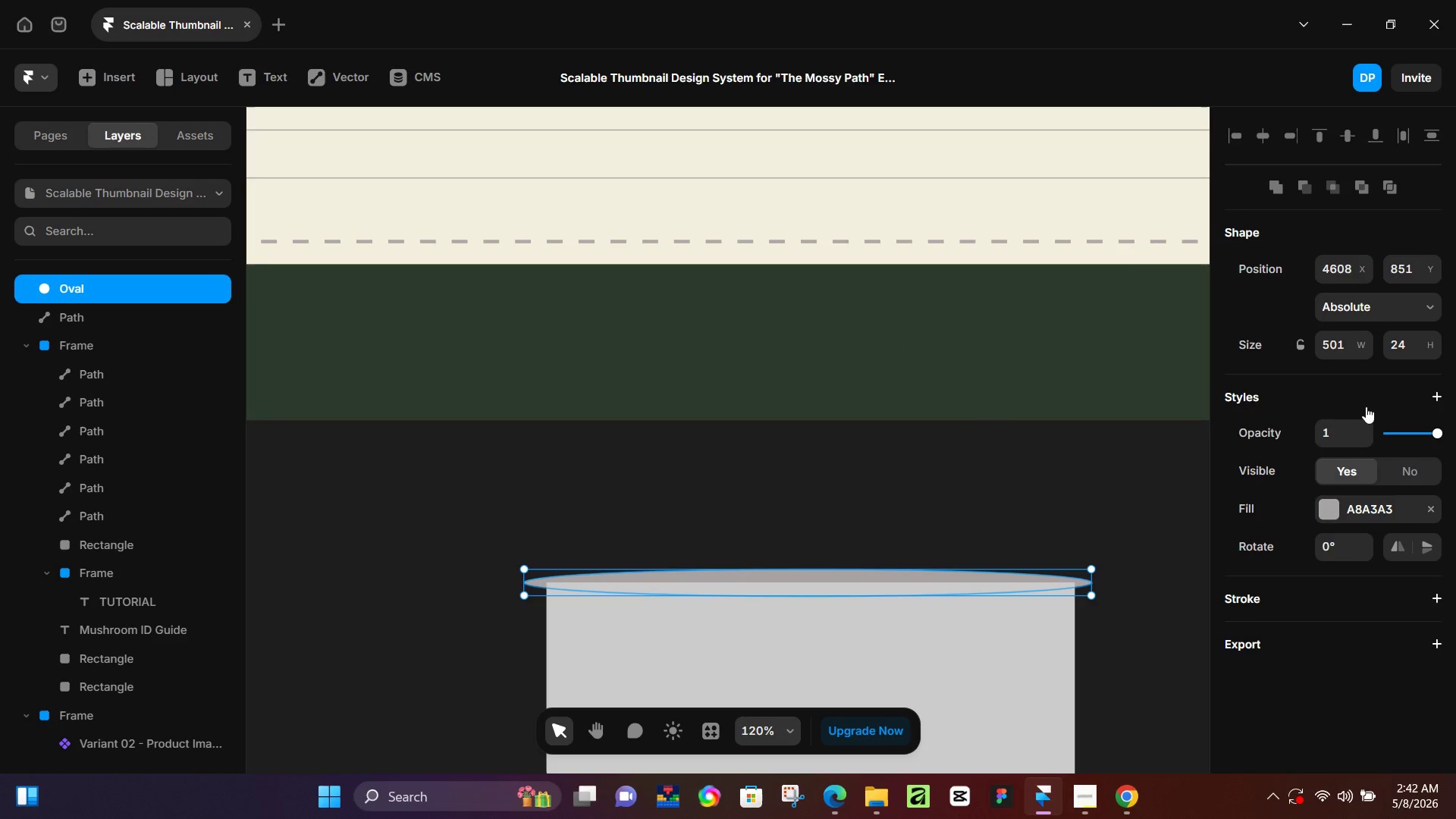 
wait(6.06)
 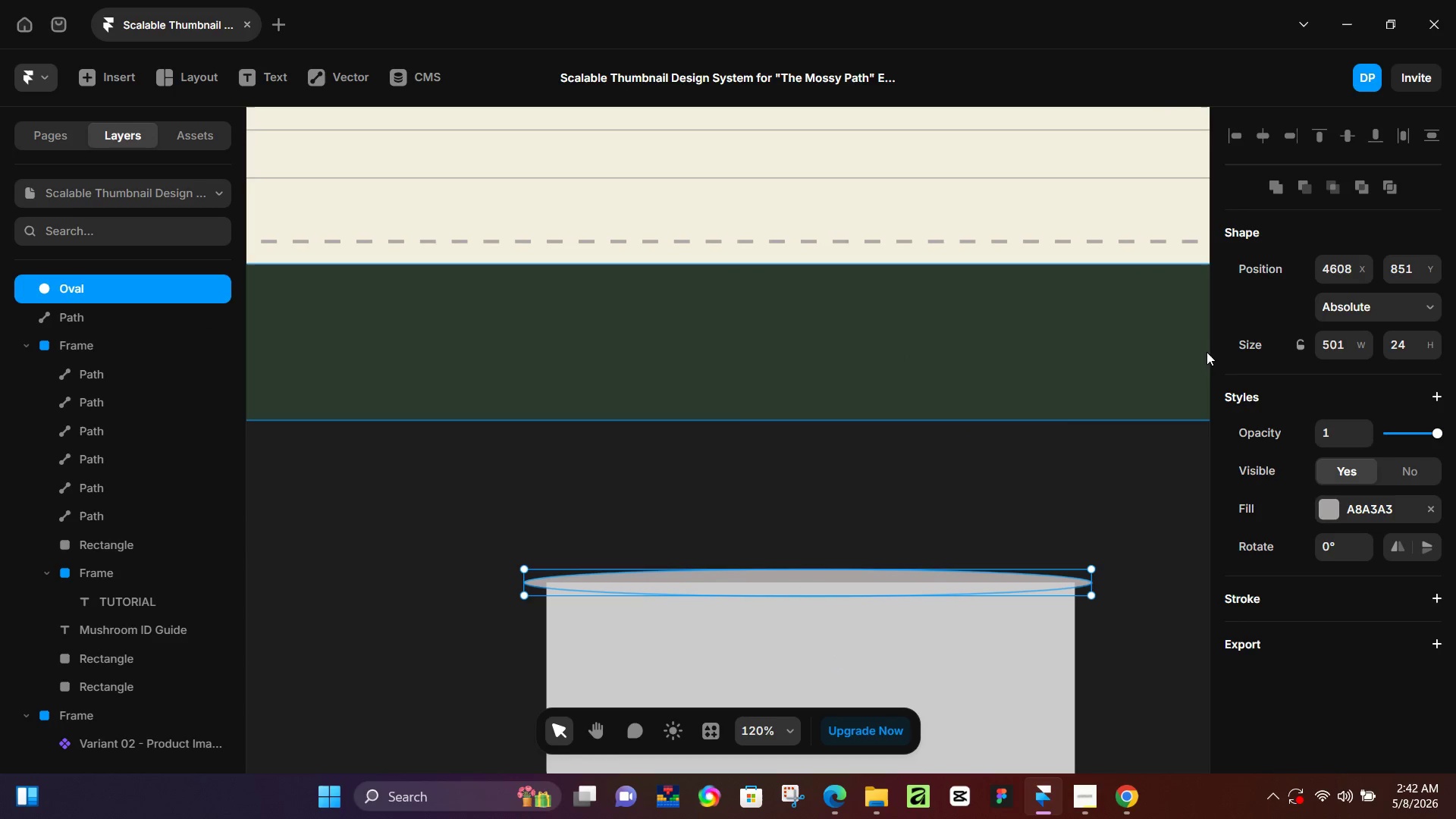 
left_click([120, 322])
 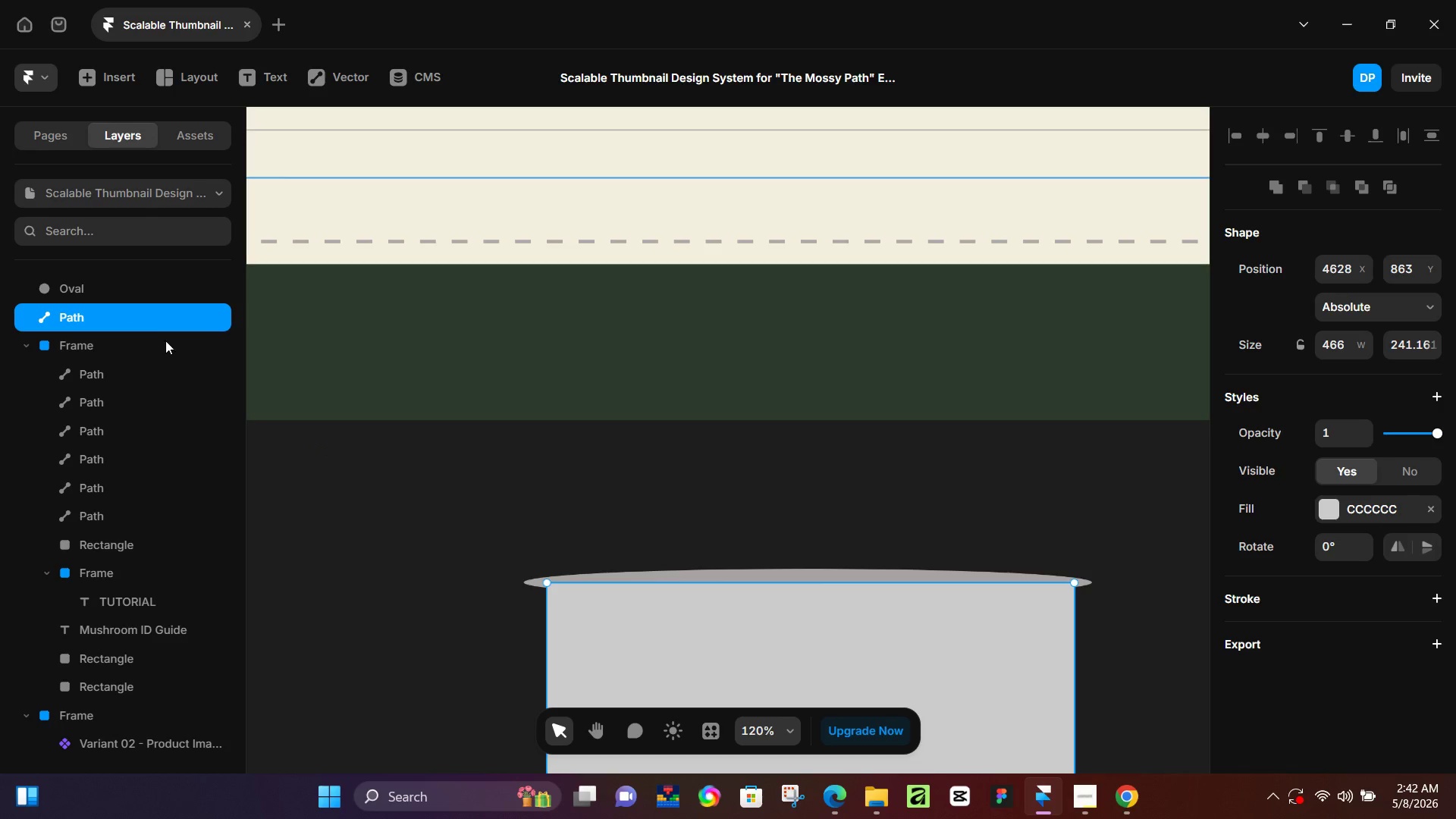 
left_click_drag(start_coordinate=[108, 309], to_coordinate=[114, 275])
 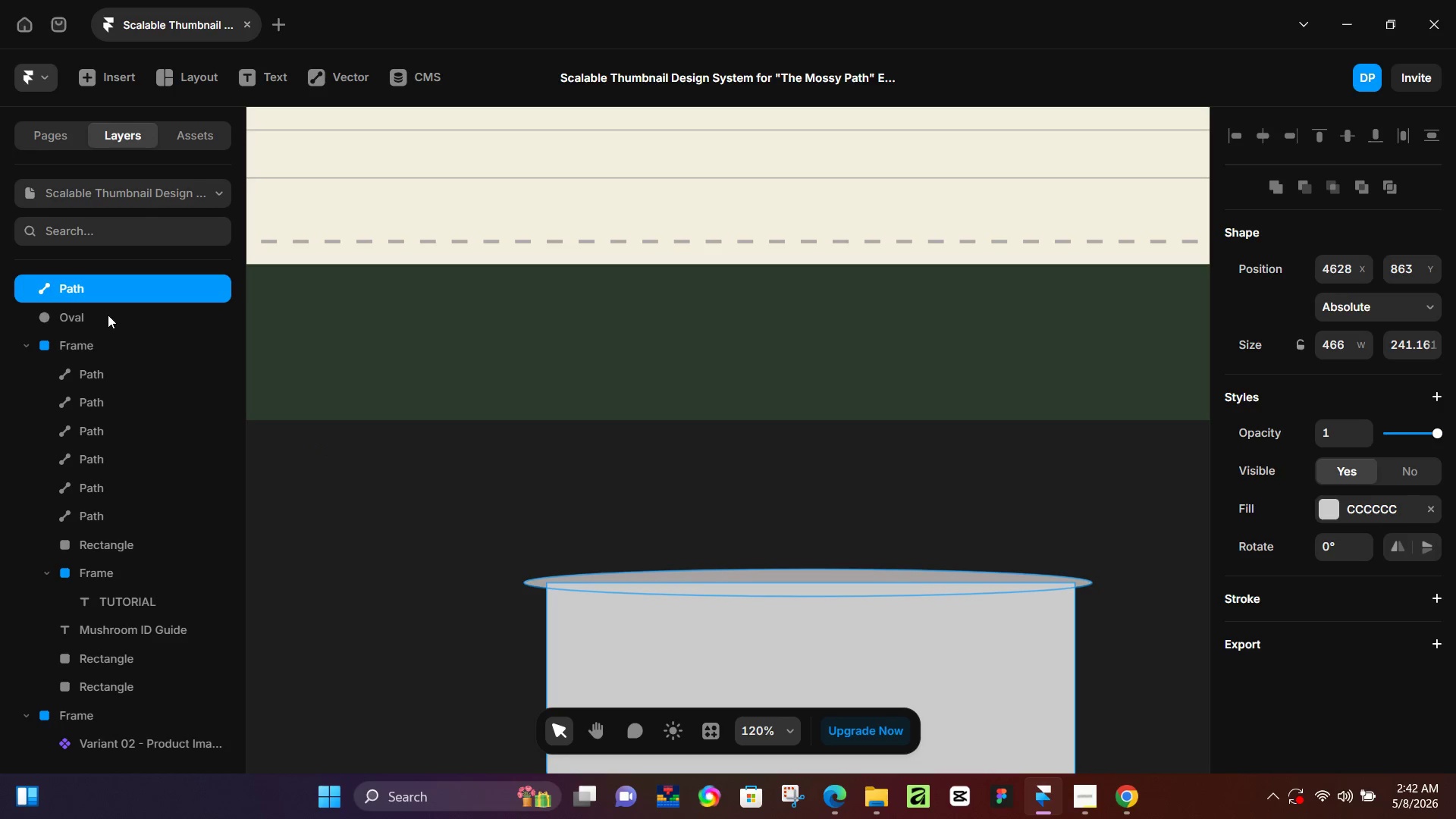 
scroll: coordinate [135, 306], scroll_direction: up, amount: 4.0
 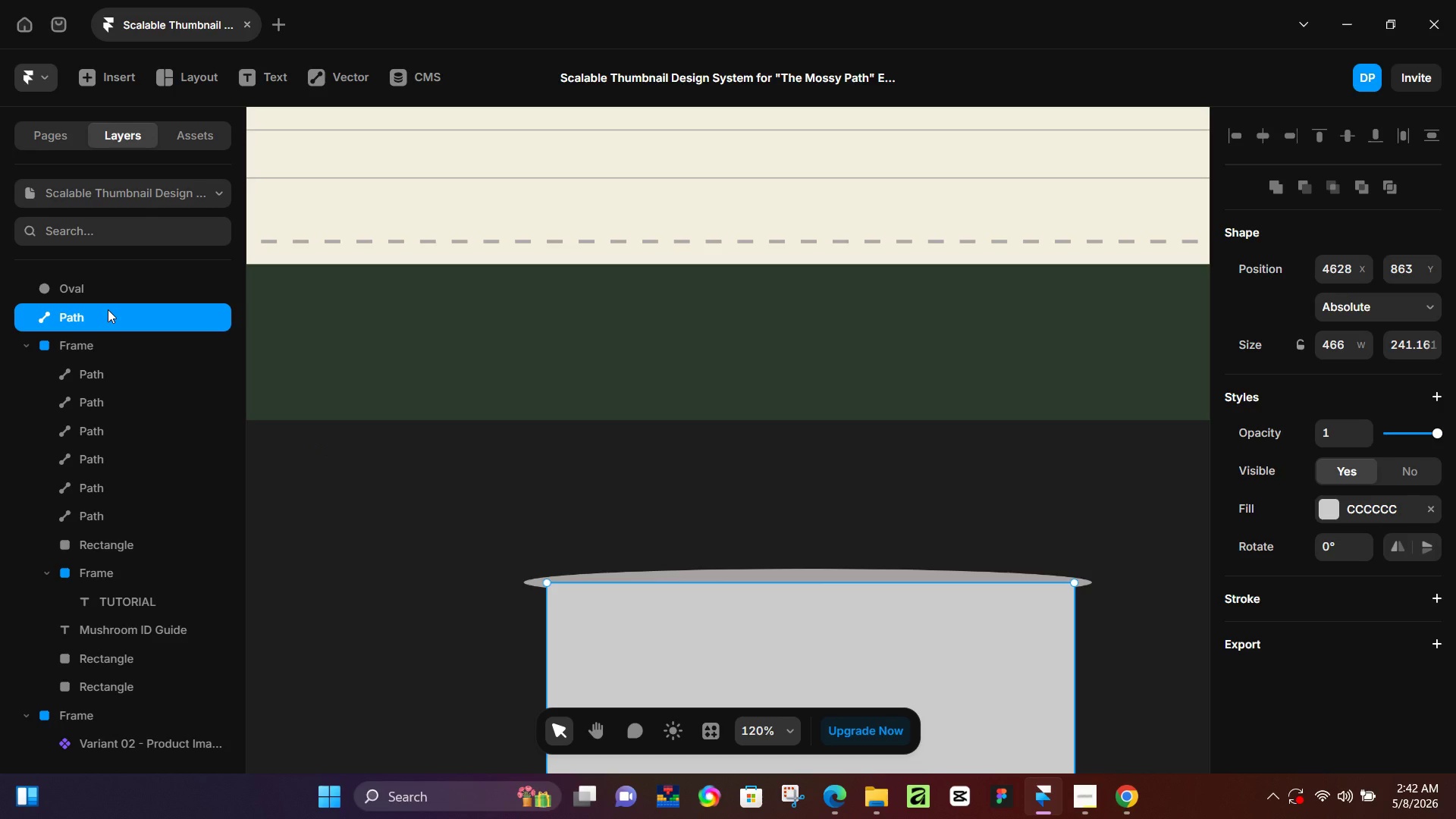 
left_click([107, 315])
 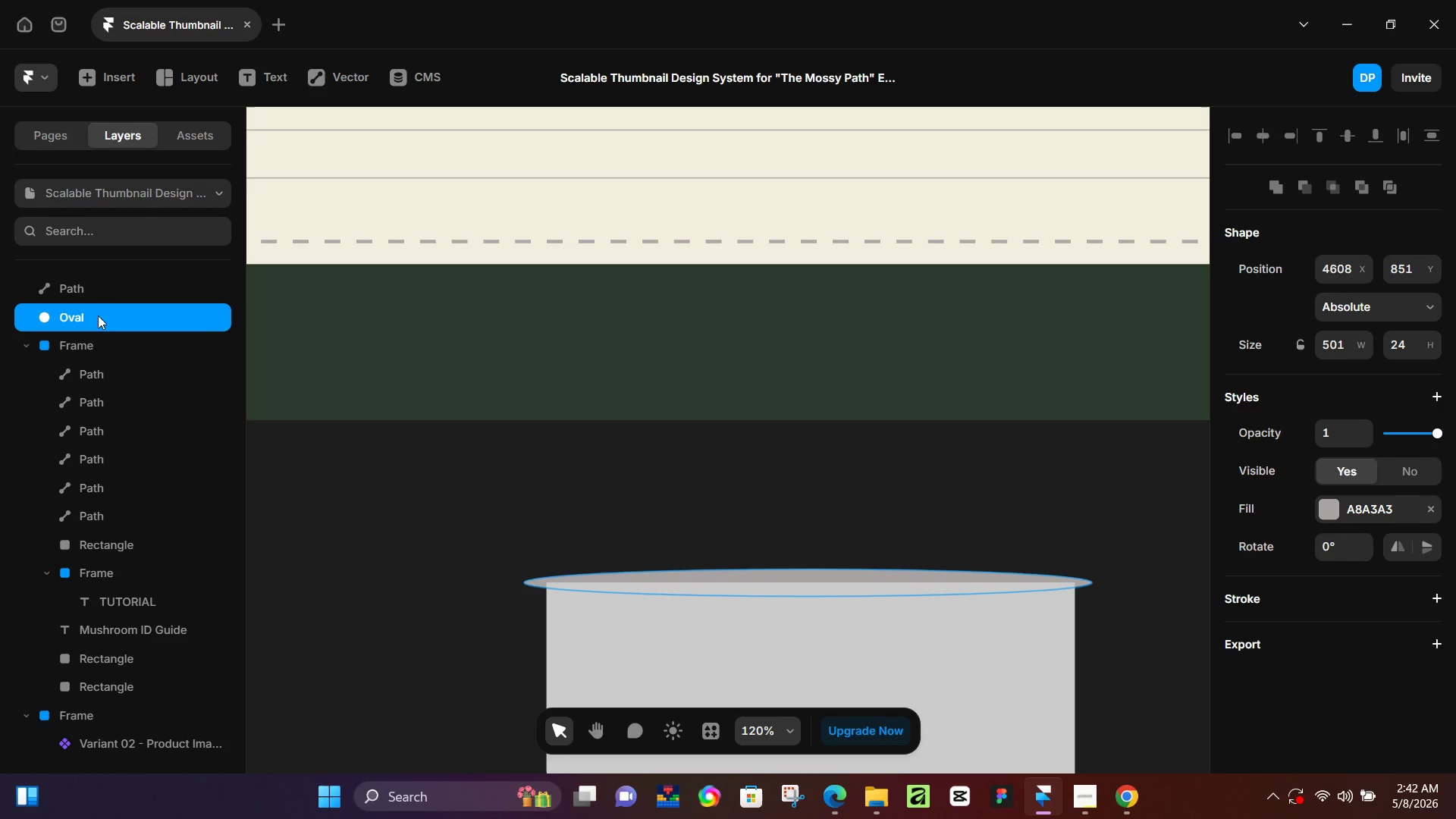 
left_click_drag(start_coordinate=[96, 322], to_coordinate=[124, 283])
 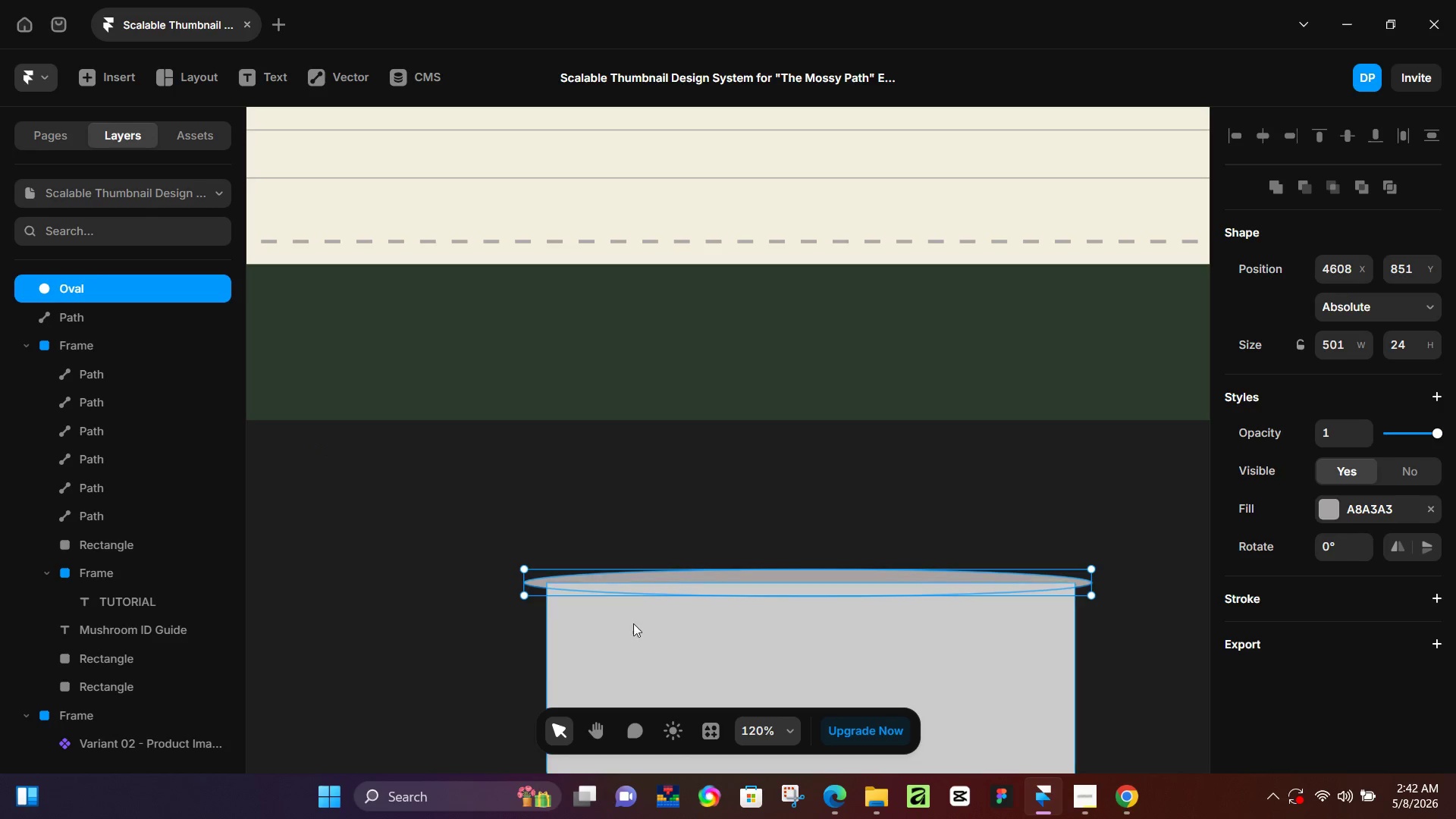 
left_click_drag(start_coordinate=[645, 630], to_coordinate=[643, 649])
 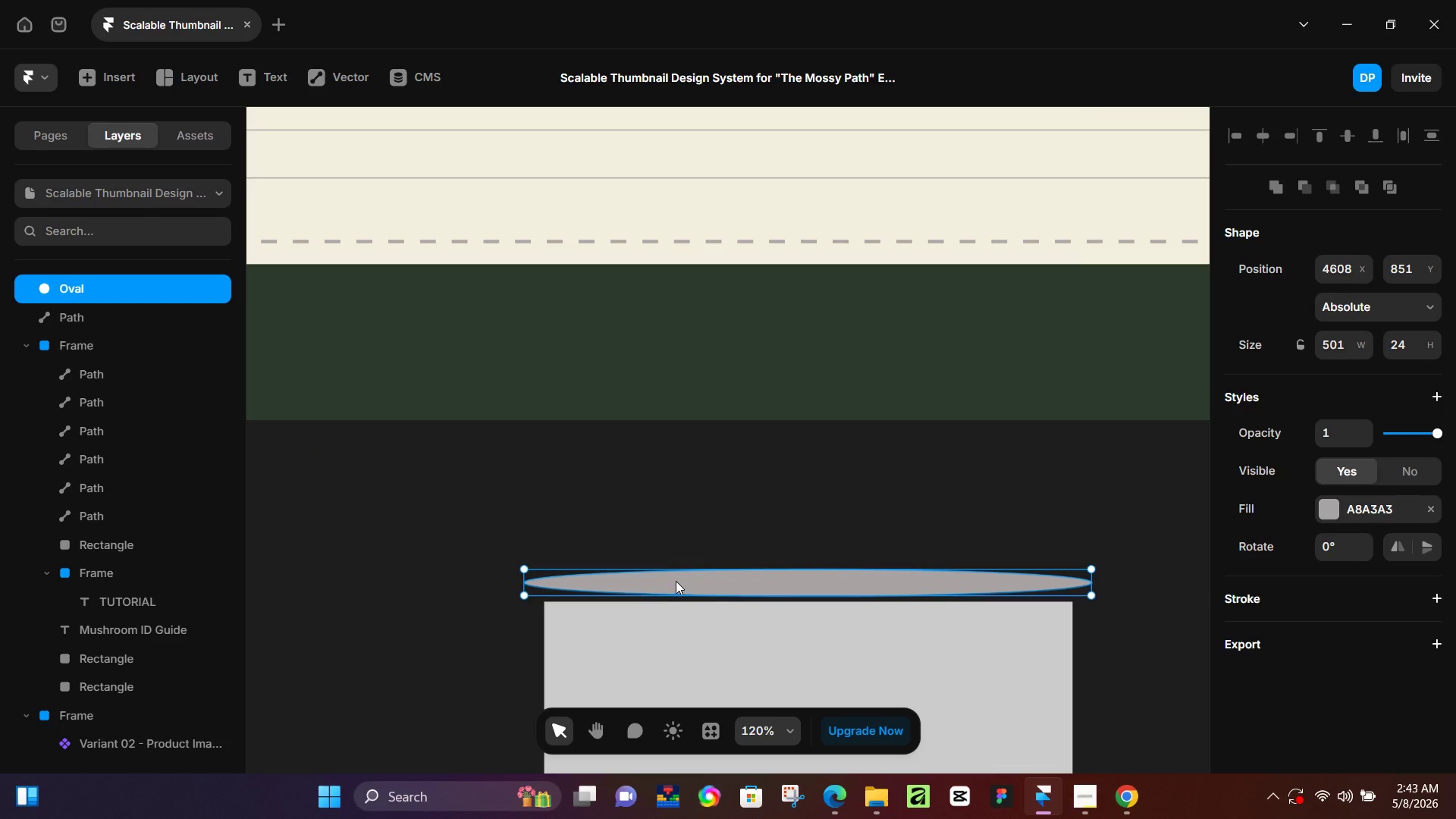 
left_click_drag(start_coordinate=[676, 581], to_coordinate=[674, 597])
 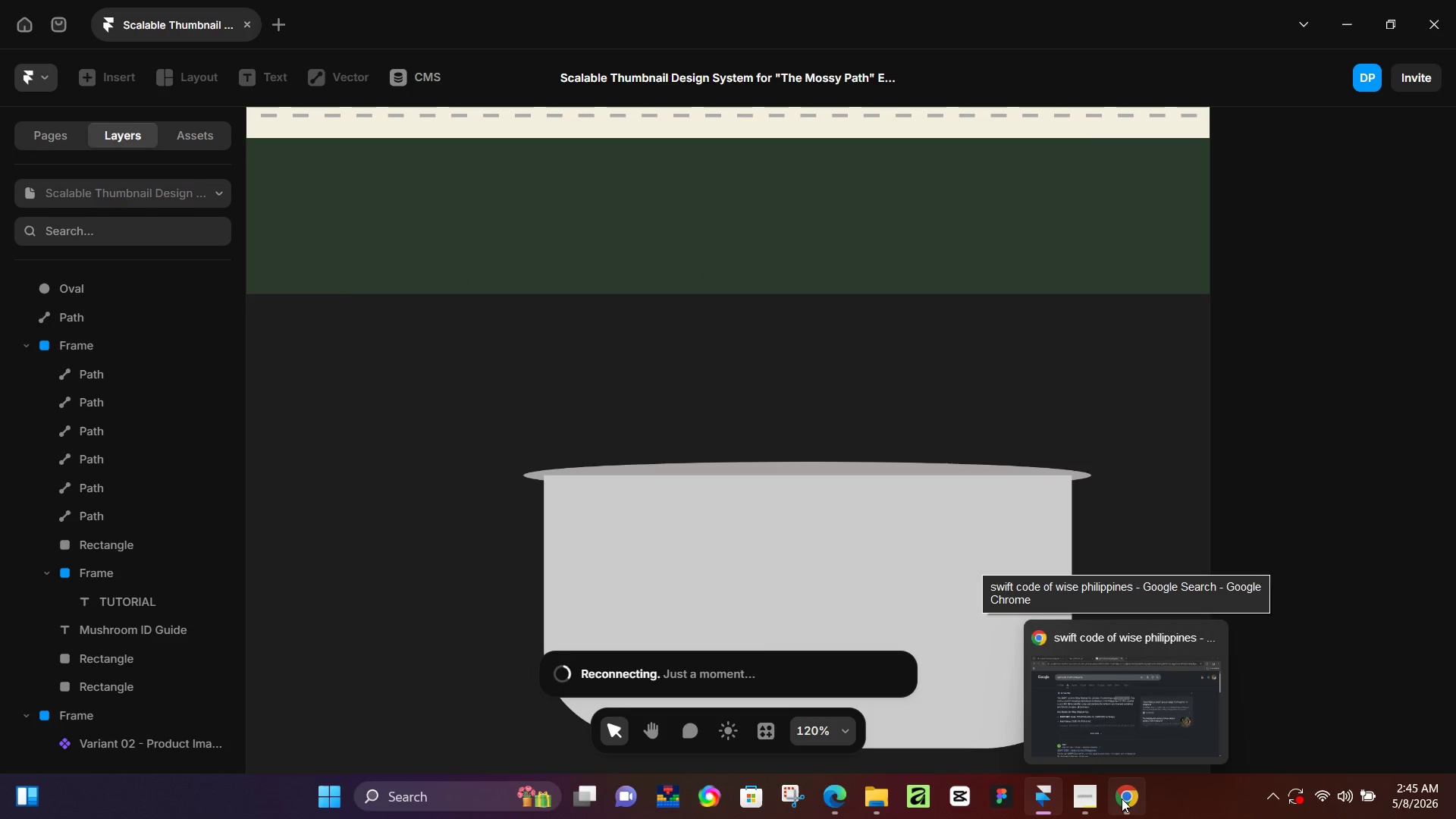 
wait(150.25)
 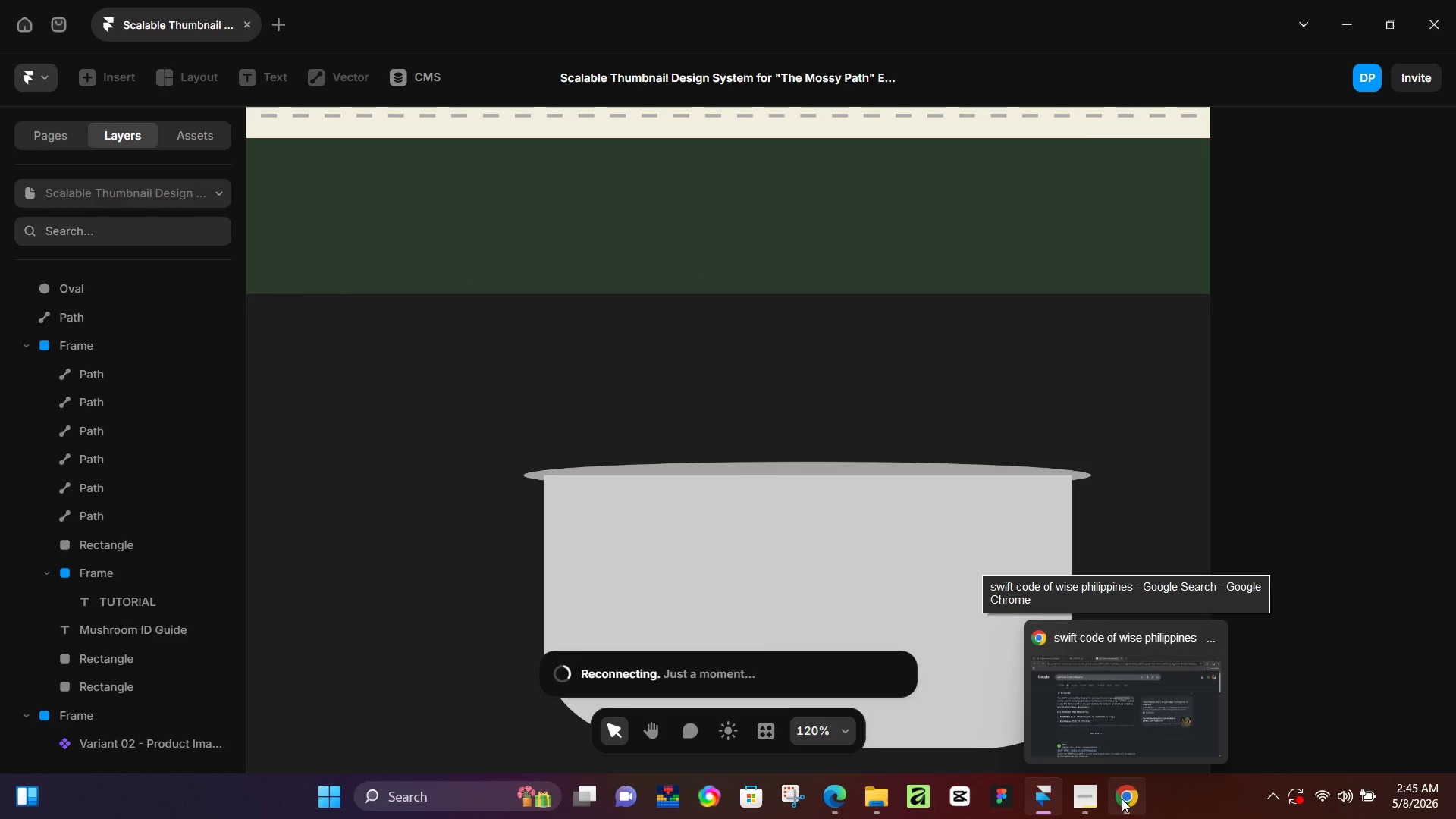 
type(ve me best hill olor pal)
 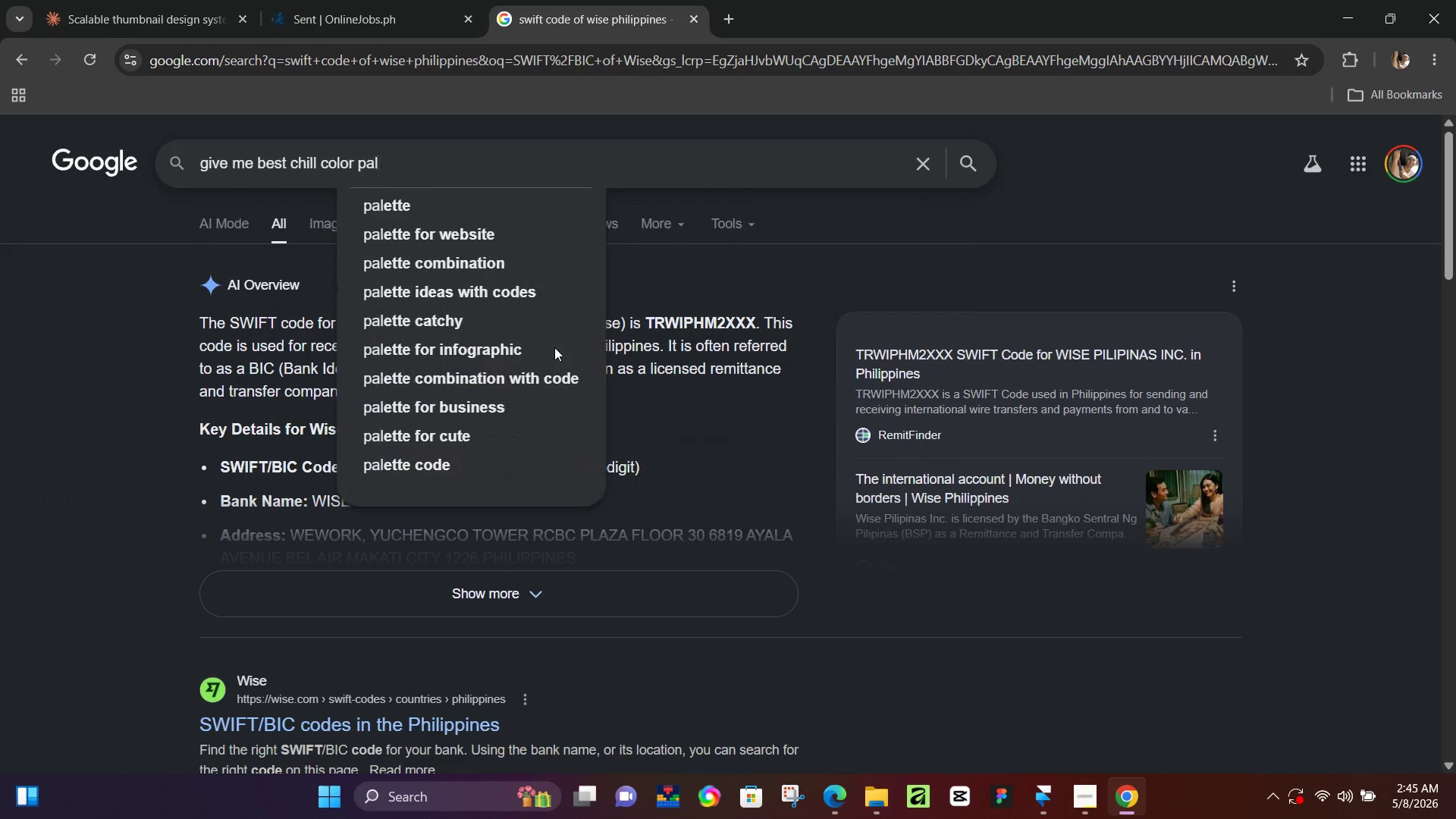 
hold_key(key=C, duration=1.06)
 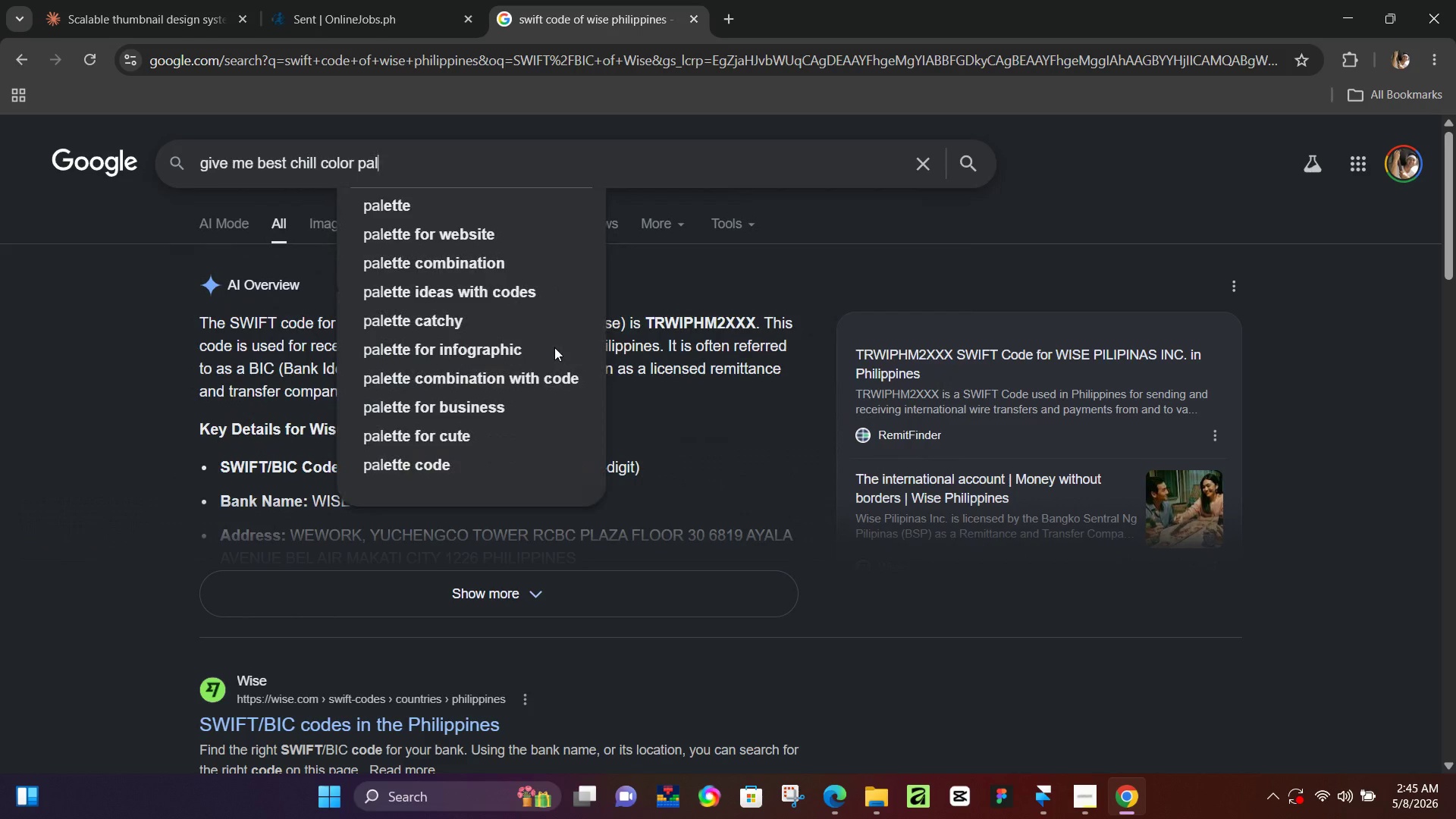 
left_click([450, 255])
 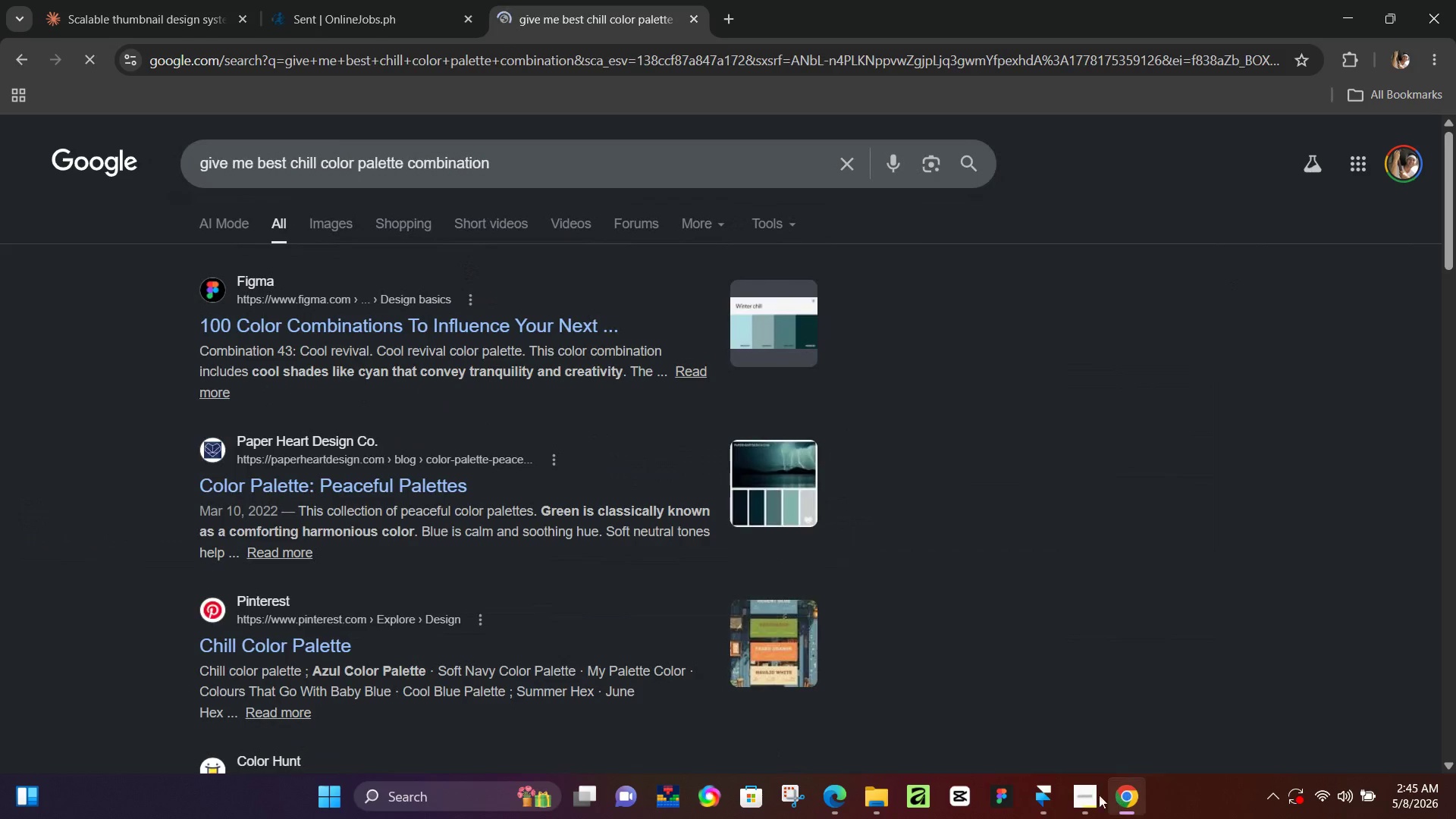 
left_click([1050, 802])
 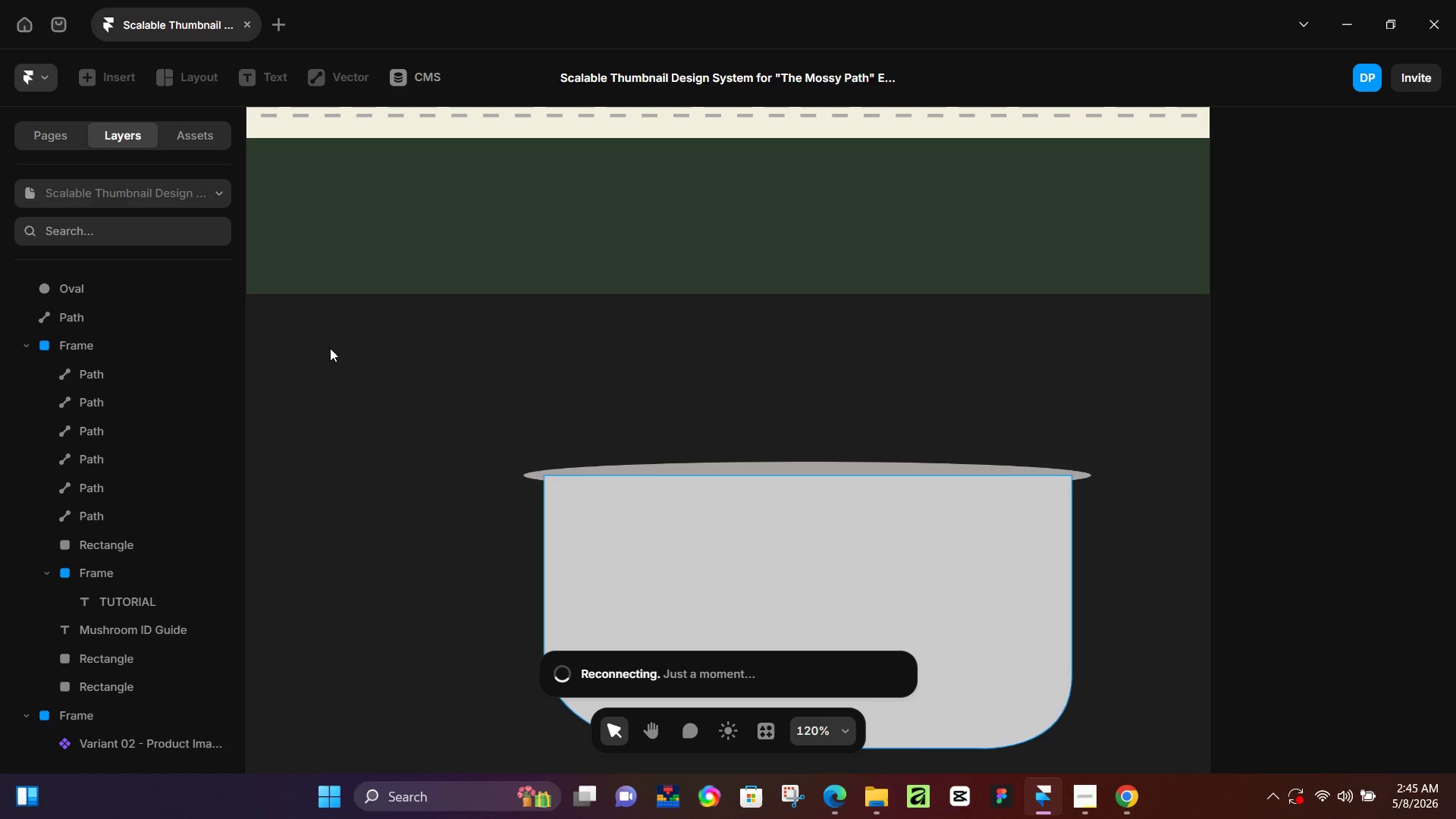 
right_click([443, 448])
 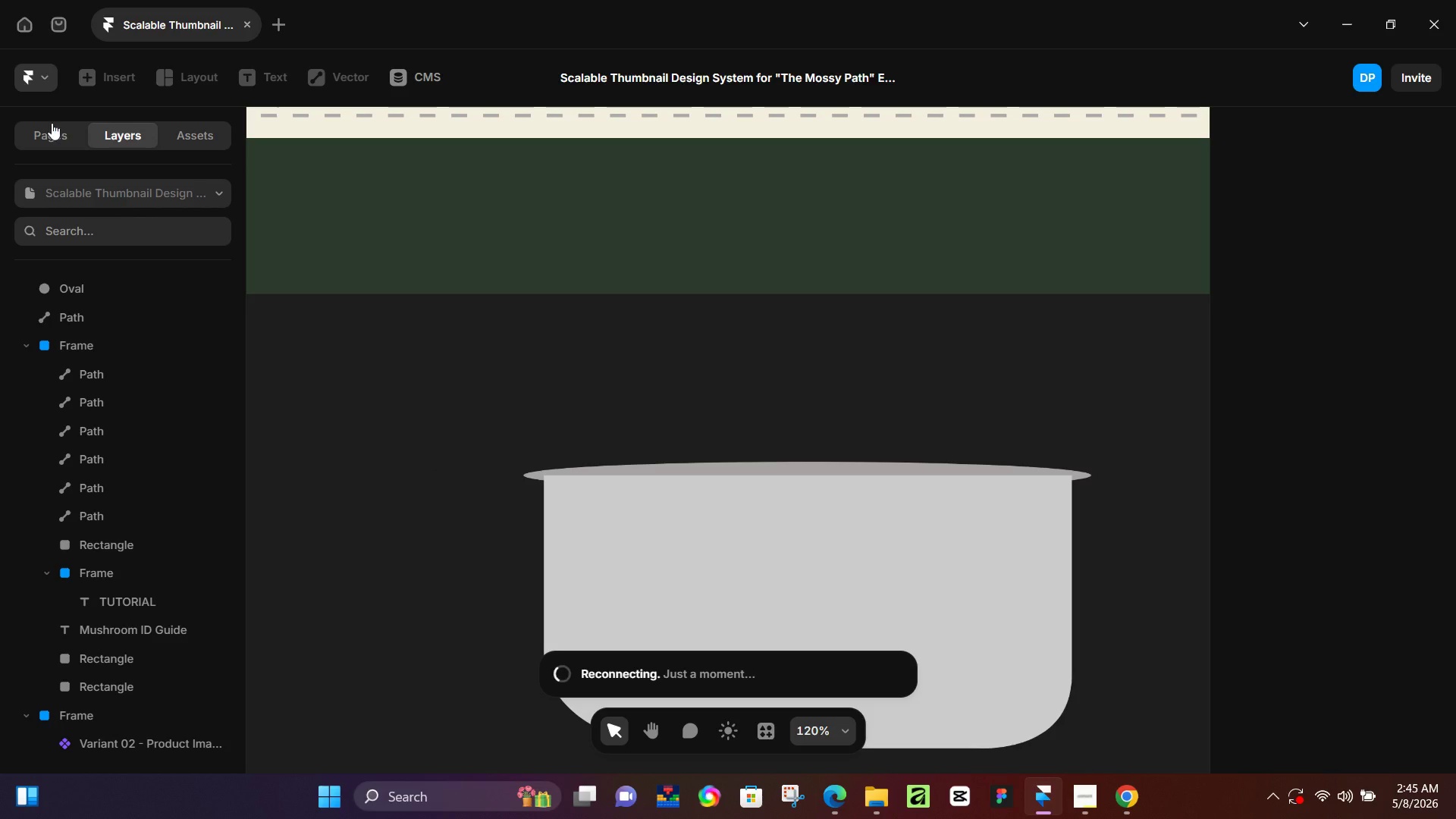 
left_click([34, 74])
 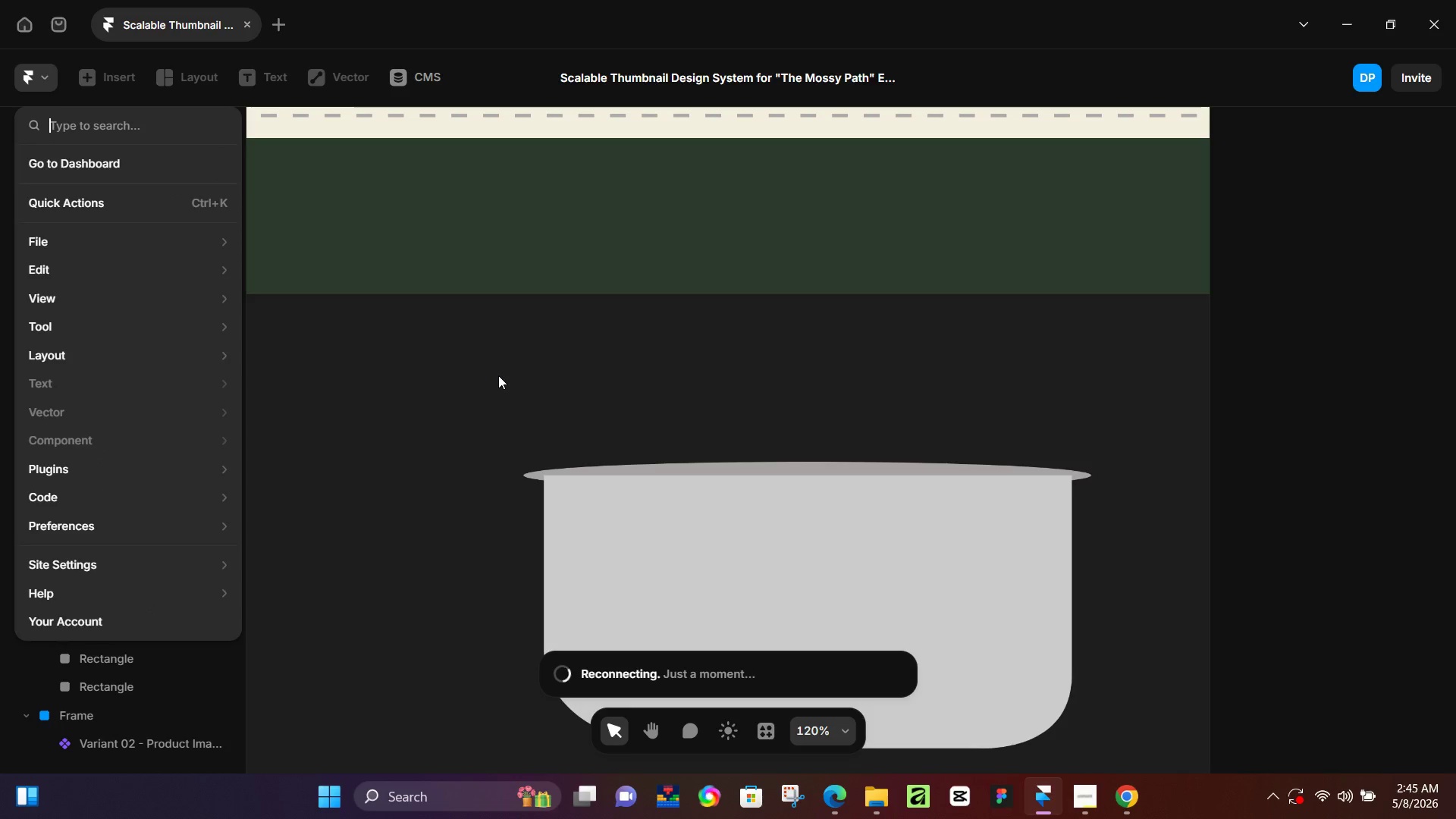 
left_click([498, 375])
 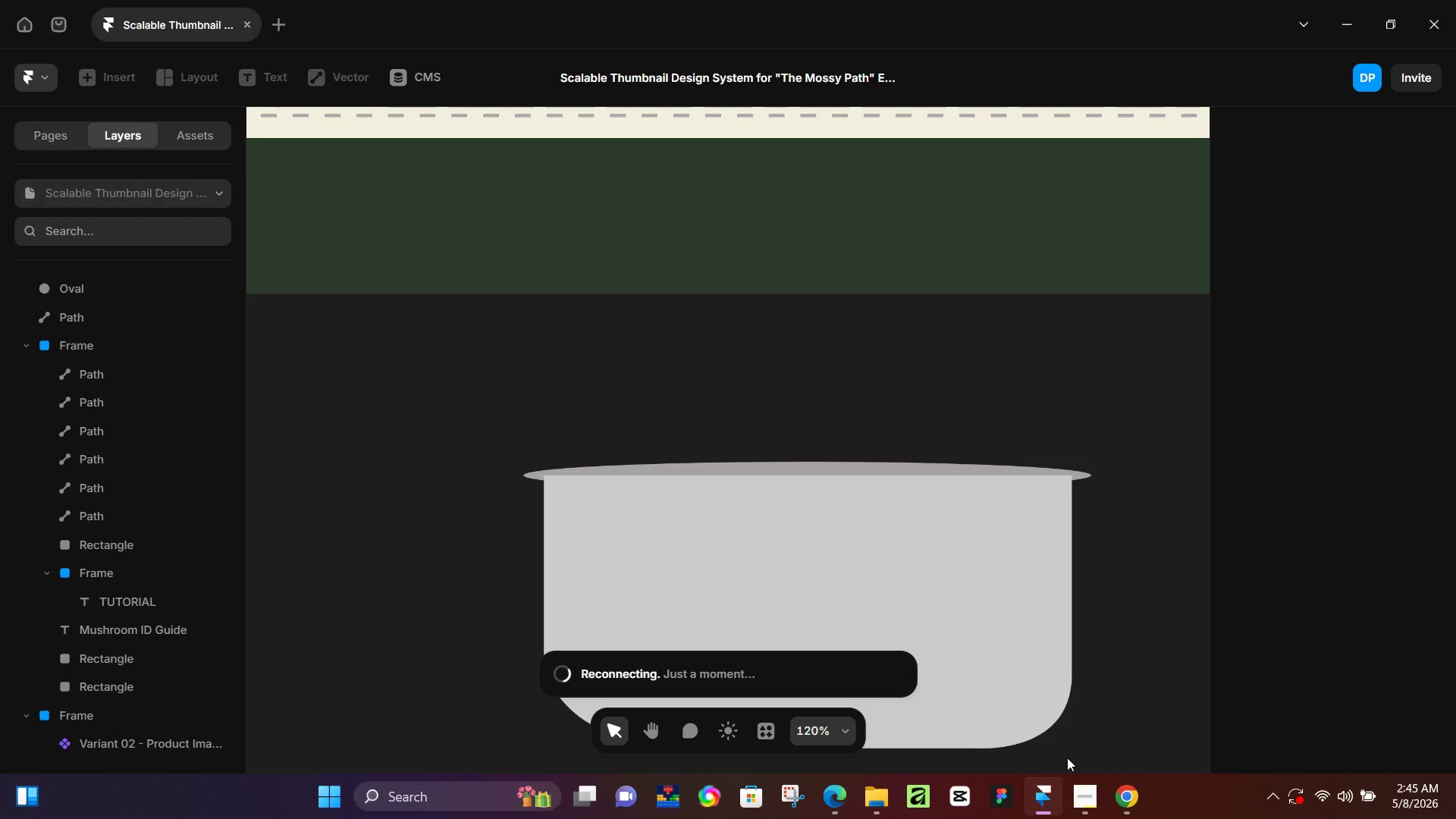 
left_click([1081, 798])